 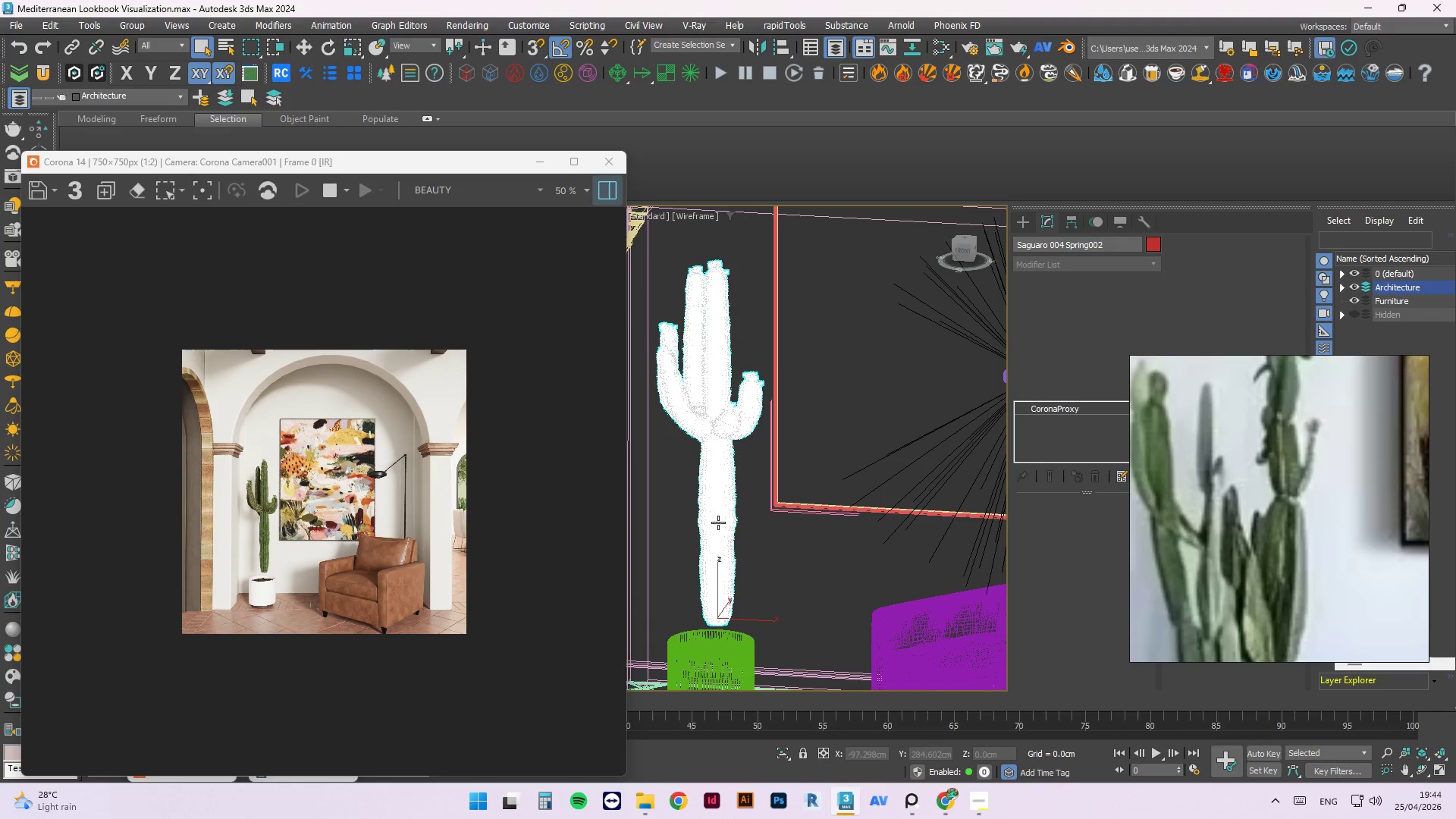 
key(W)
 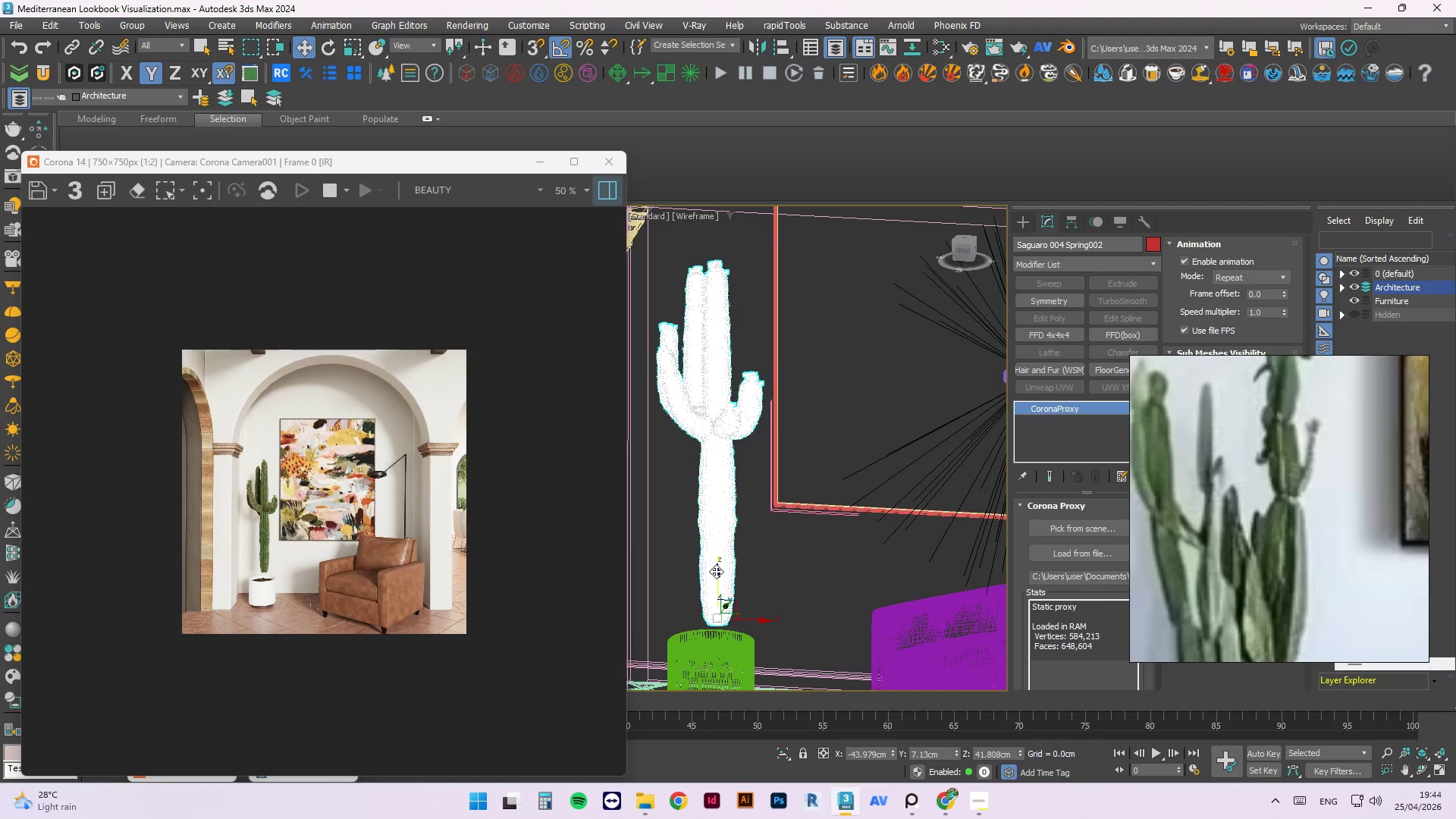 
left_click_drag(start_coordinate=[716, 571], to_coordinate=[719, 599])
 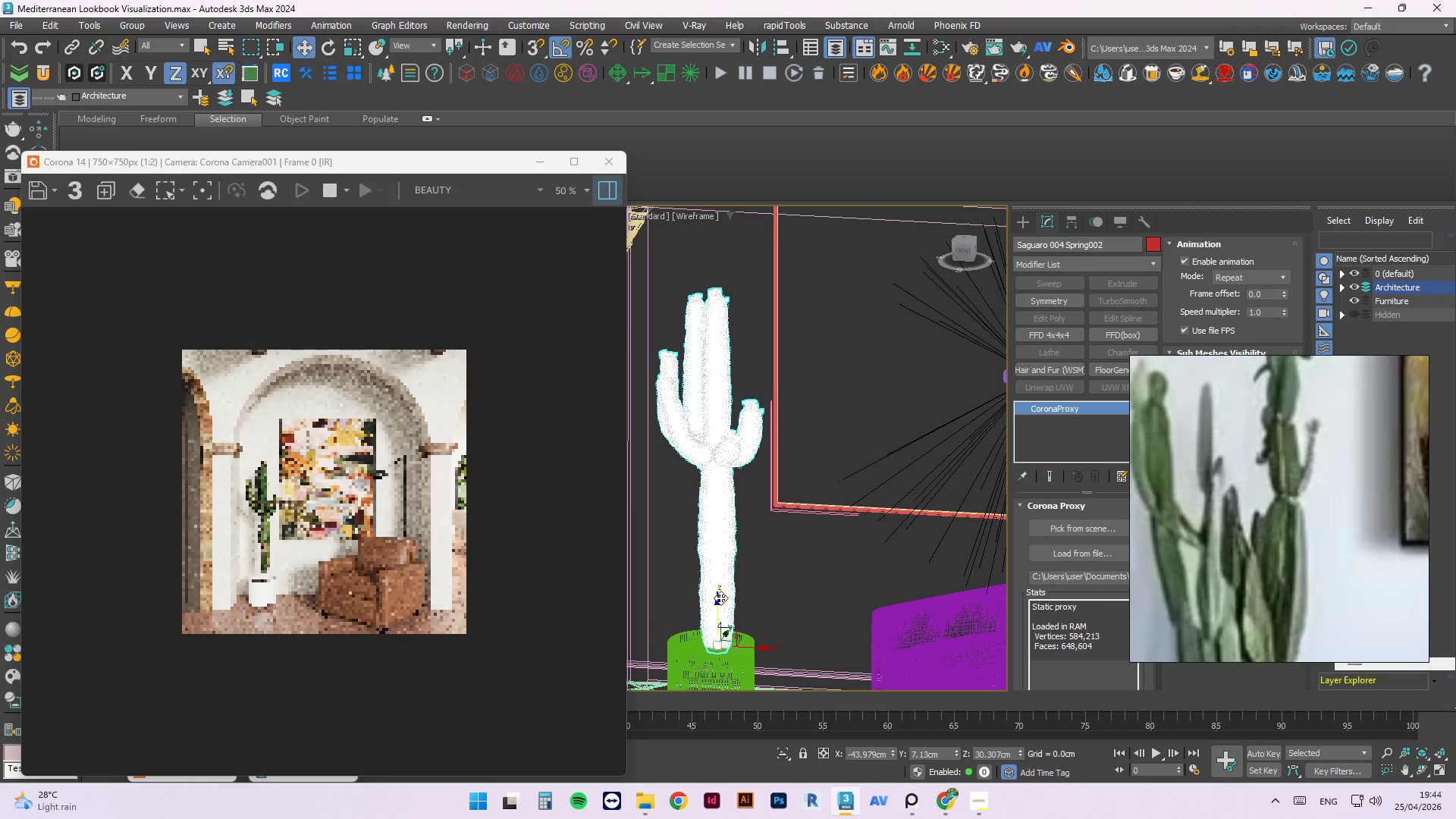 
hold_key(key=AltLeft, duration=1.27)
 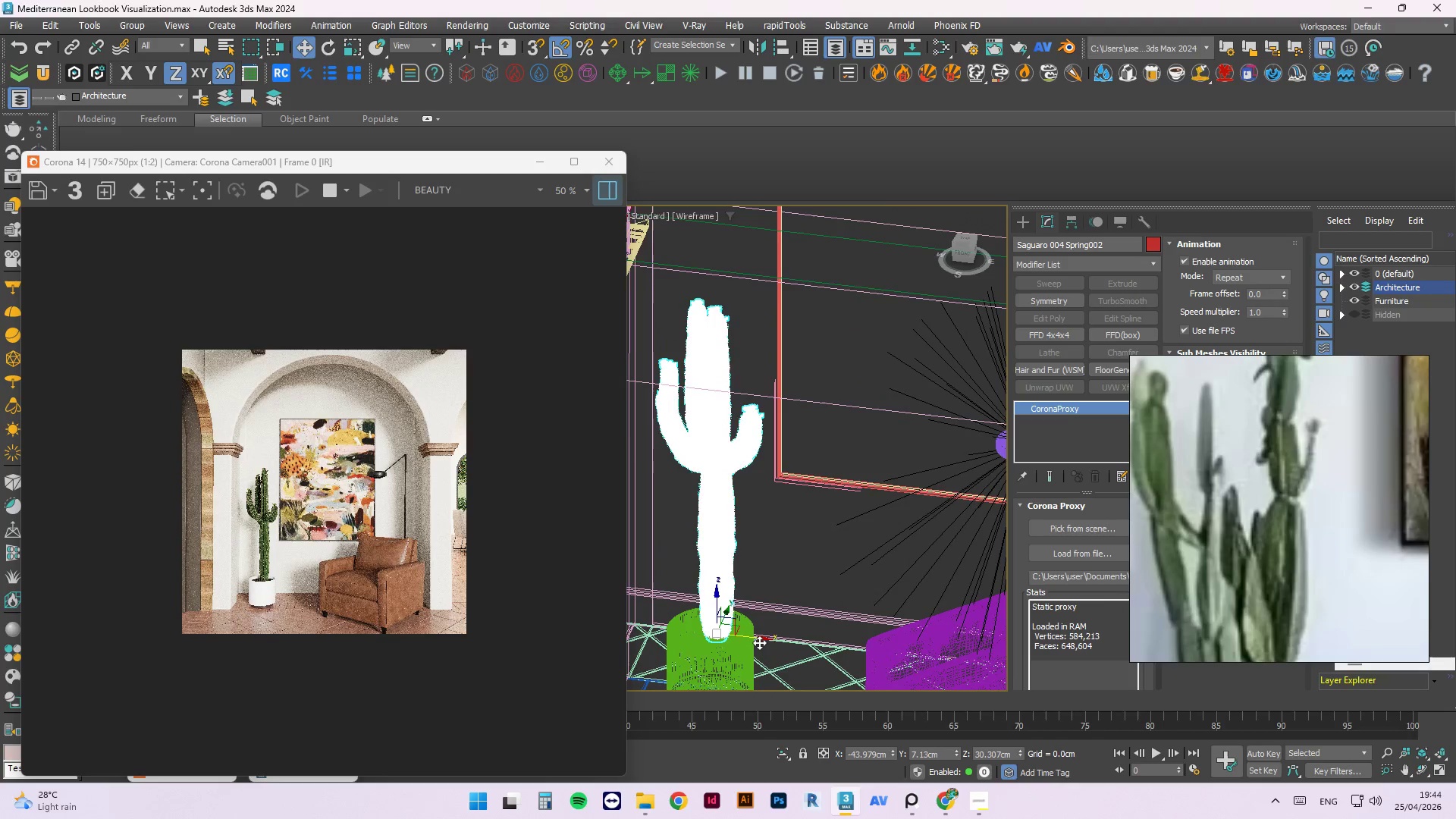 
left_click_drag(start_coordinate=[758, 642], to_coordinate=[747, 638])
 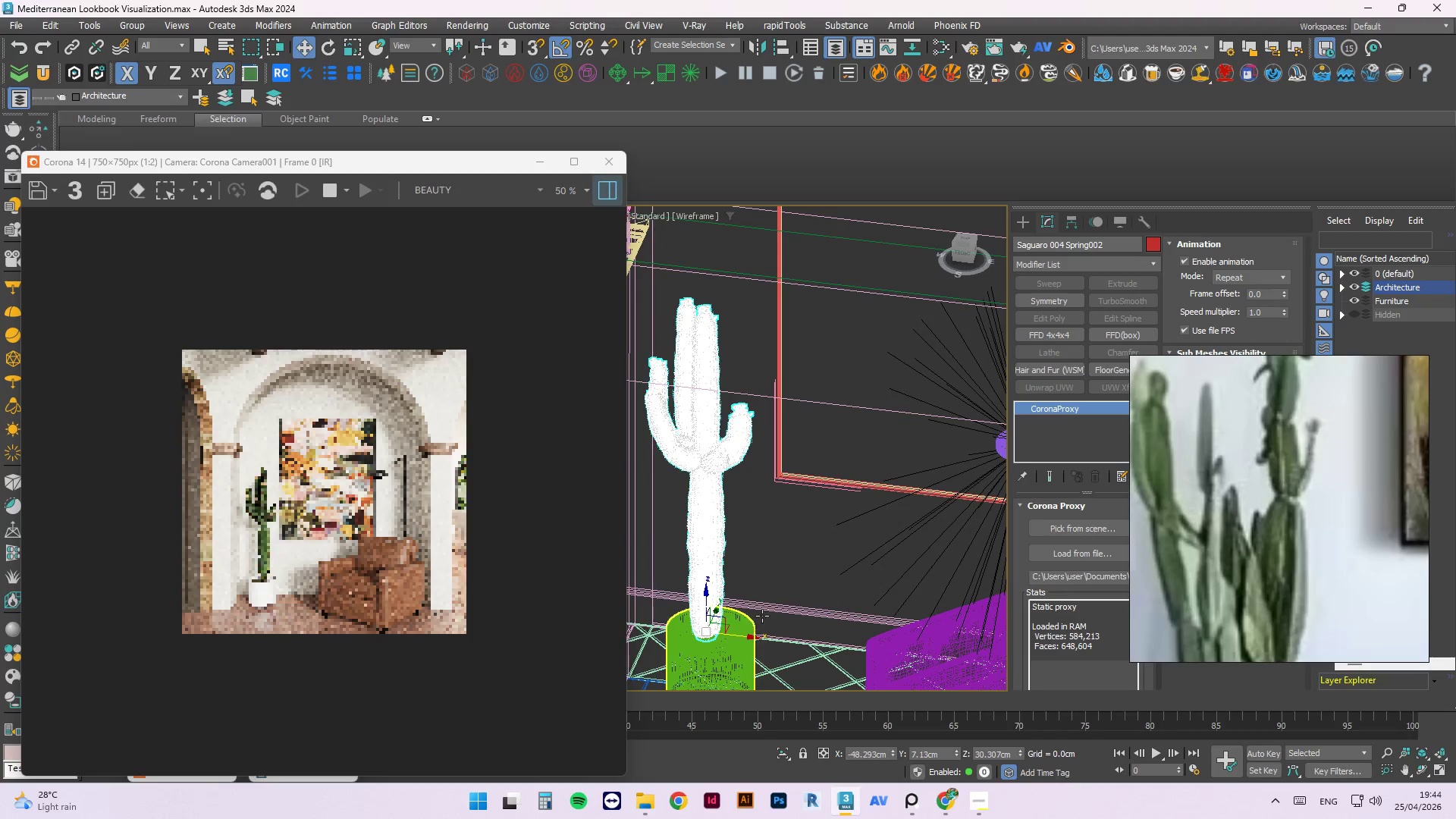 
hold_key(key=AltLeft, duration=1.31)
 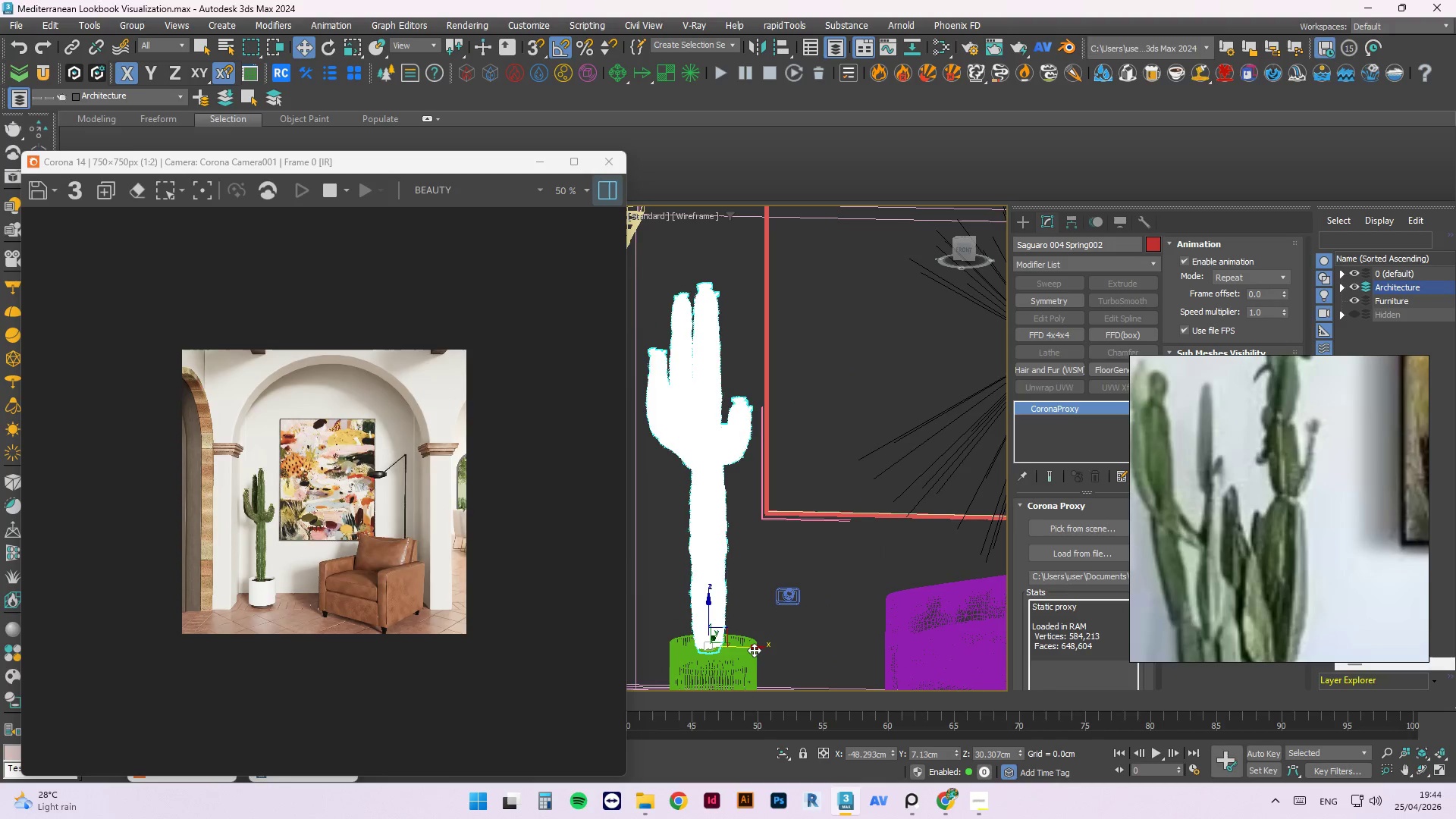 
wait(8.14)
 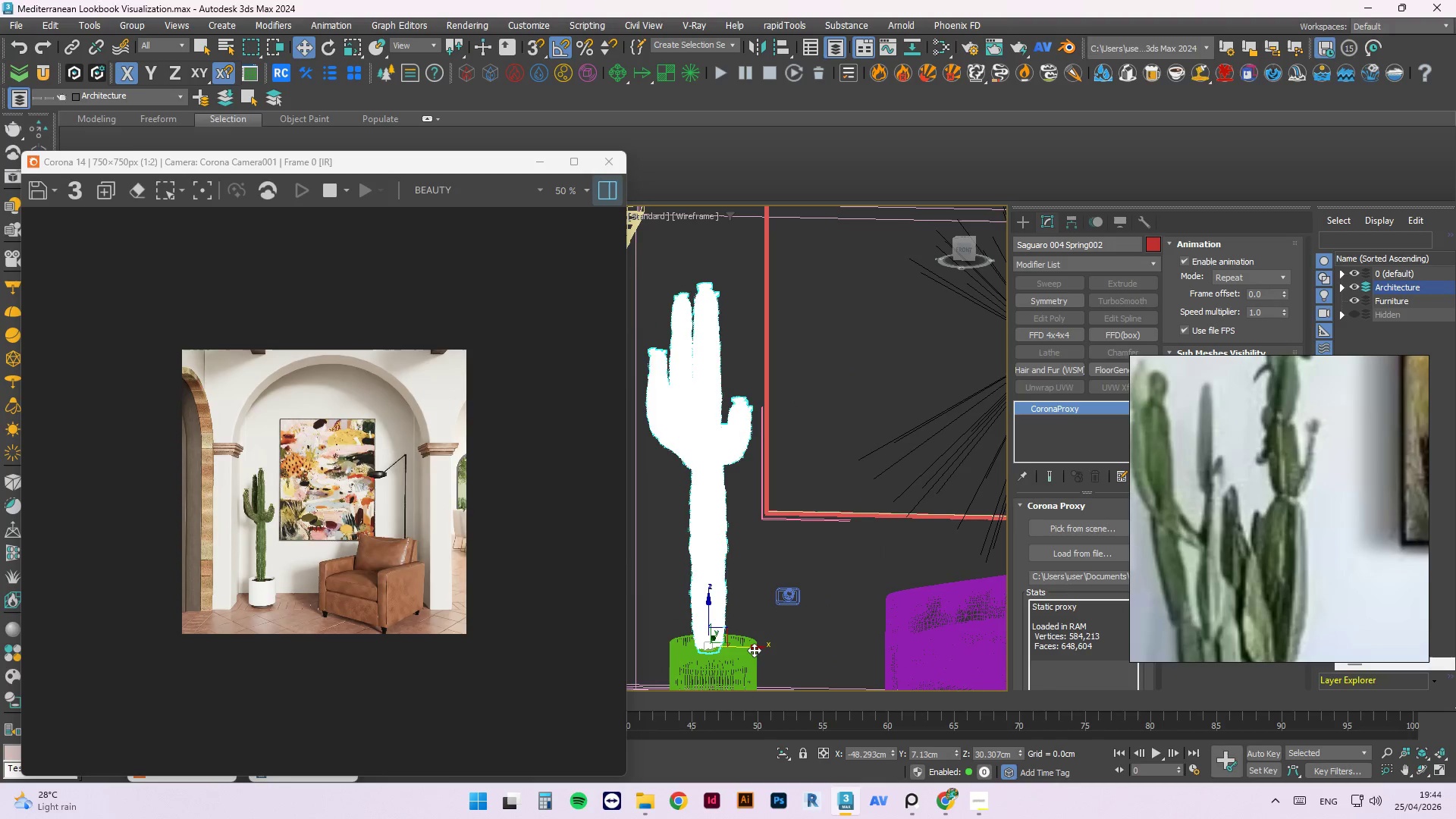 
left_click([828, 546])
 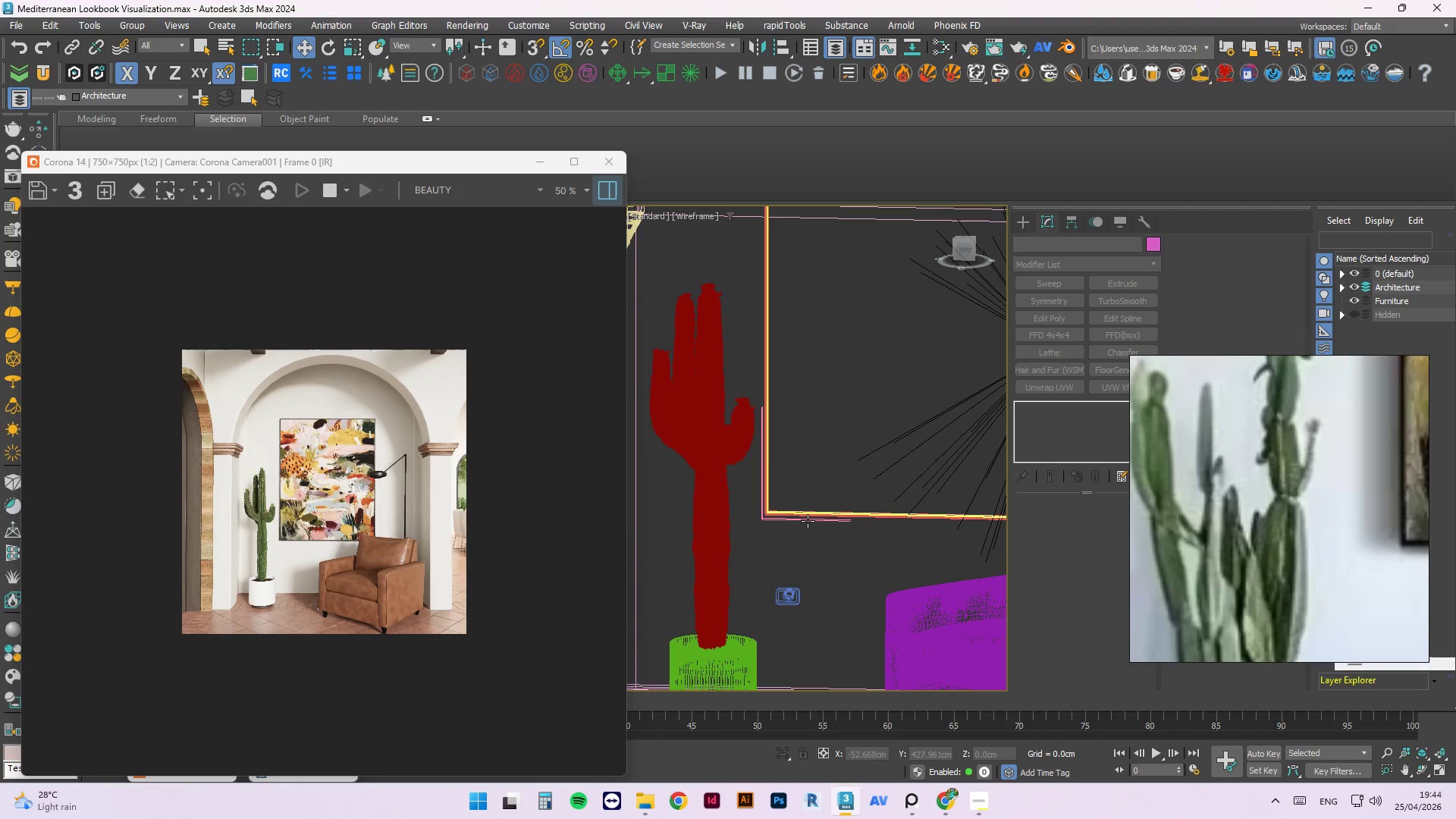 
wait(6.03)
 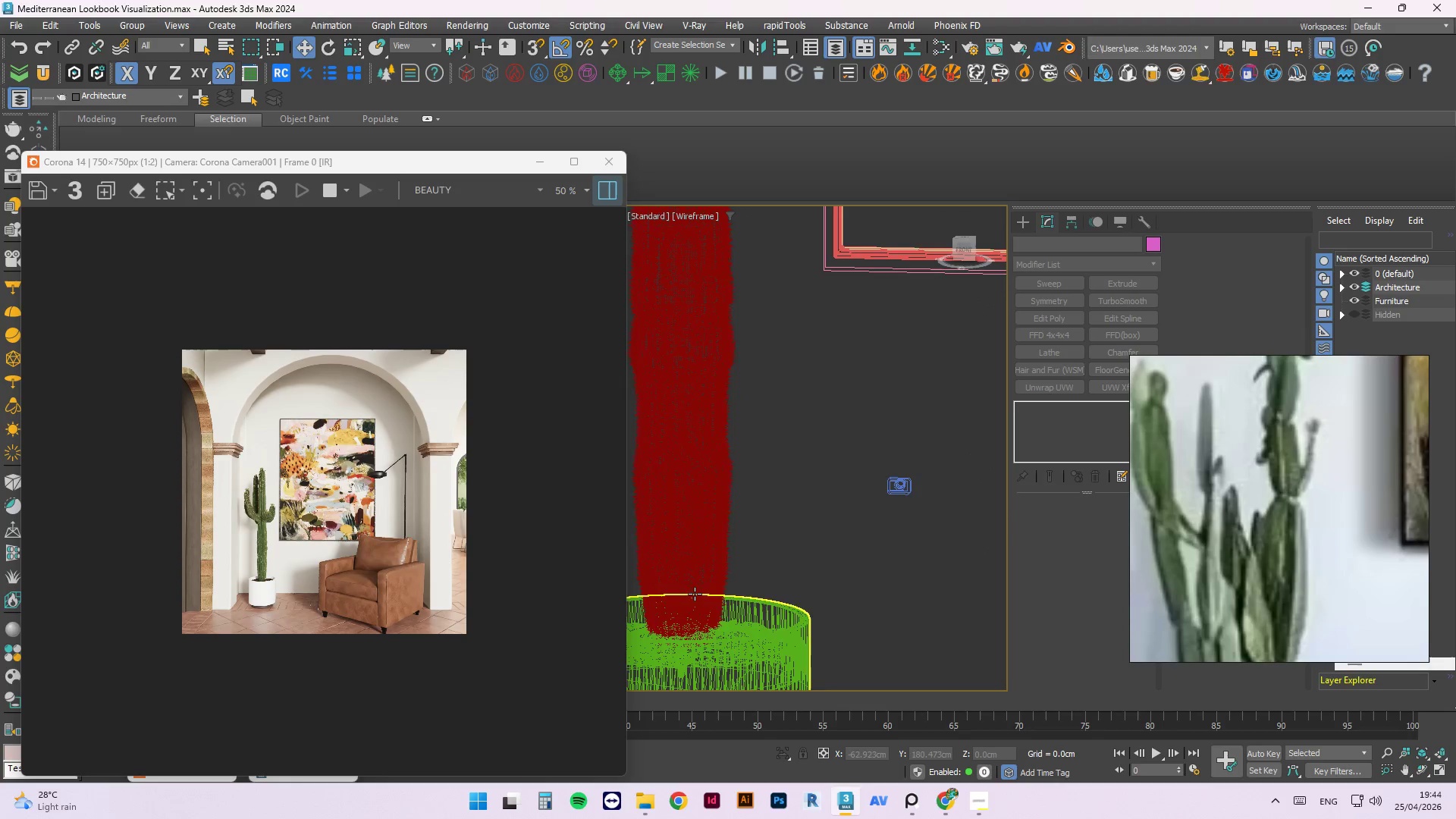 
left_click([695, 594])
 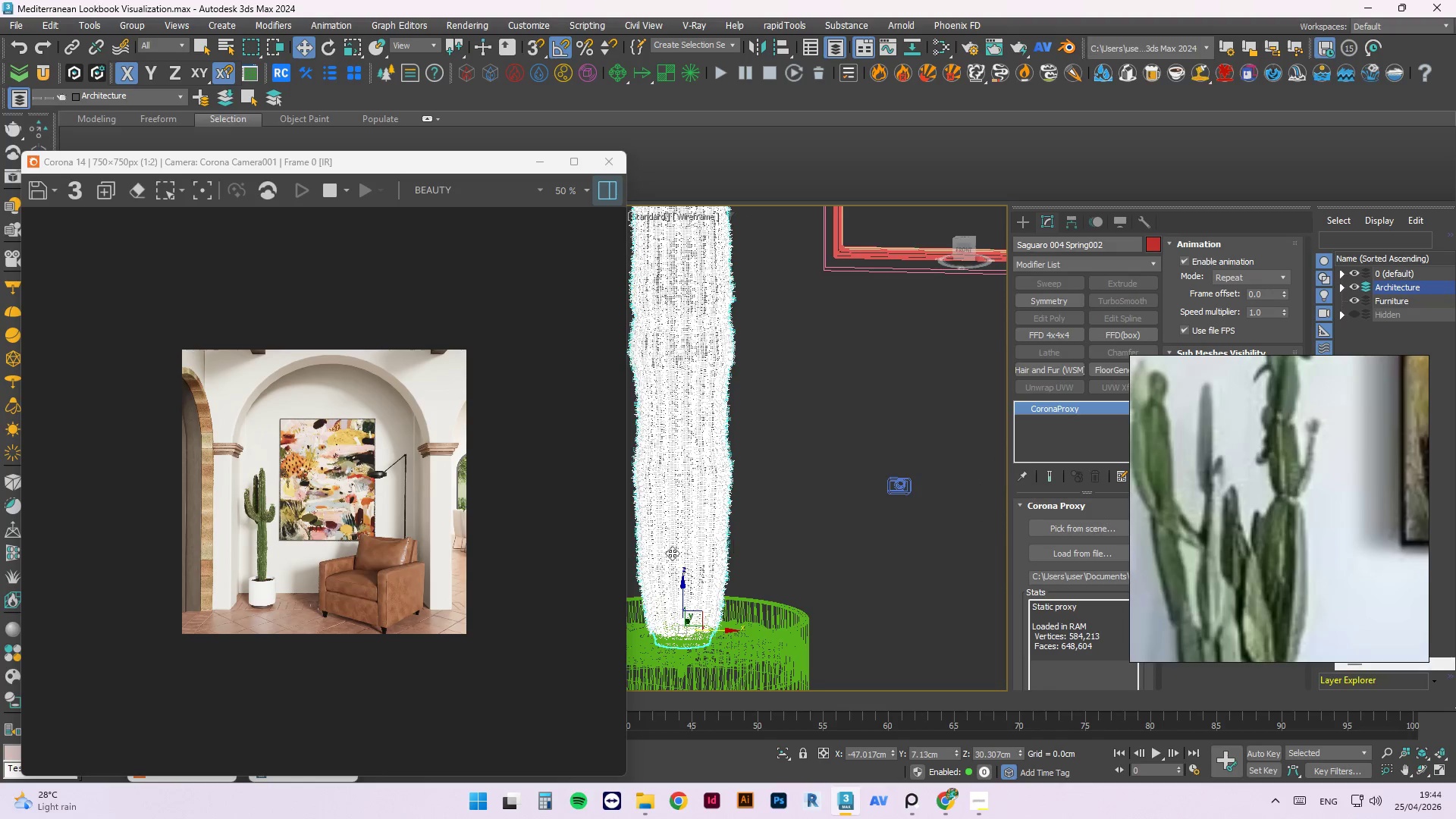 
scroll: coordinate [691, 646], scroll_direction: up, amount: 5.0
 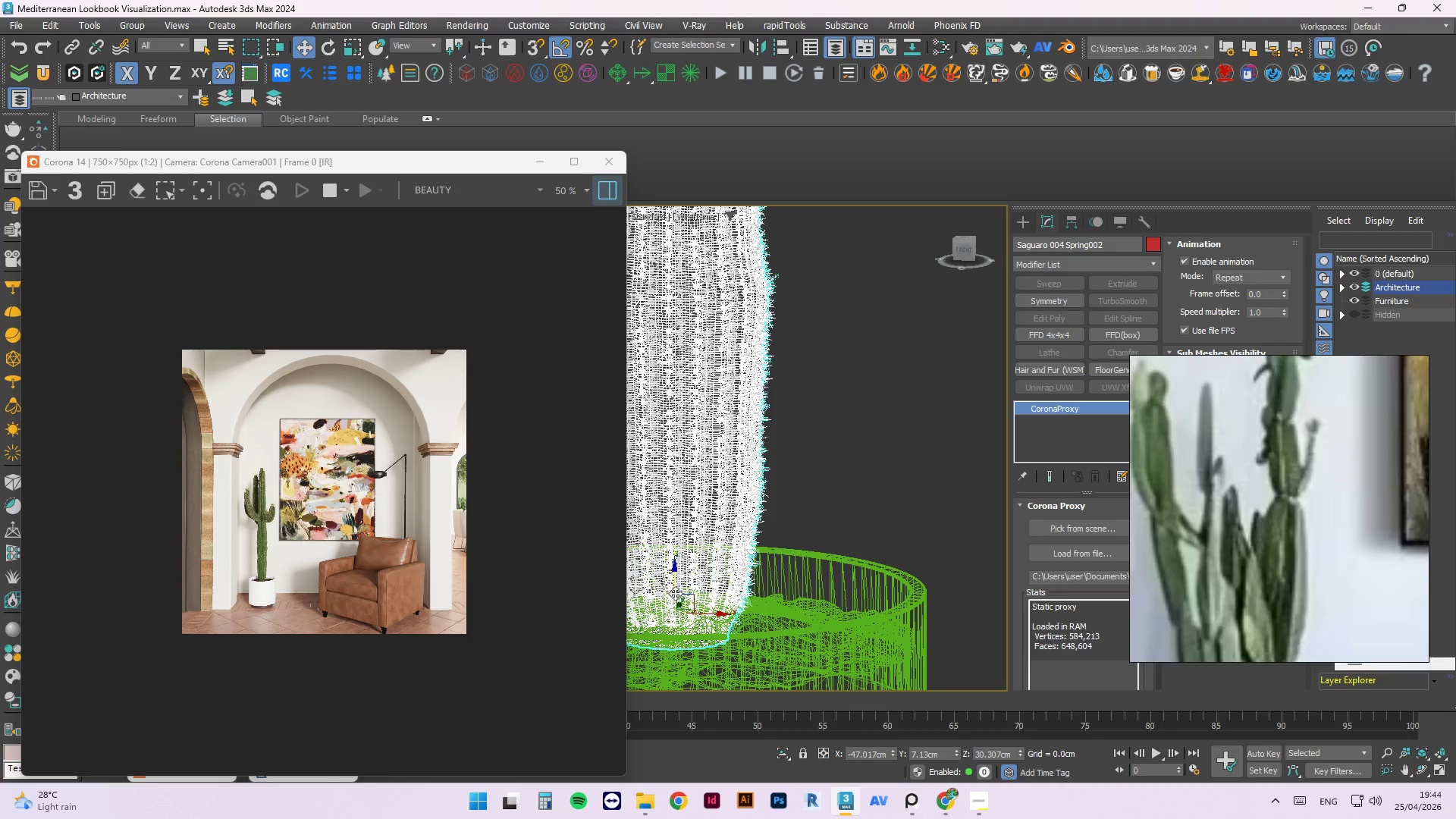 
left_click_drag(start_coordinate=[675, 590], to_coordinate=[679, 582])
 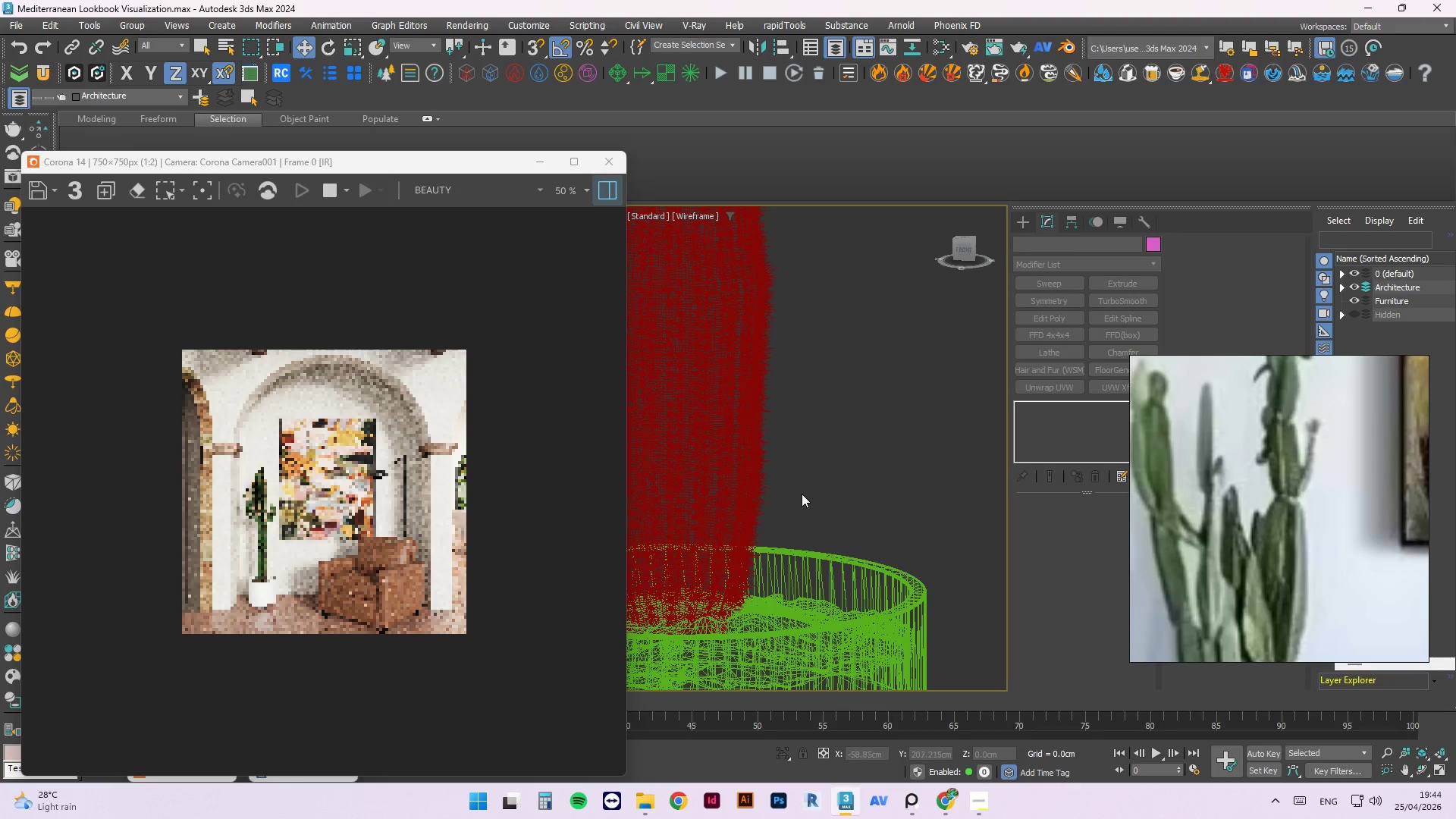 
hold_key(key=AltLeft, duration=0.66)
 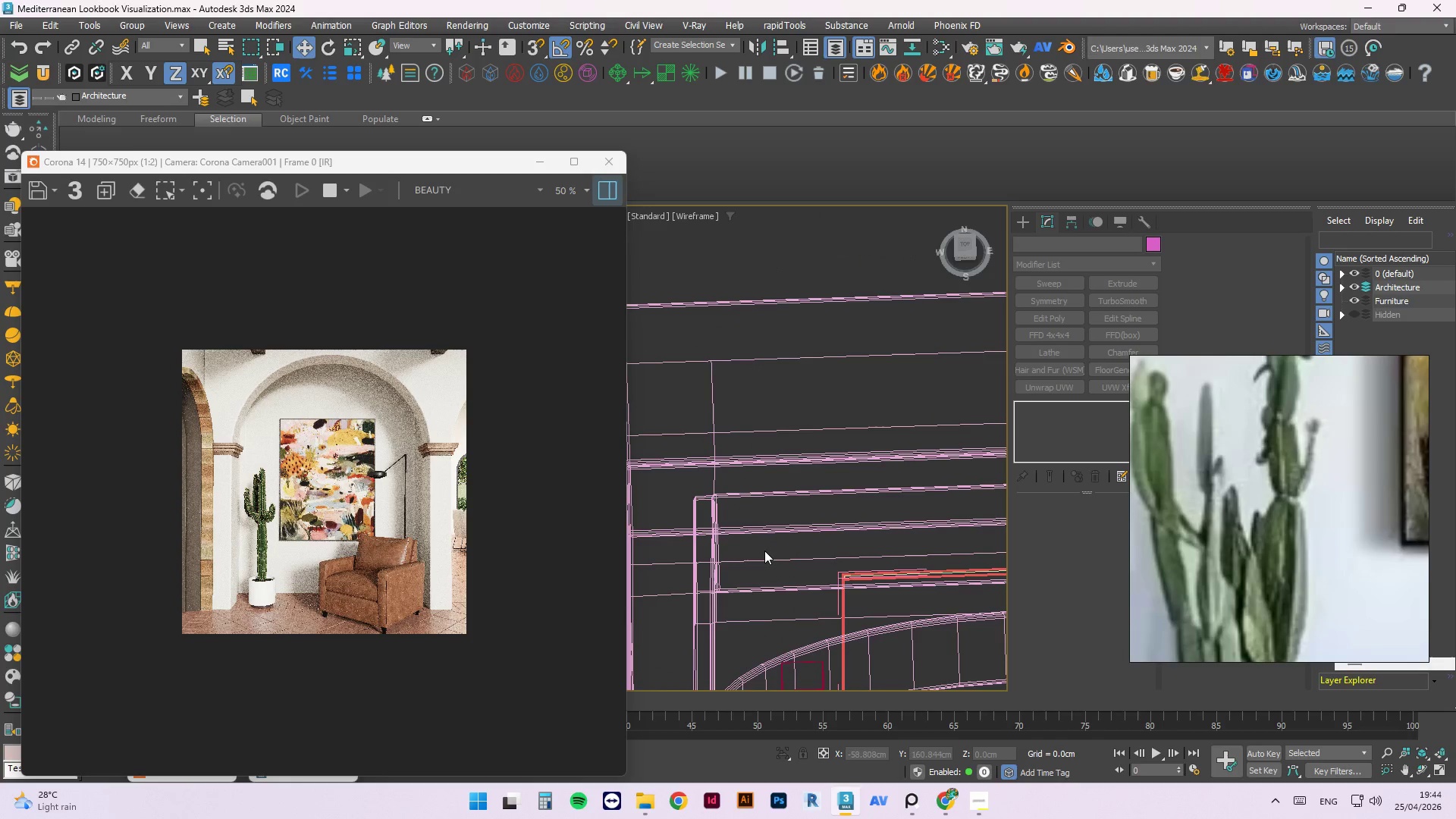 
scroll: coordinate [764, 504], scroll_direction: down, amount: 5.0
 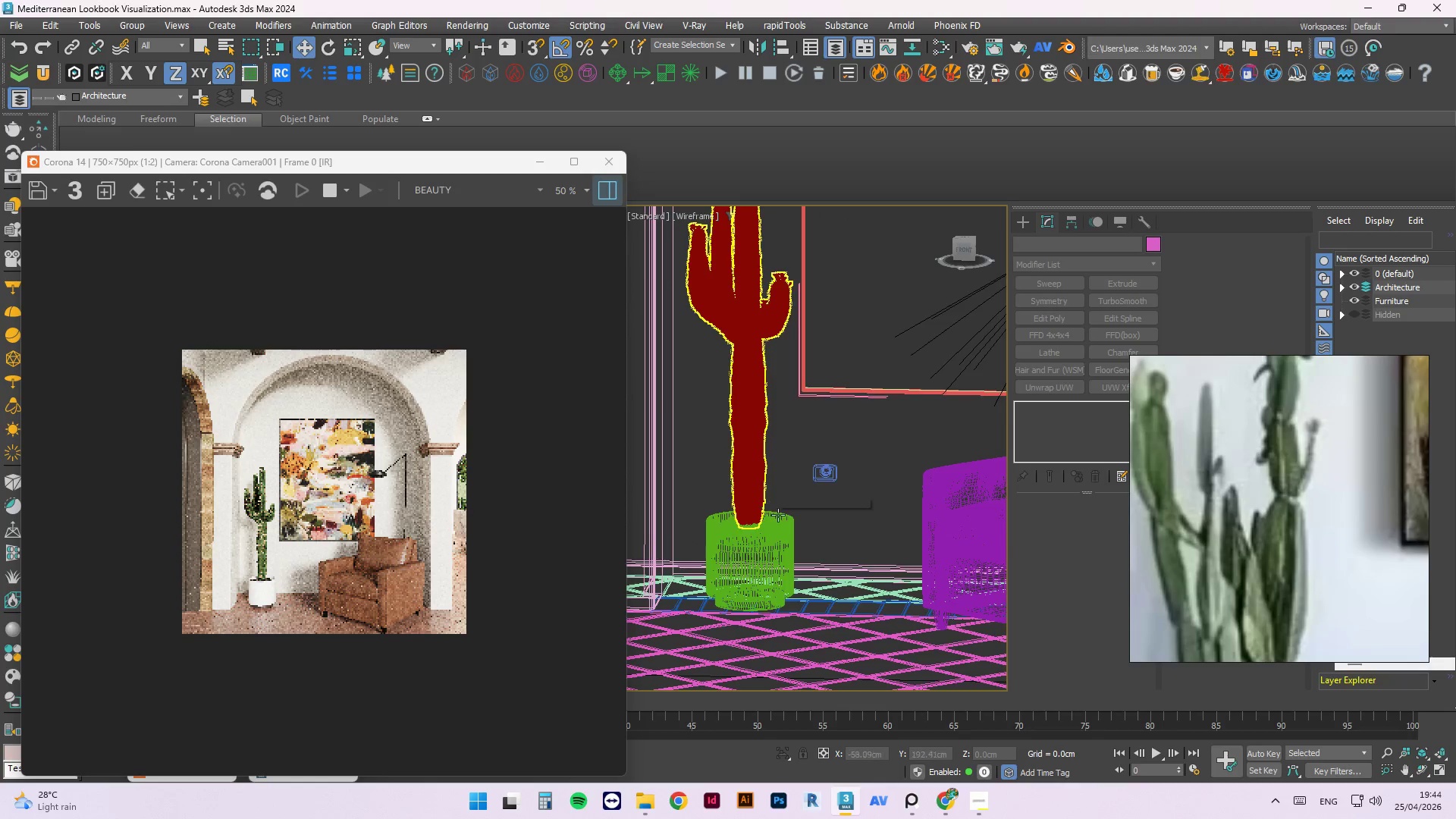 
type(tz)
 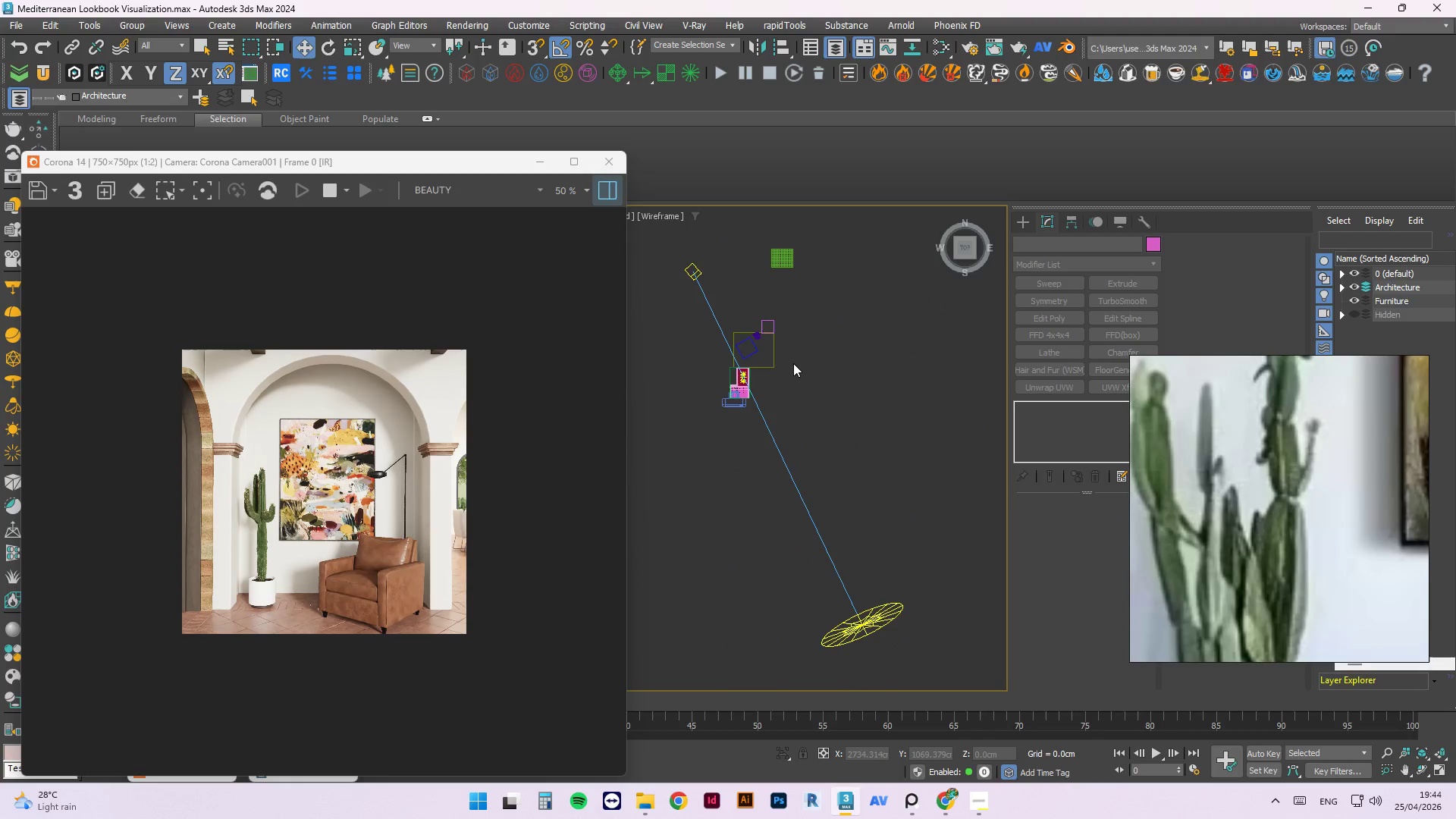 
scroll: coordinate [793, 356], scroll_direction: up, amount: 9.0
 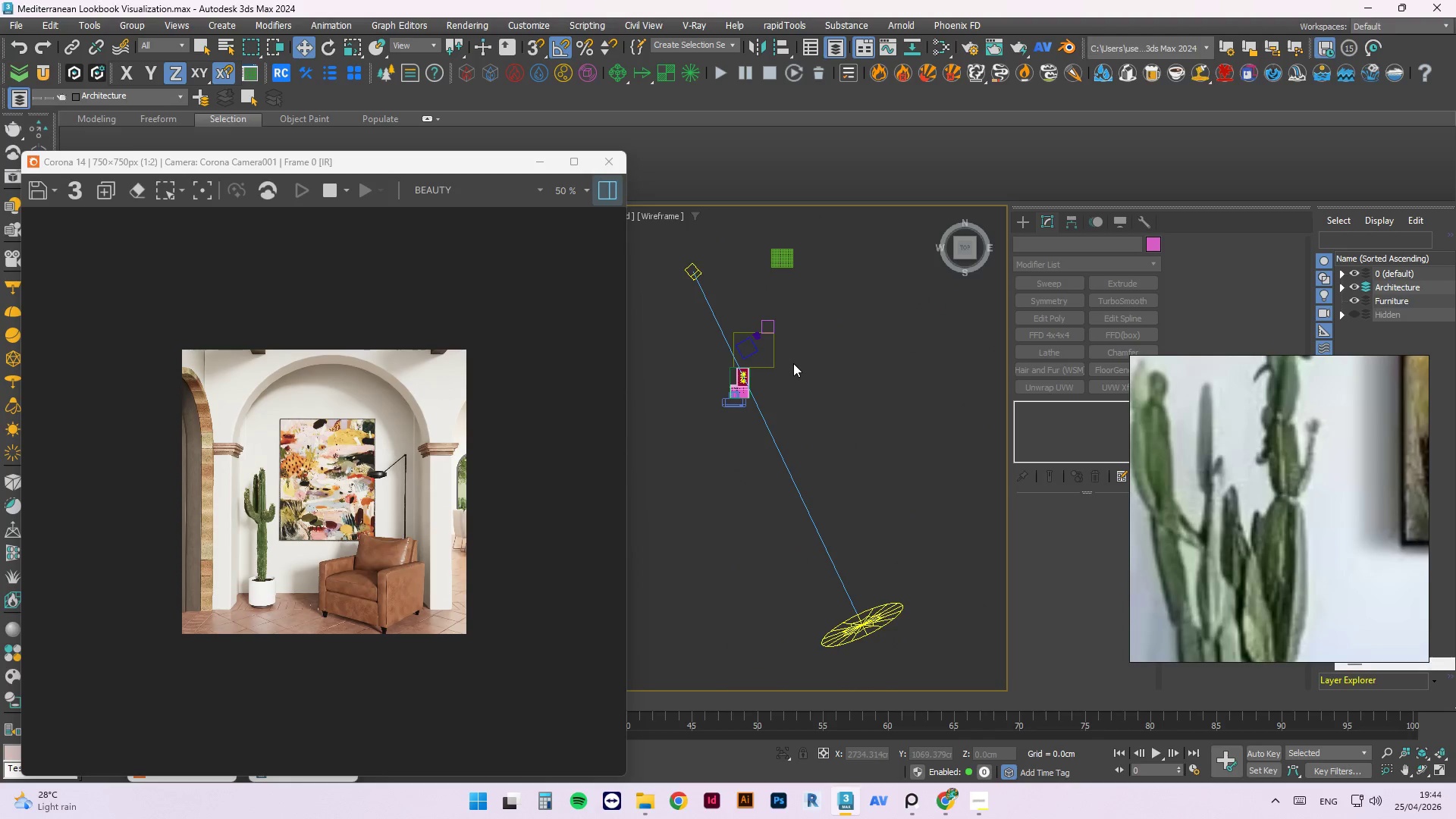 
key(Control+S)
 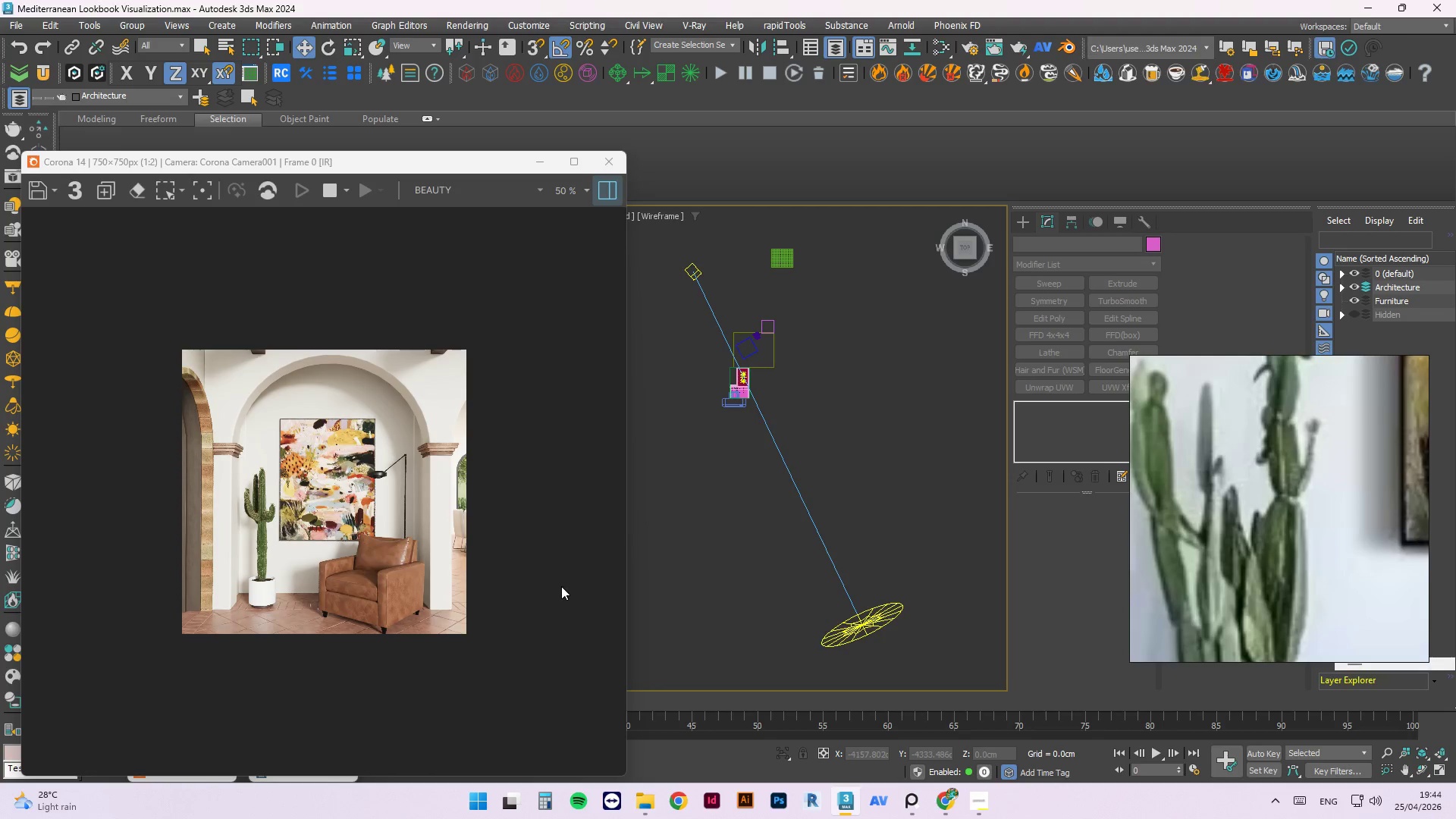 
wait(10.22)
 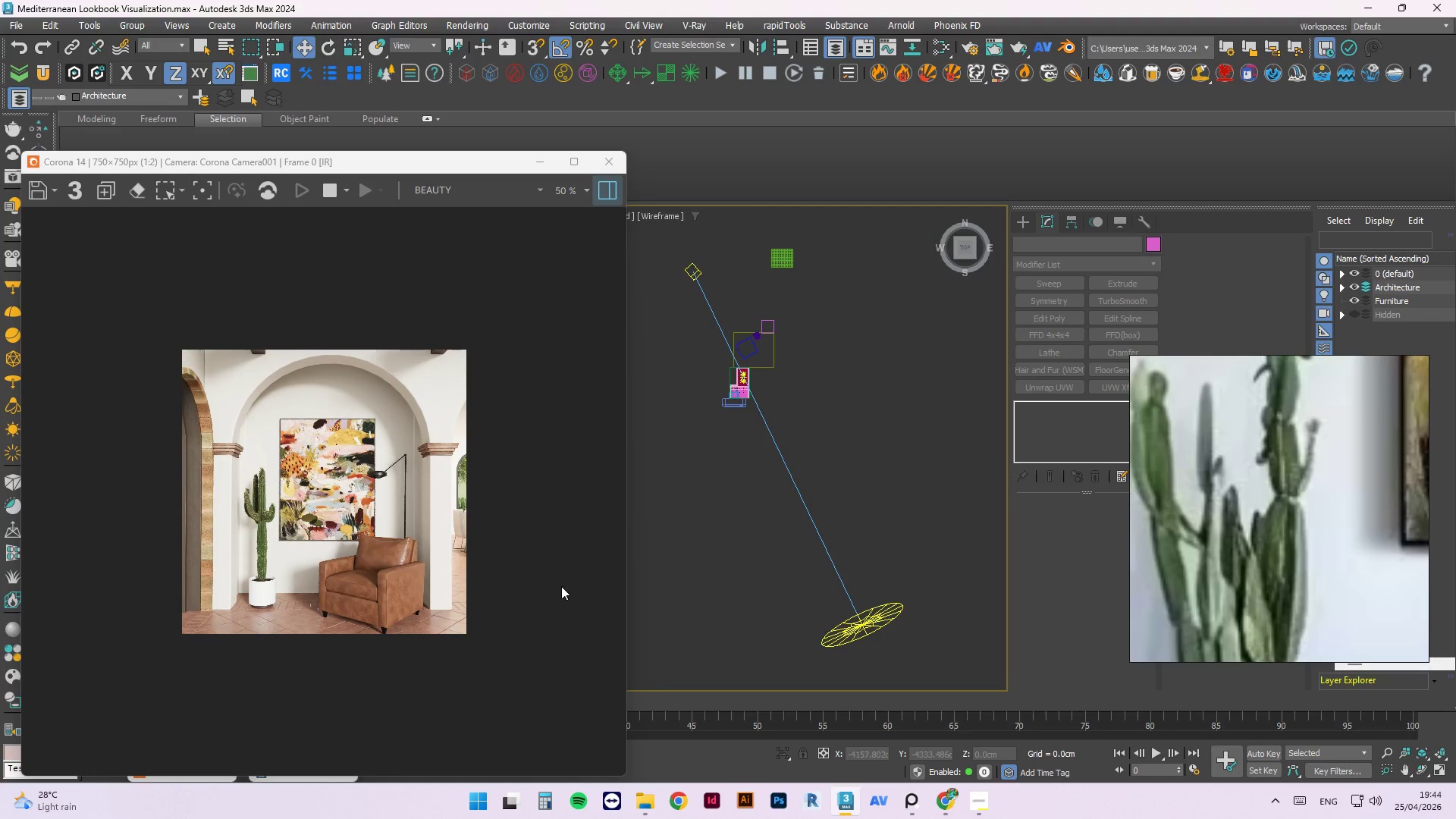 
left_click([598, 196])
 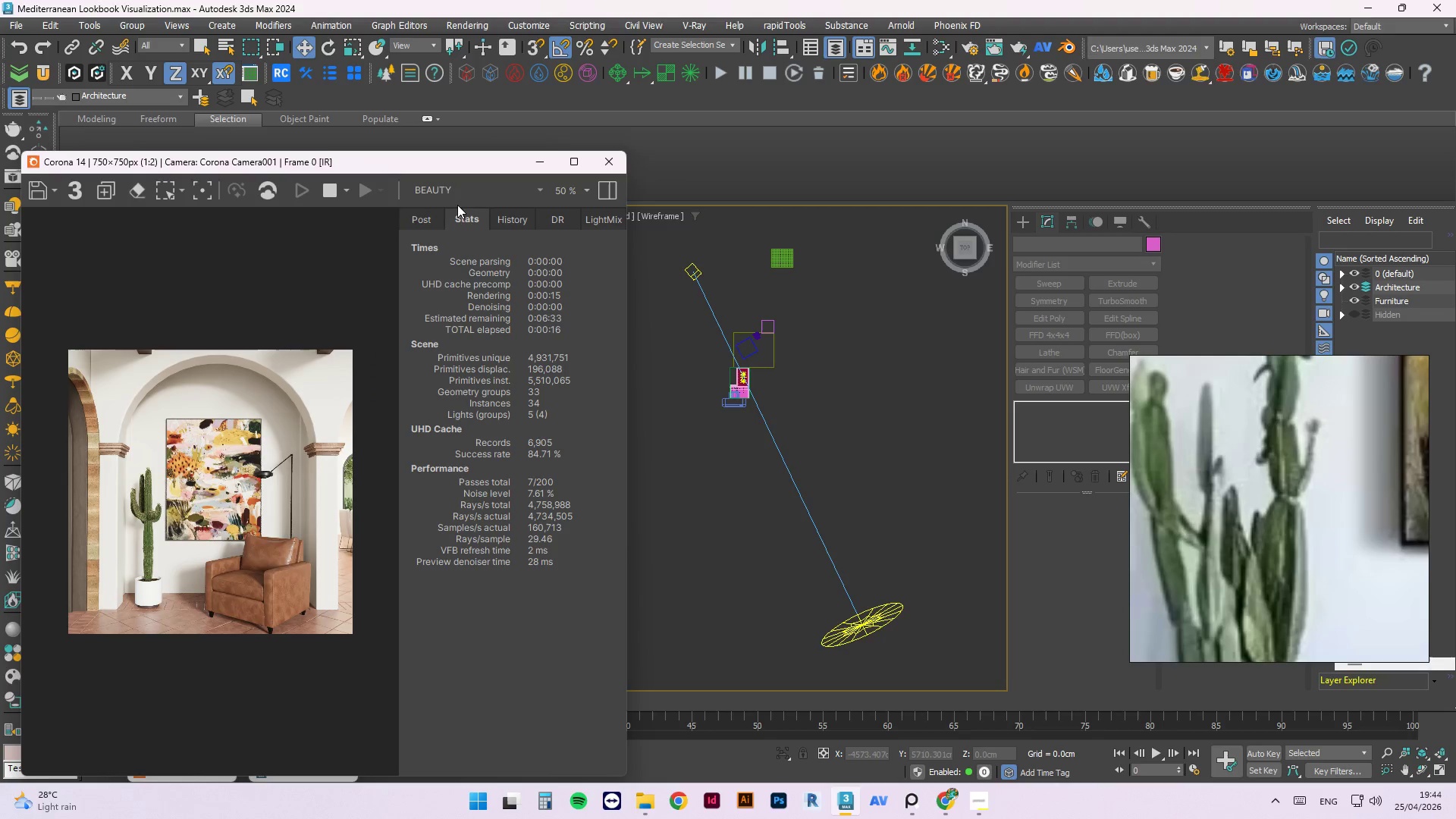 
left_click([434, 224])
 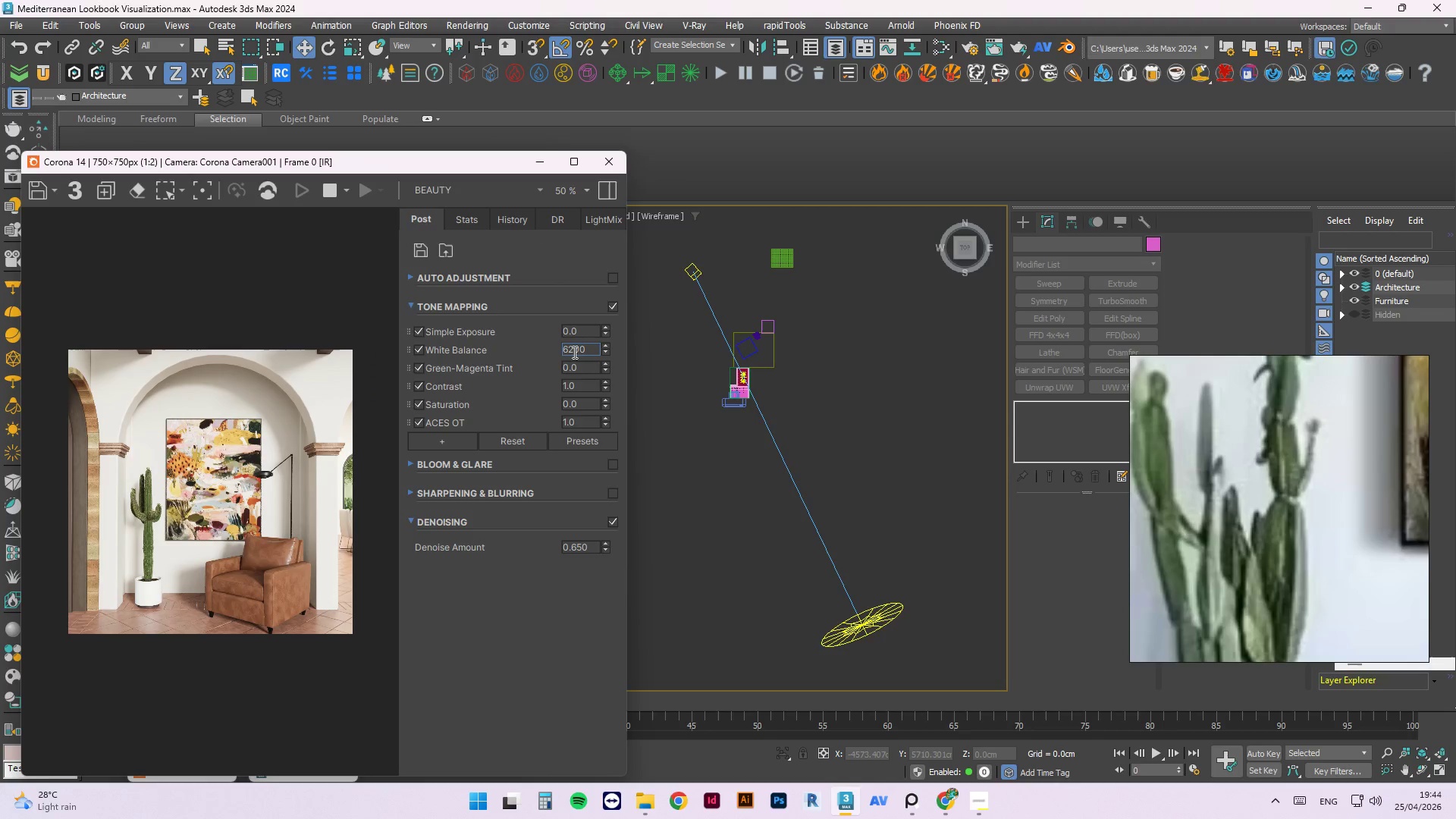 
double_click([573, 354])
 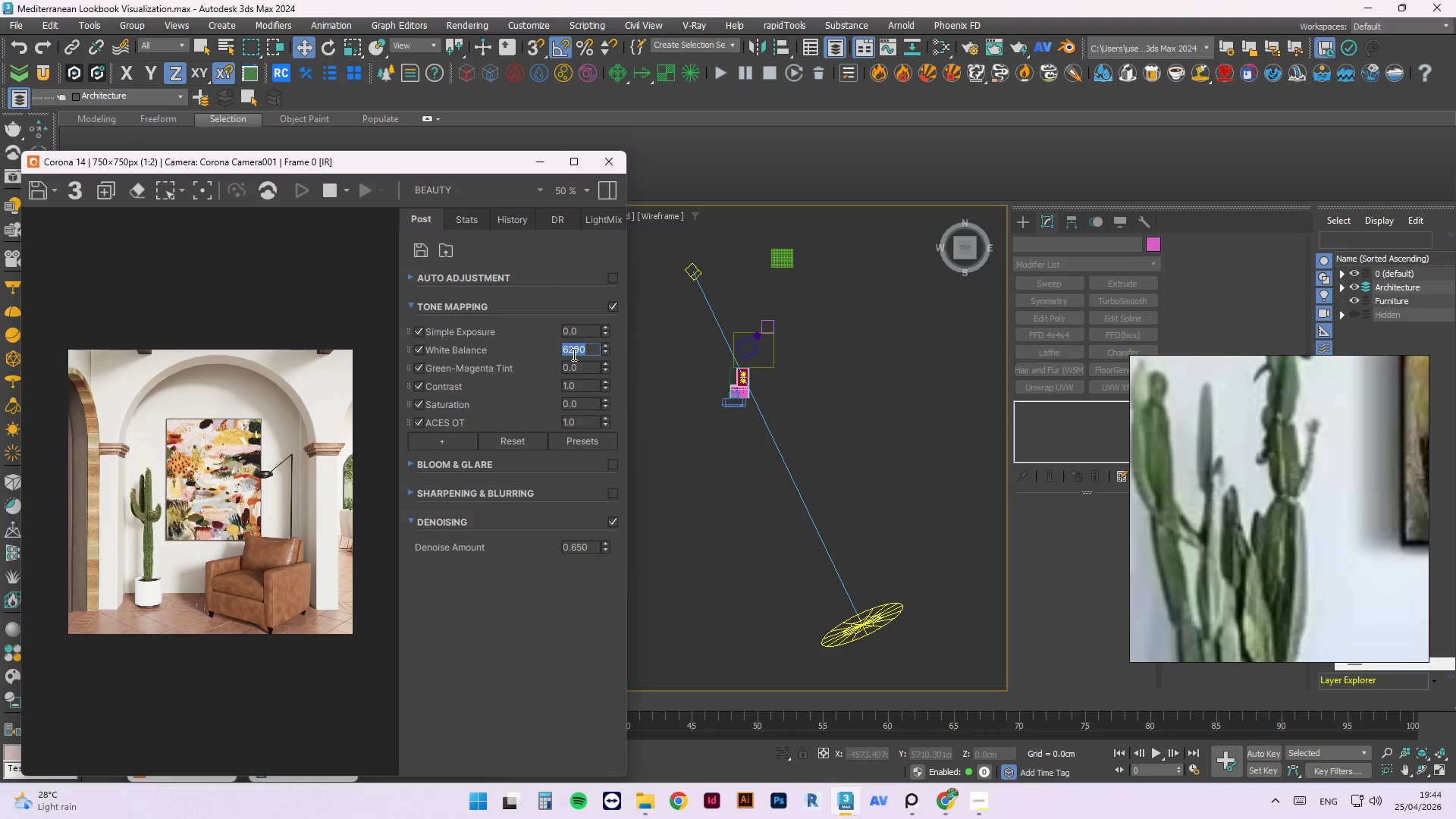 
key(Numpad6)
 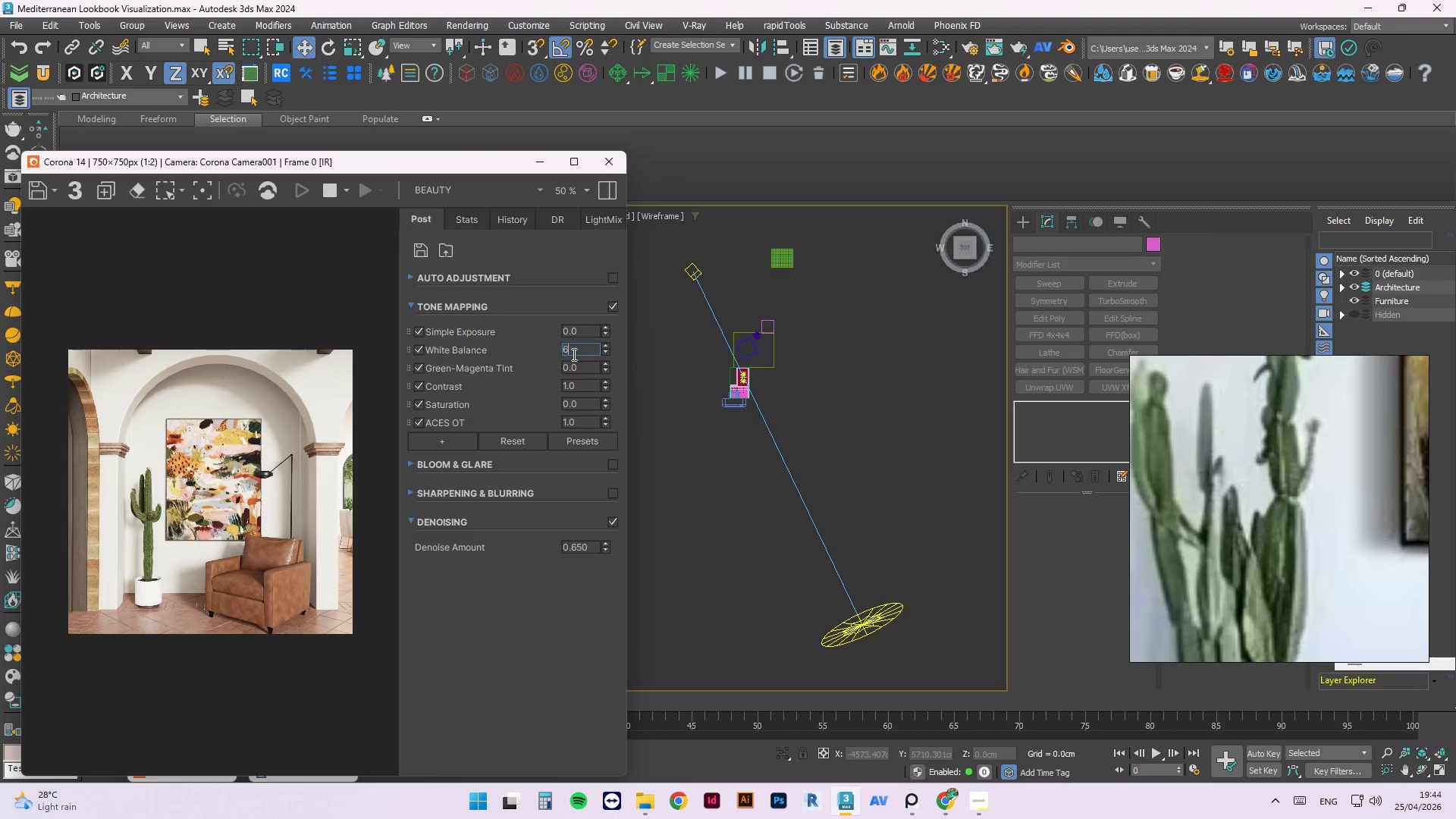 
key(Numpad0)
 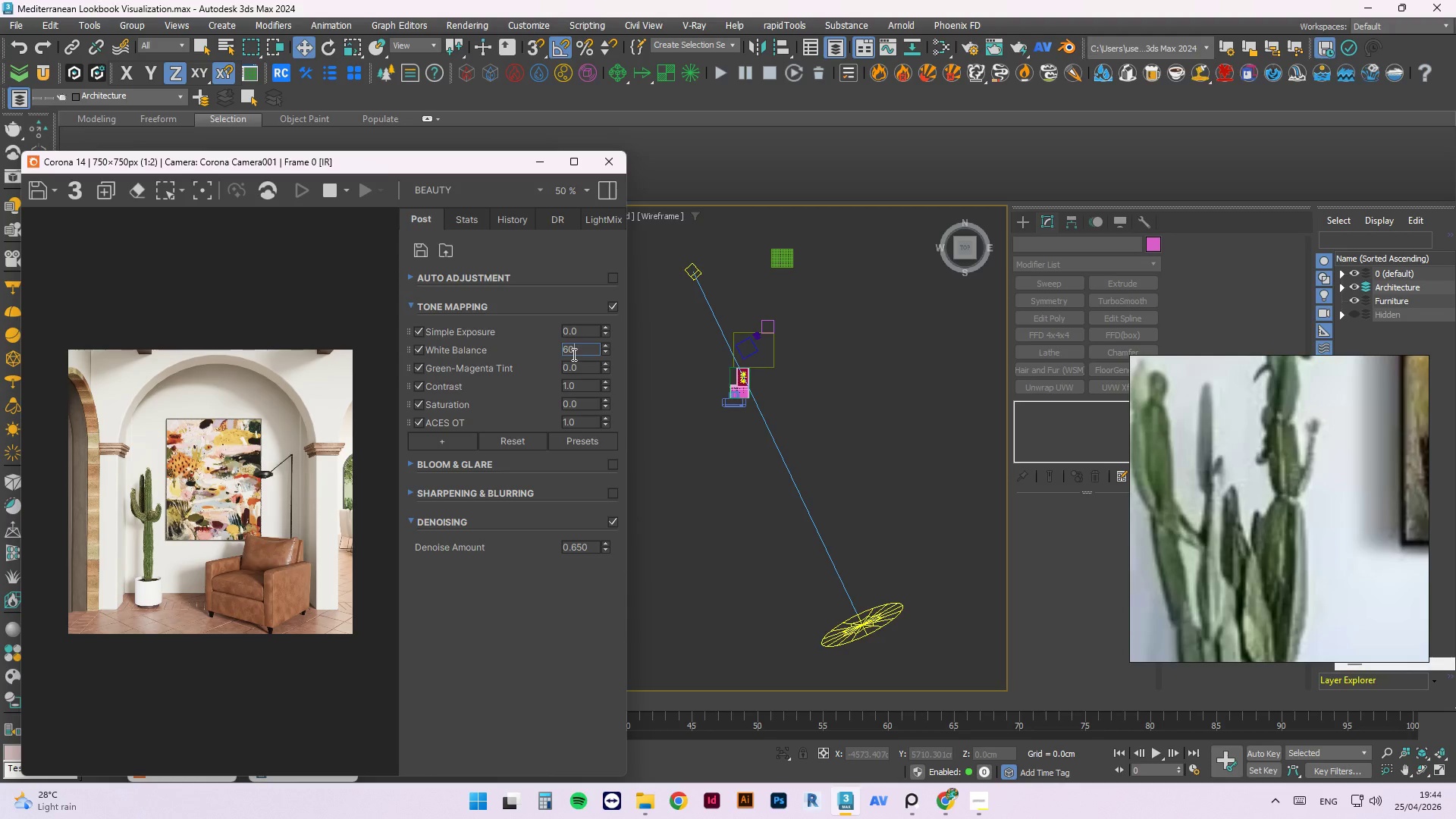 
key(Numpad0)
 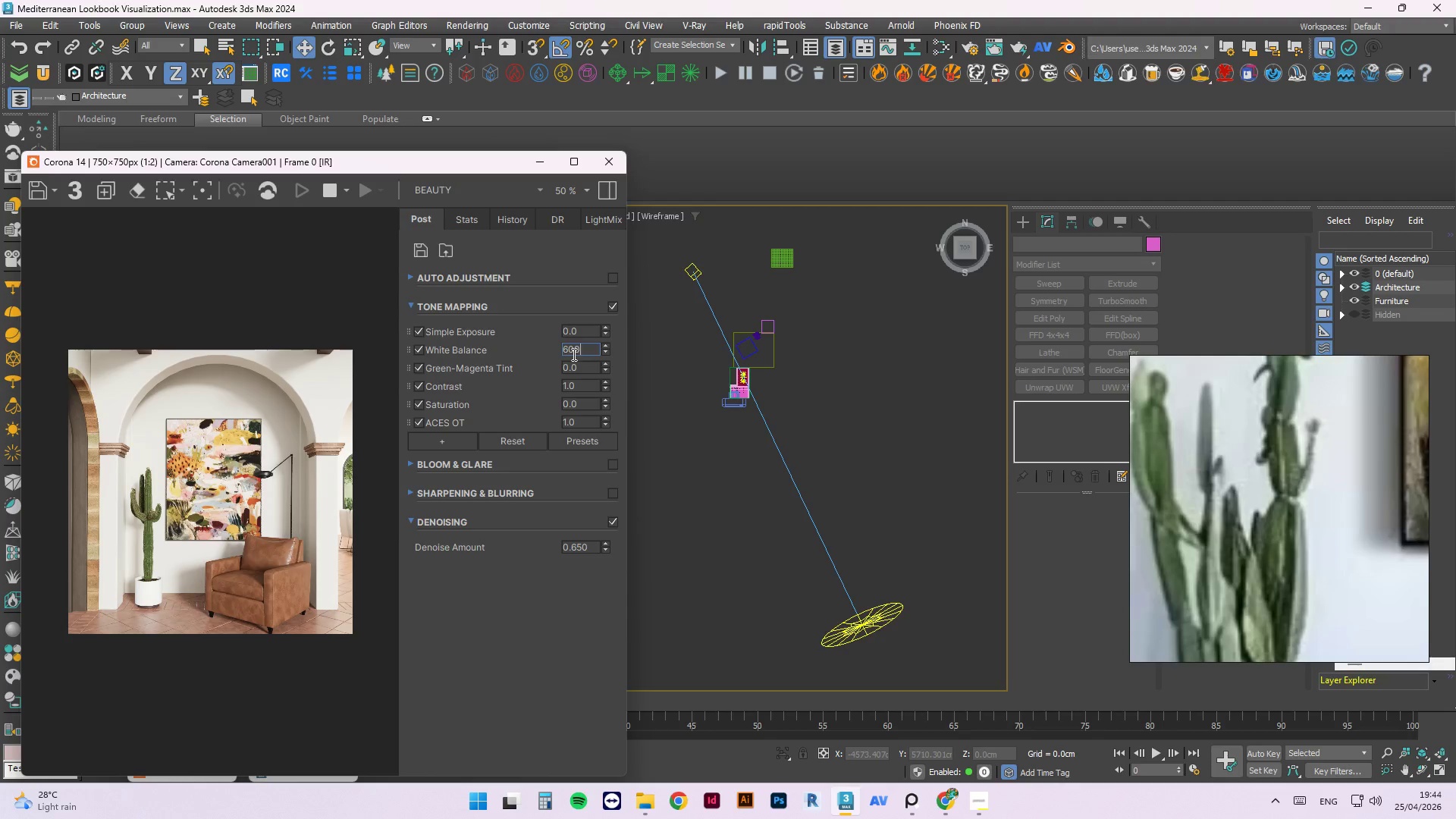 
key(Numpad0)
 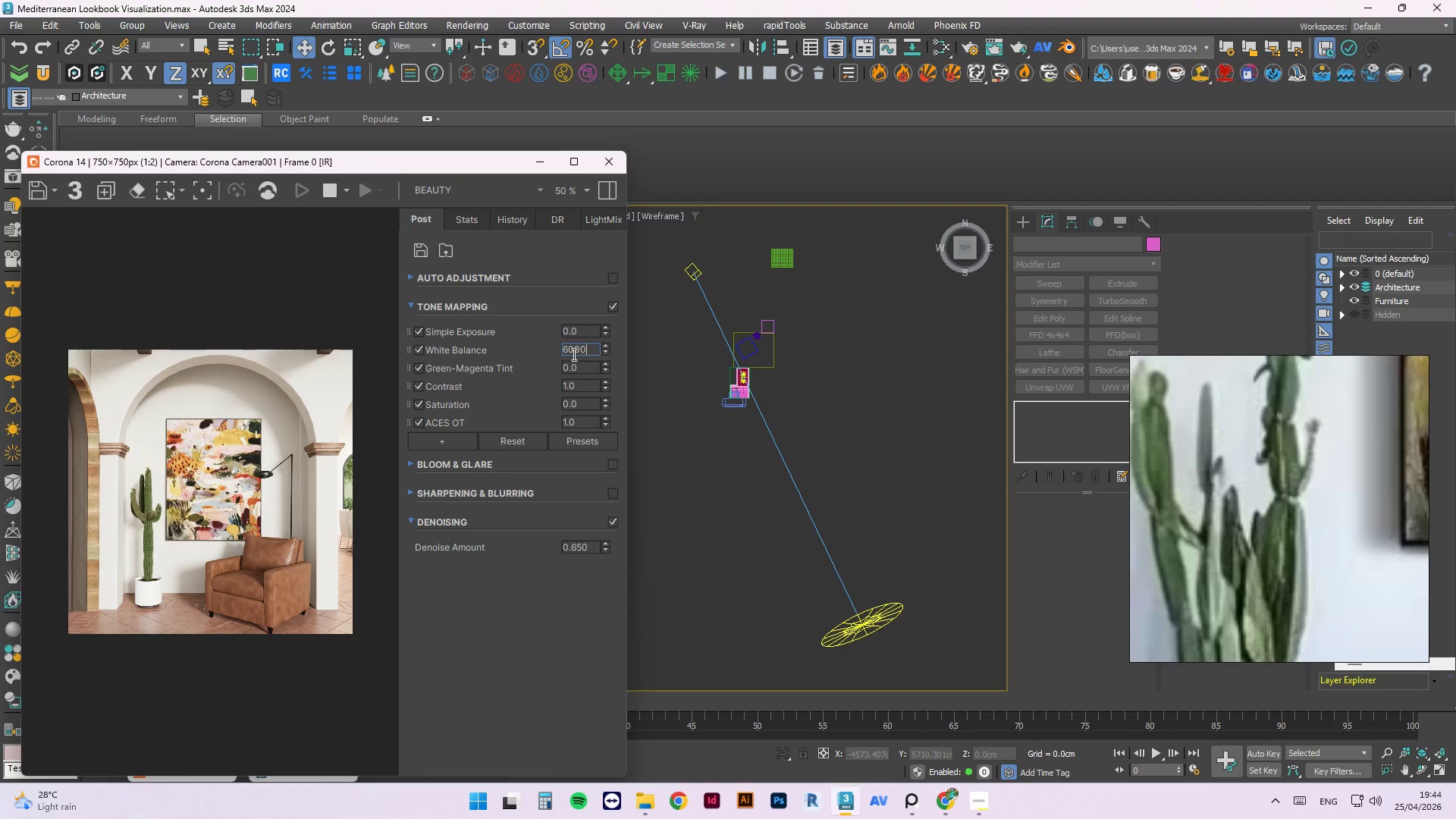 
key(NumpadEnter)
 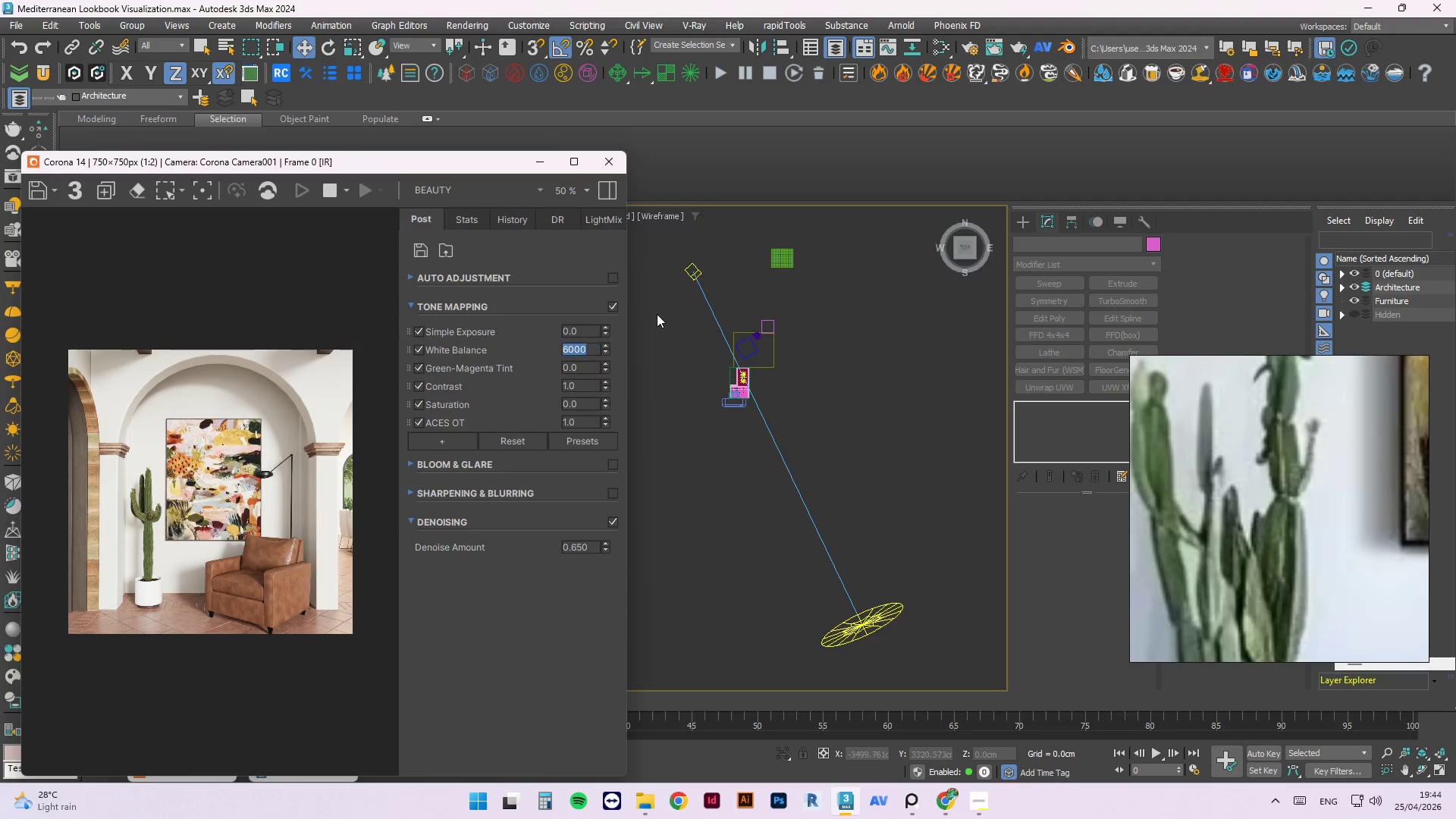 
left_click([343, 284])
 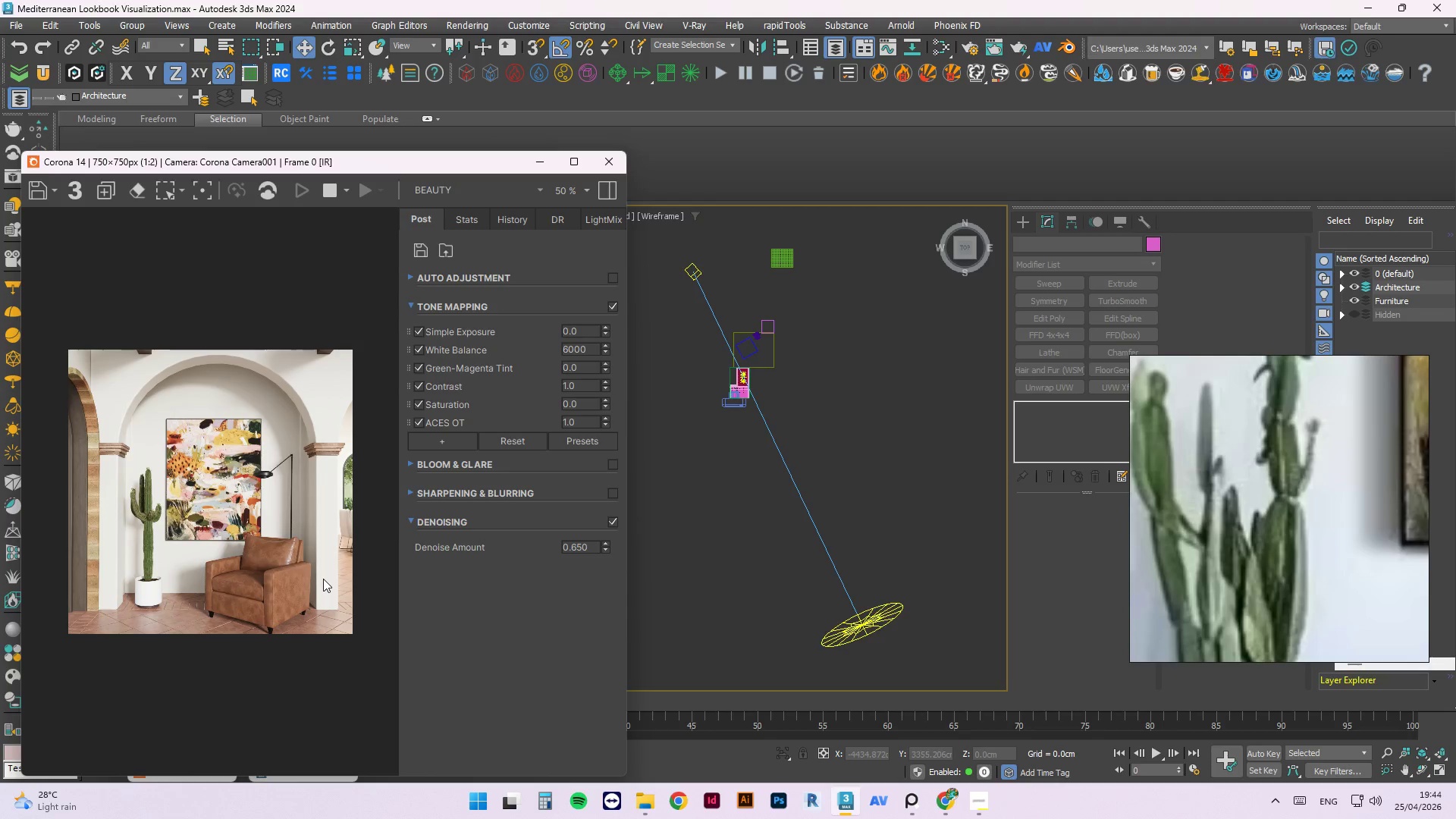 
scroll: coordinate [113, 573], scroll_direction: up, amount: 2.0
 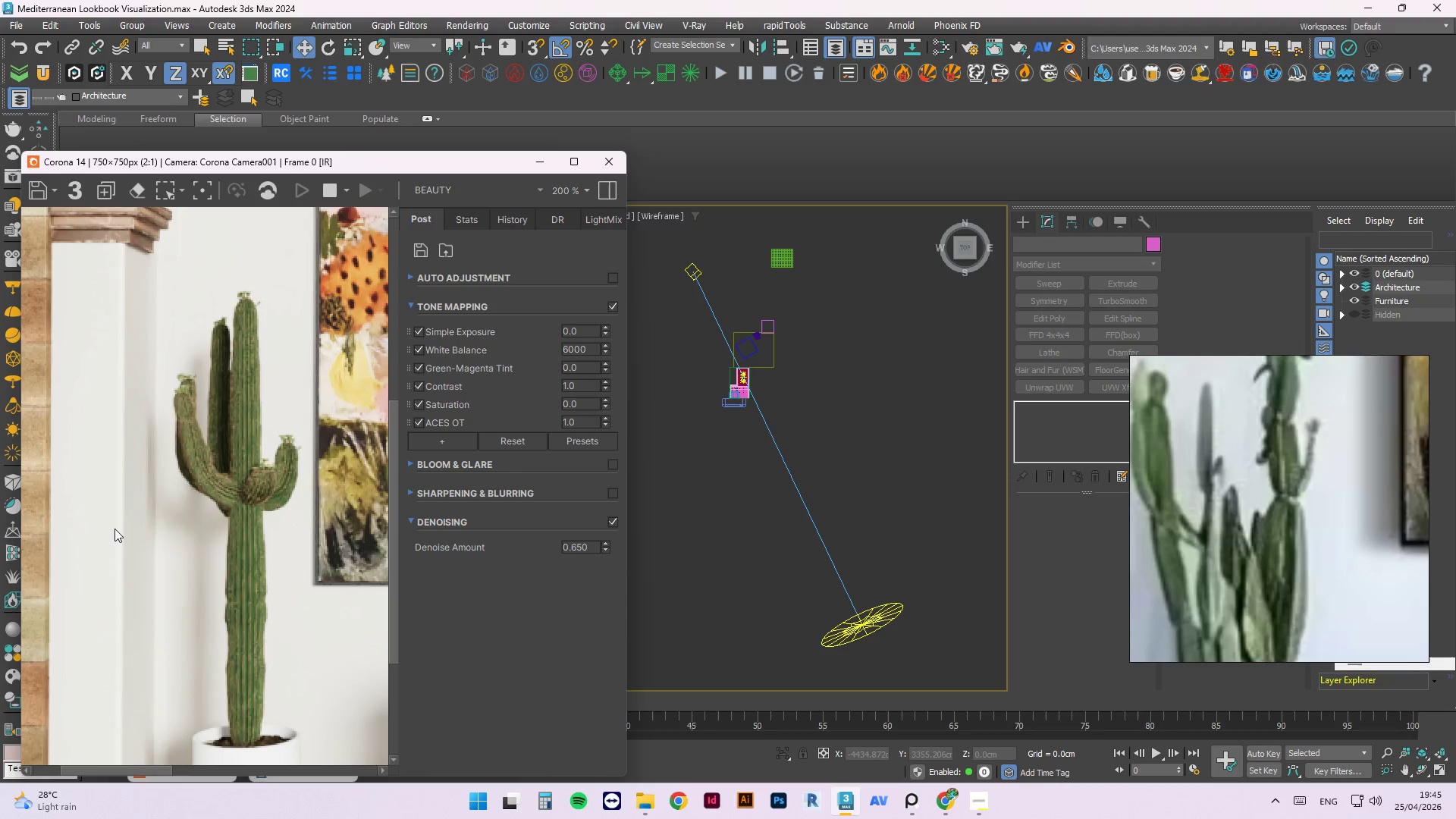 
scroll: coordinate [116, 524], scroll_direction: down, amount: 1.0
 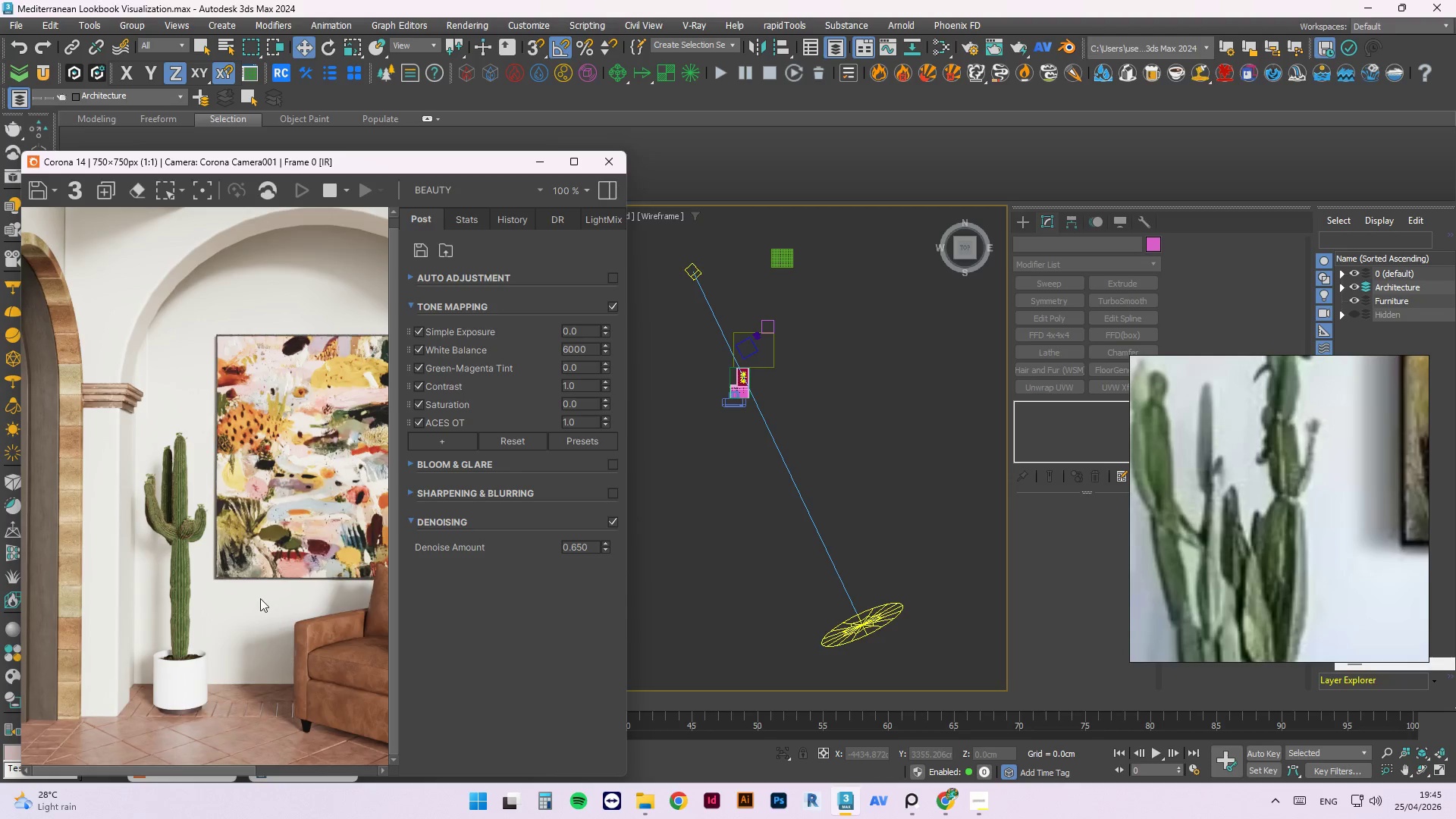 
scroll: coordinate [279, 666], scroll_direction: up, amount: 1.0
 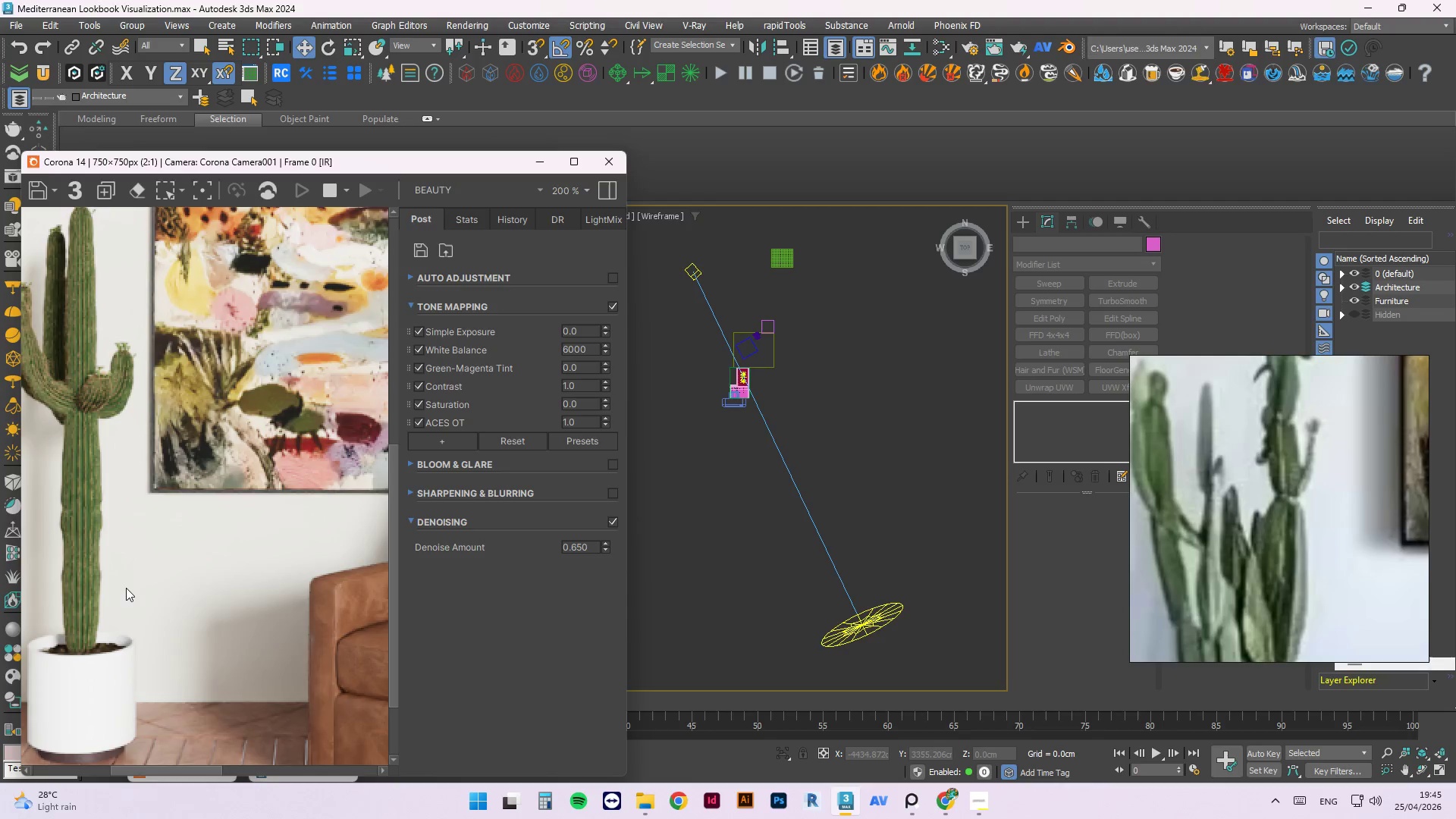 
scroll: coordinate [122, 588], scroll_direction: down, amount: 2.0
 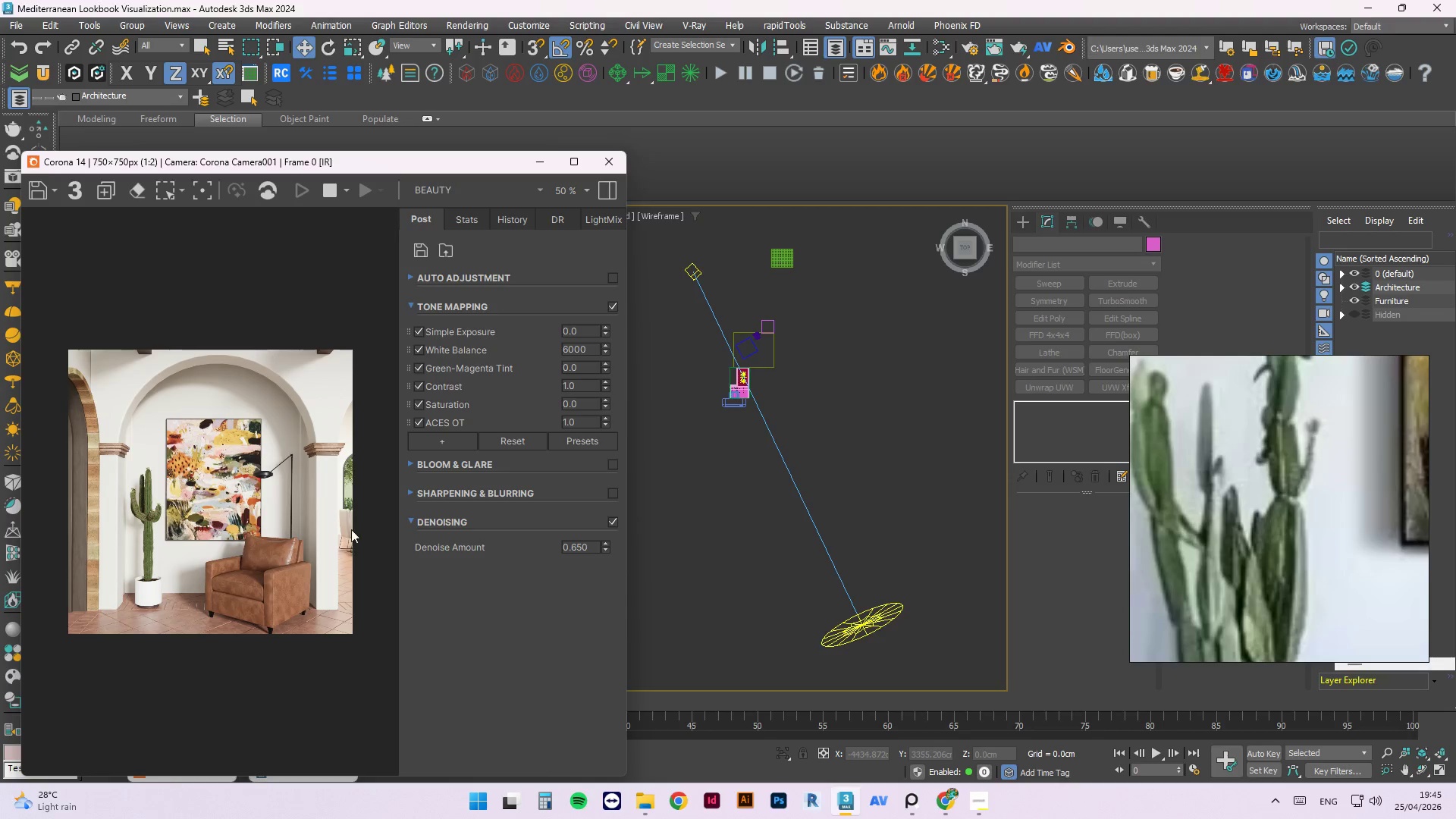 
scroll: coordinate [275, 537], scroll_direction: none, amount: 0.0
 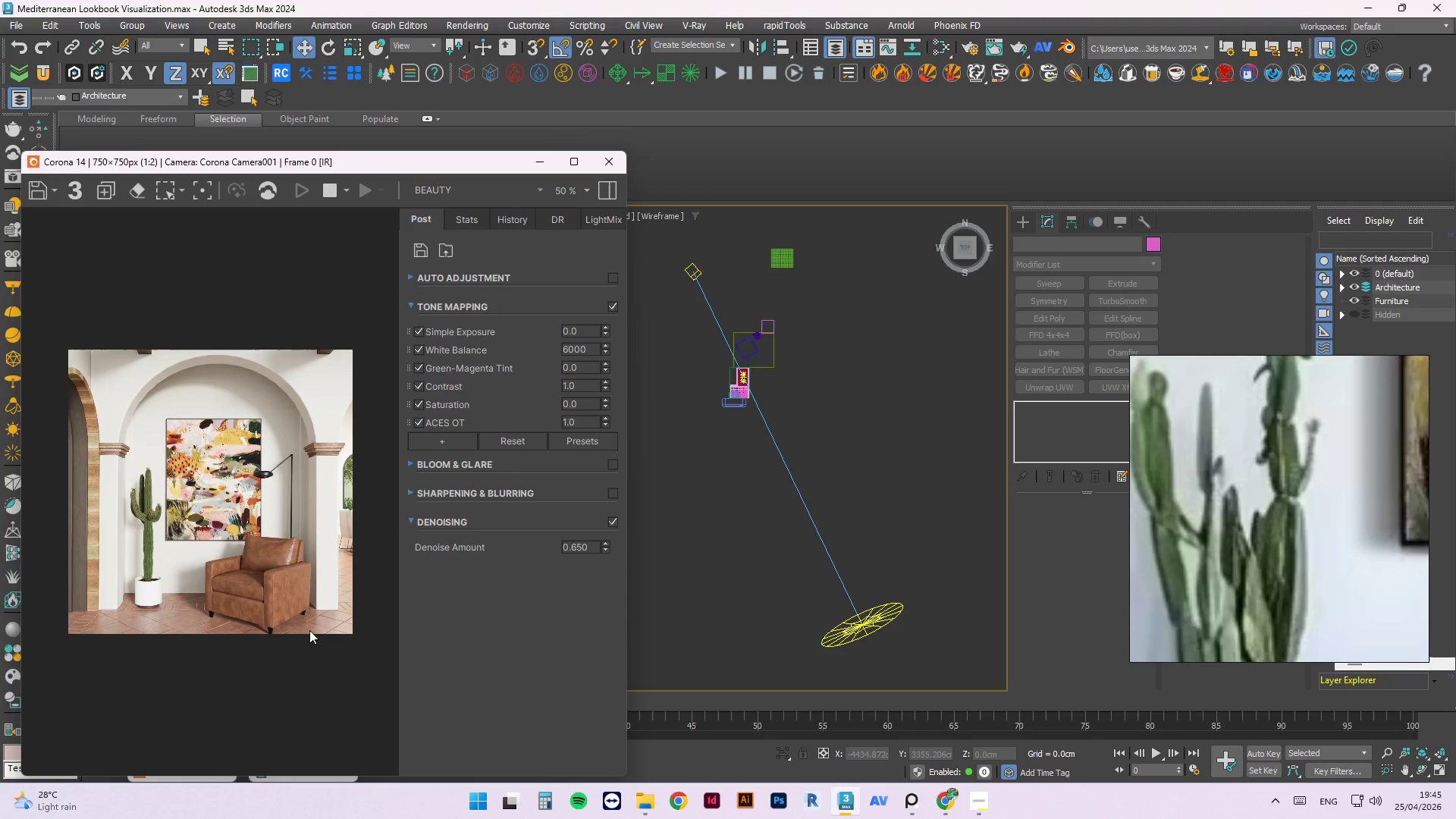 
scroll: coordinate [237, 566], scroll_direction: up, amount: 2.0
 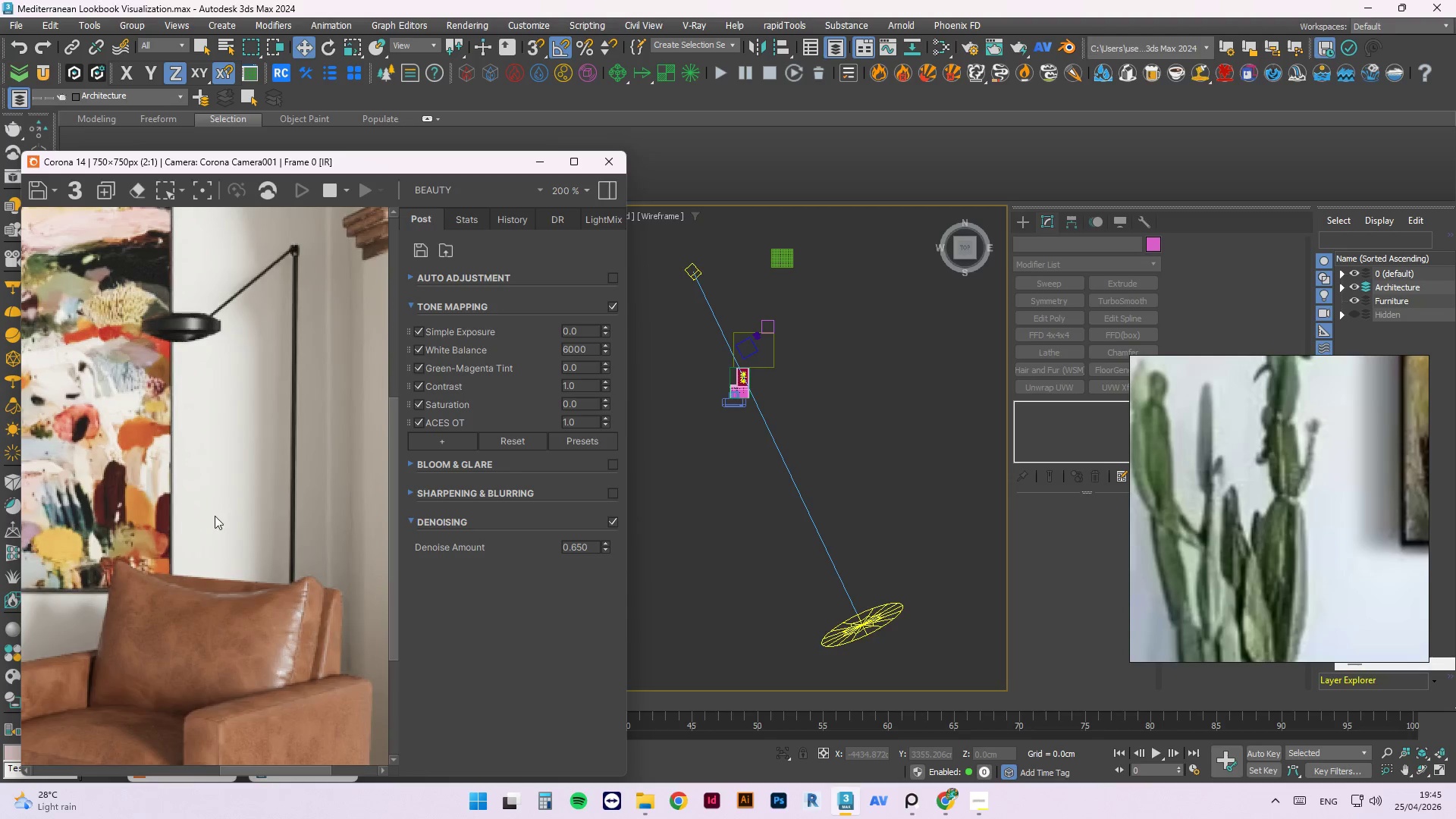 
scroll: coordinate [234, 462], scroll_direction: down, amount: 2.0
 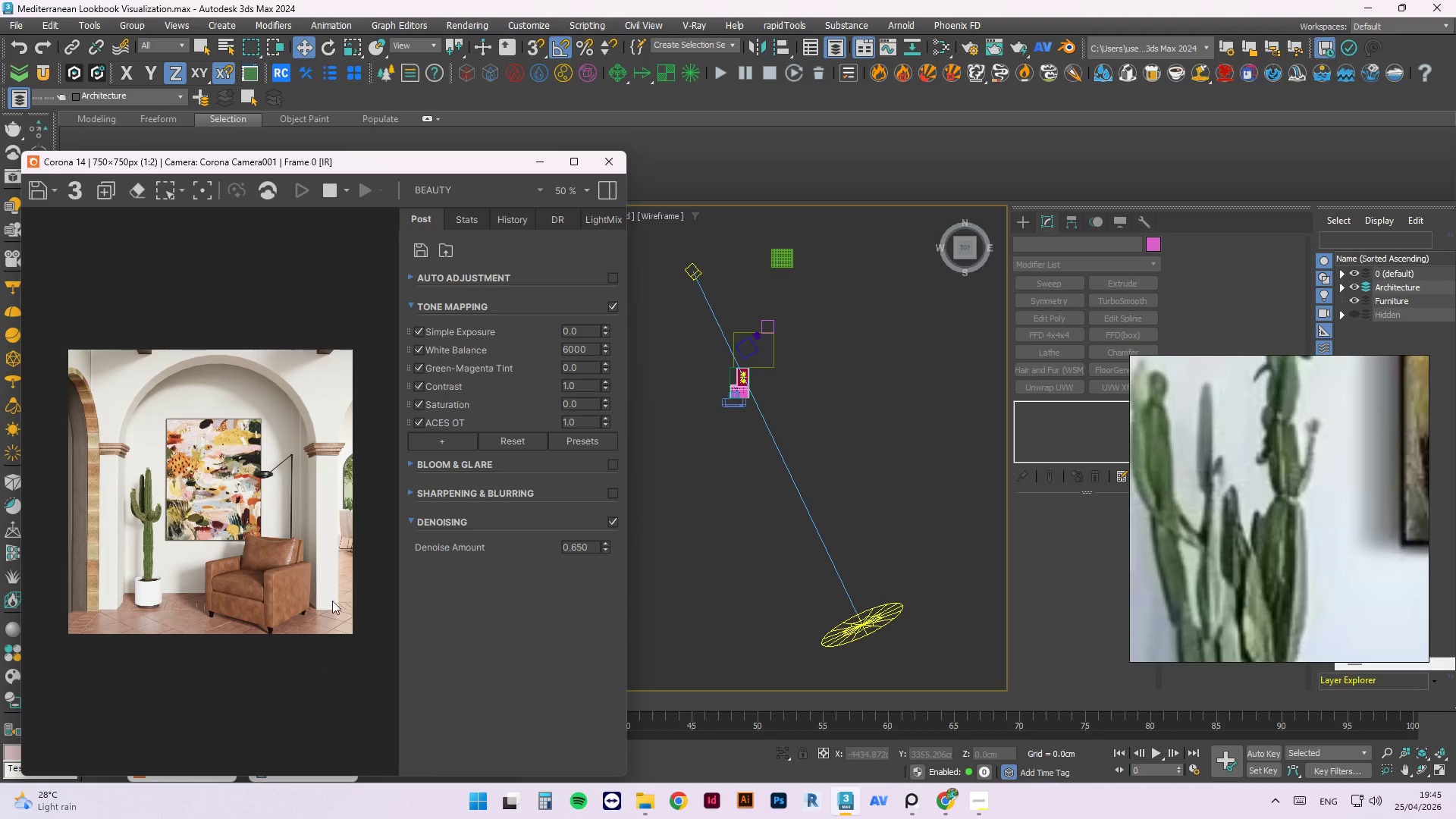 
scroll: coordinate [779, 490], scroll_direction: up, amount: 18.0
 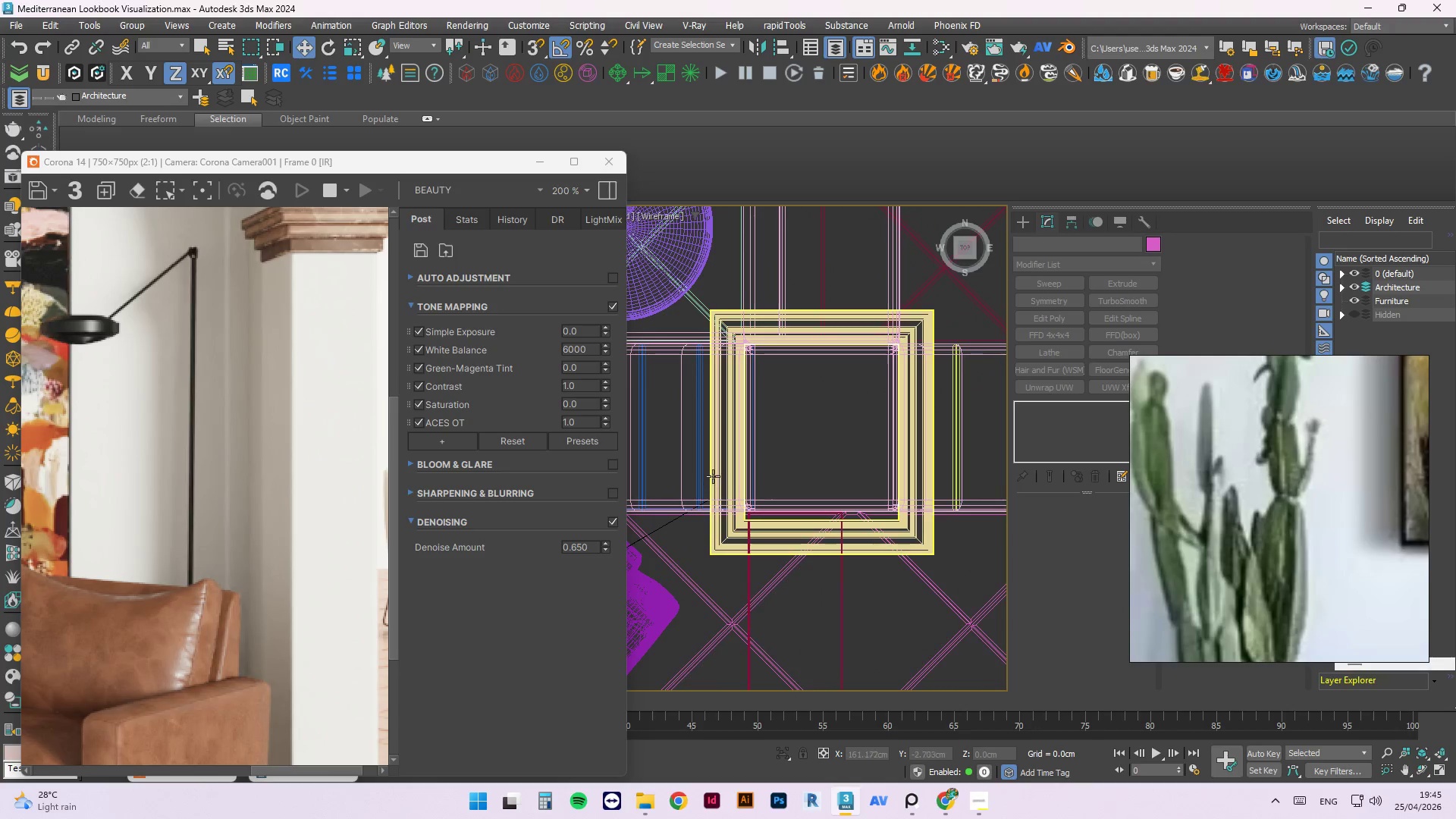 
left_click([713, 475])
 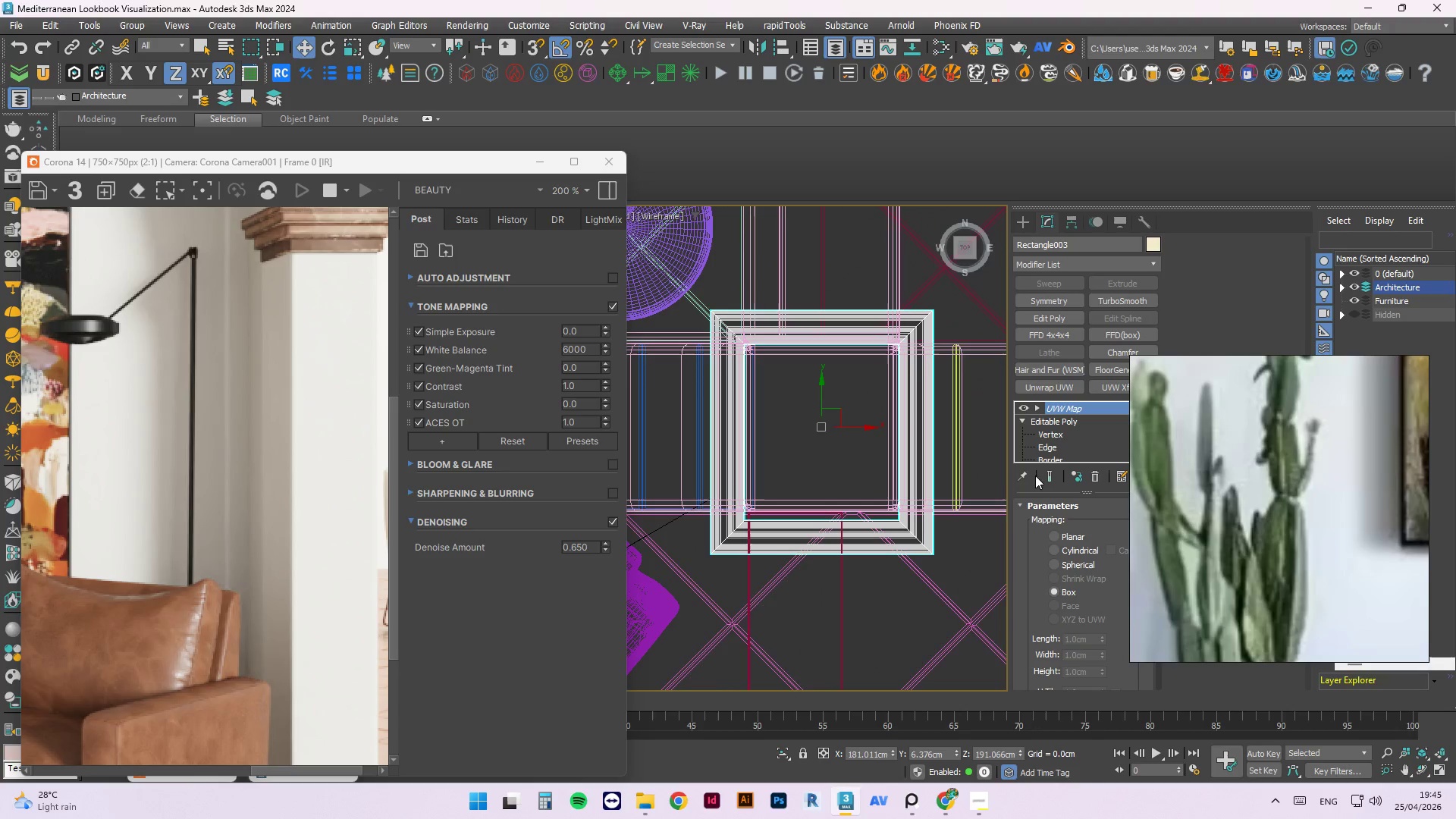 
left_click([1046, 432])
 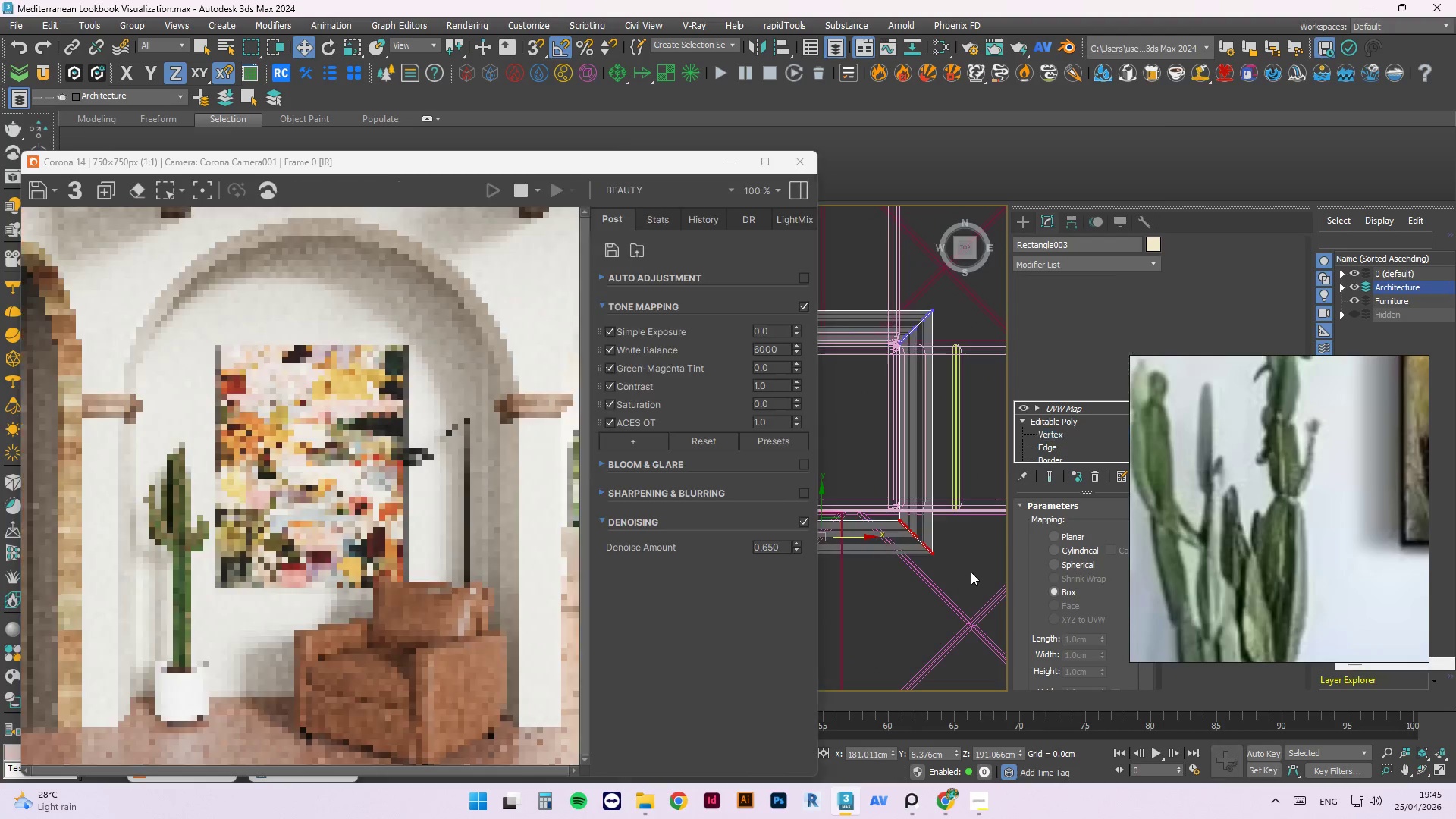 
left_click_drag(start_coordinate=[970, 574], to_coordinate=[808, 544])
 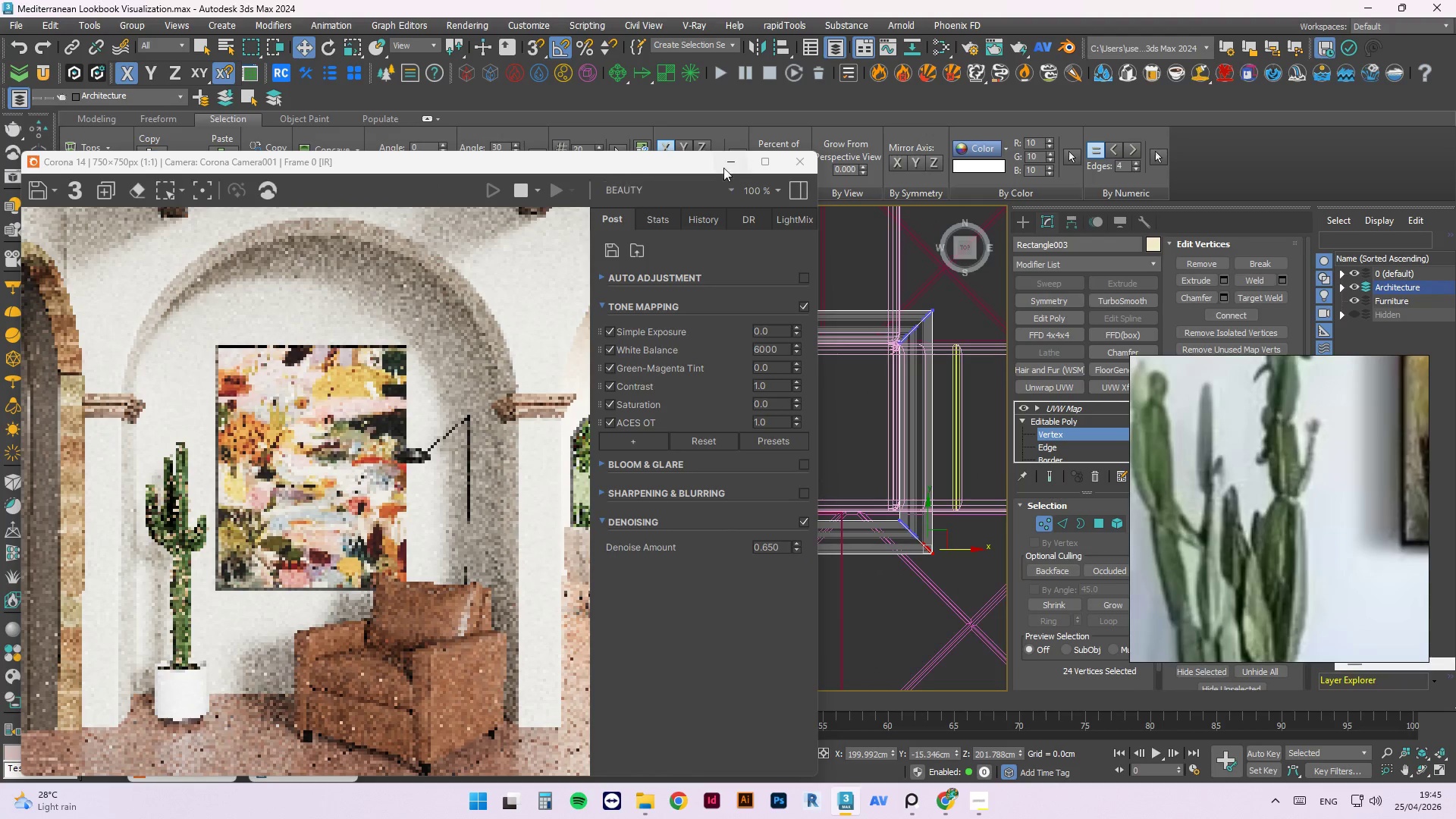 
left_click_drag(start_coordinate=[695, 165], to_coordinate=[490, 185])
 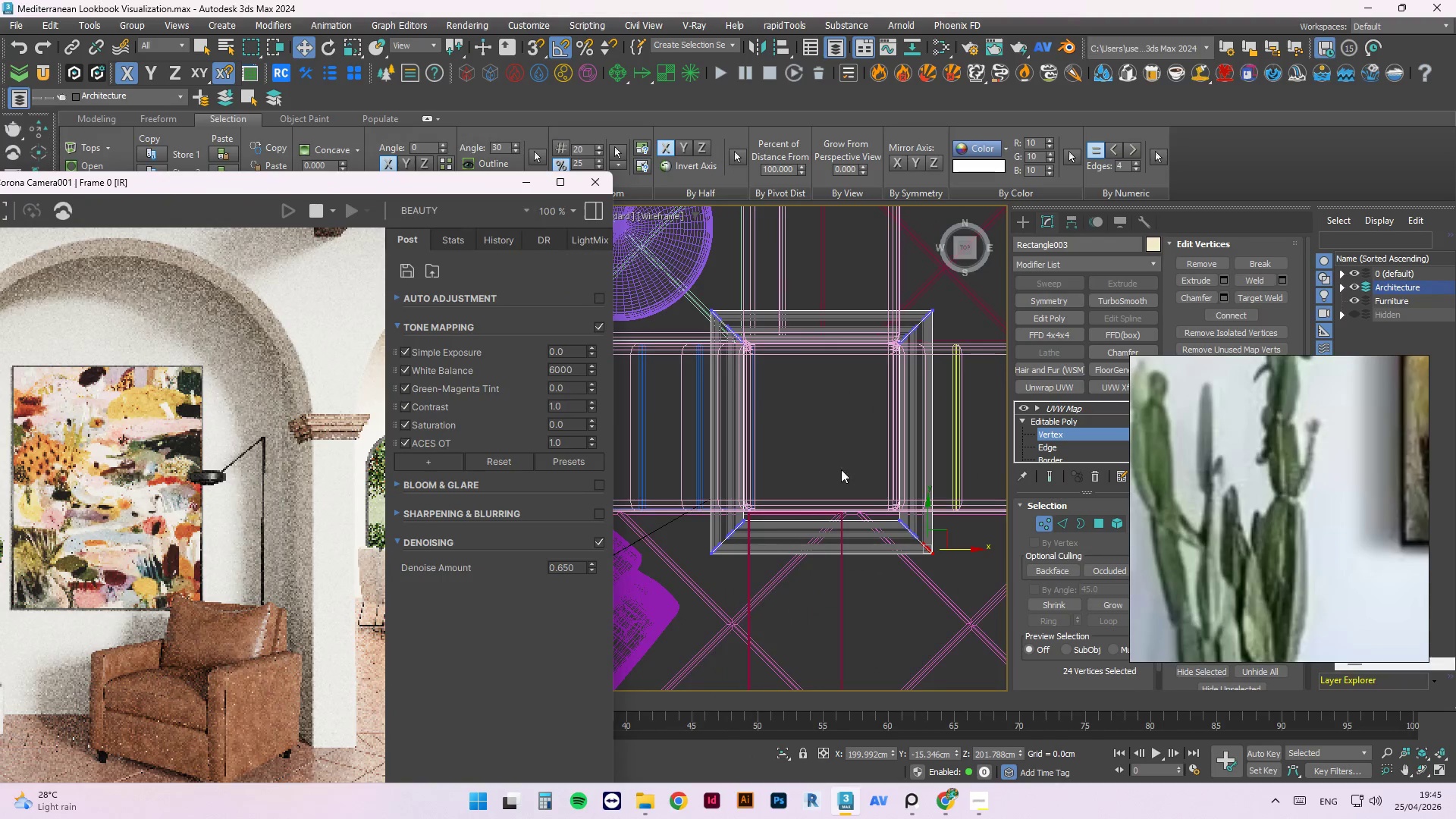 
scroll: coordinate [846, 491], scroll_direction: up, amount: 2.0
 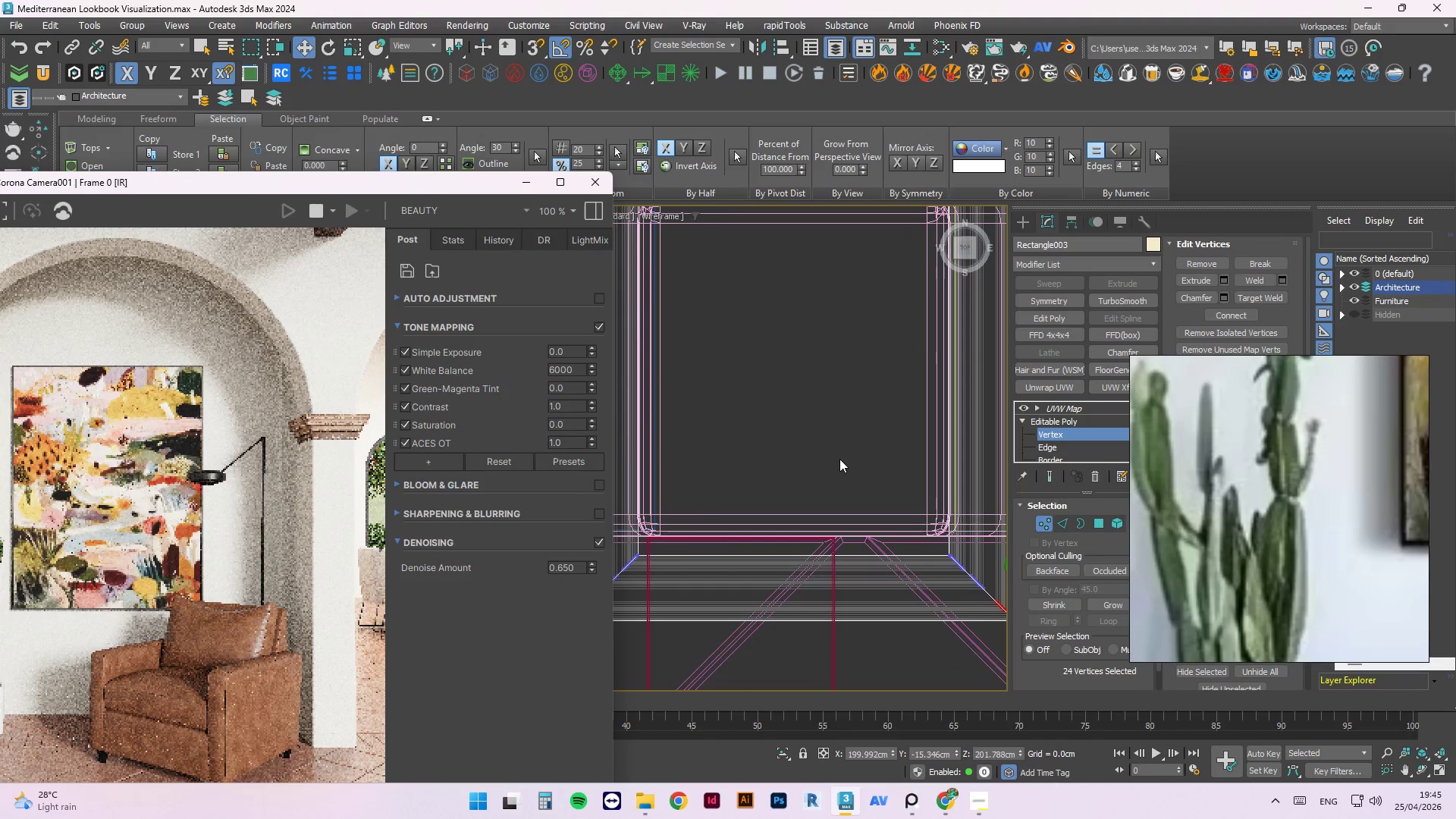 
left_click_drag(start_coordinate=[956, 574], to_coordinate=[698, 472])
 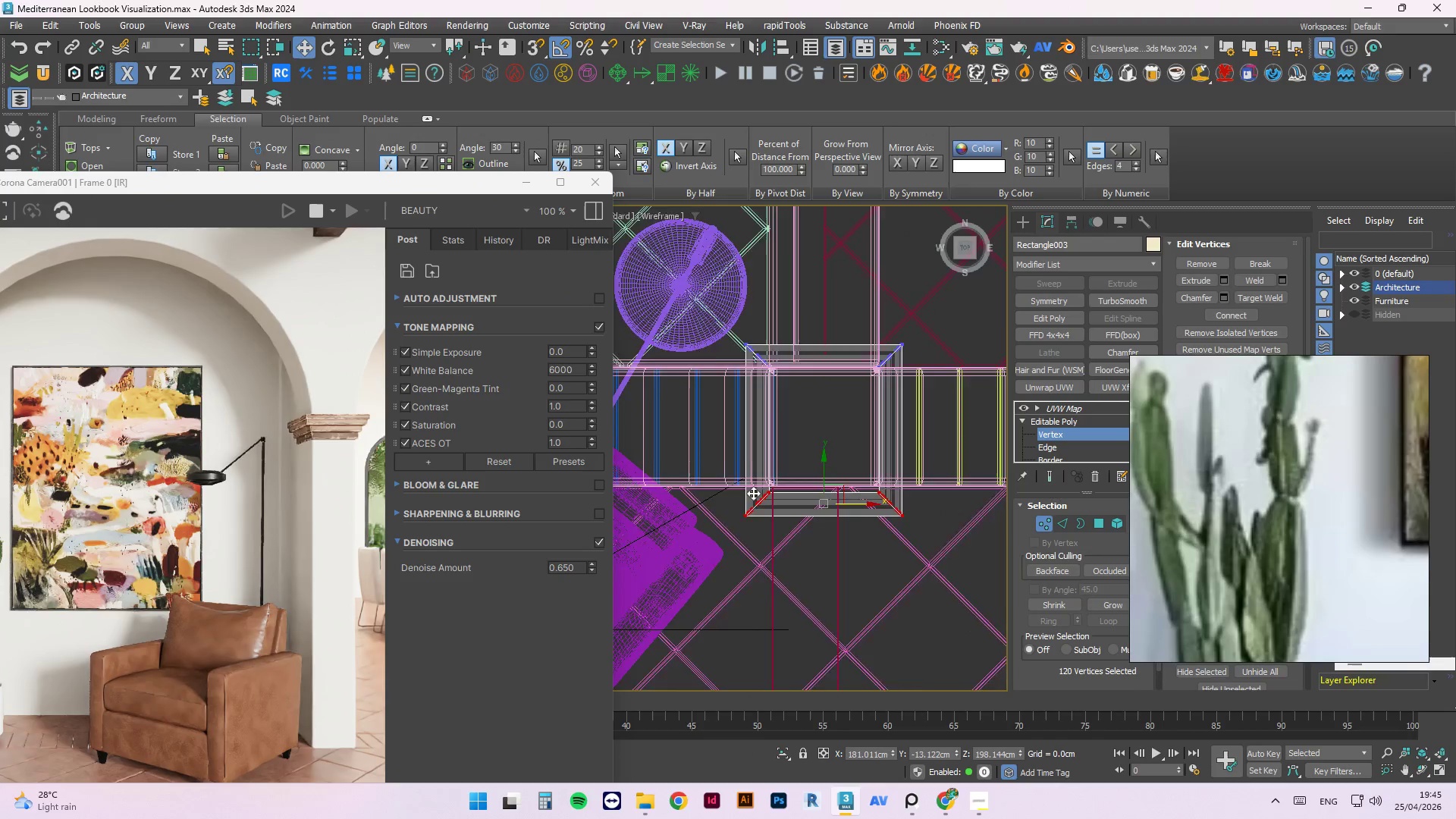 
scroll: coordinate [840, 459], scroll_direction: down, amount: 3.0
 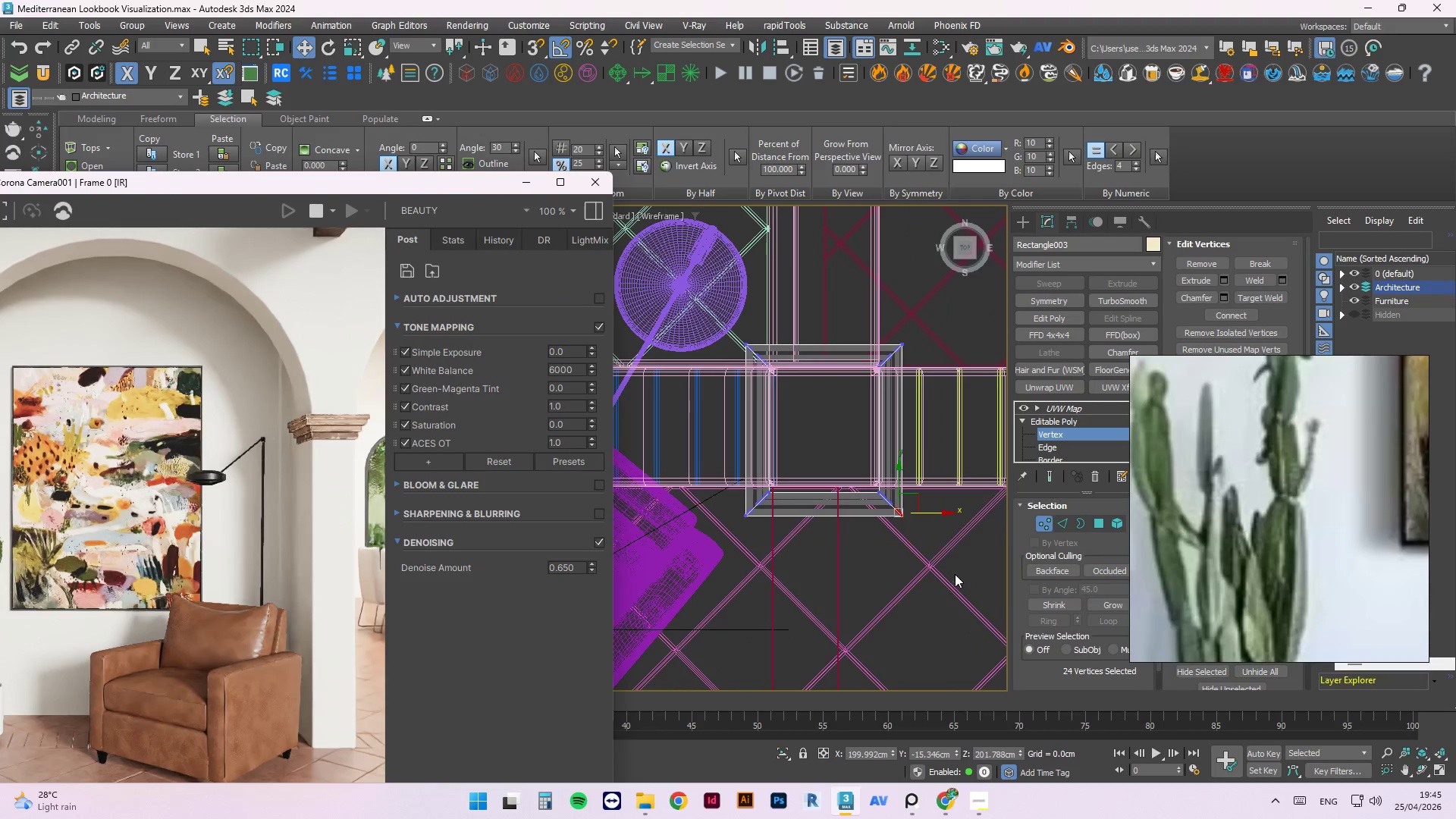 
scroll: coordinate [934, 491], scroll_direction: up, amount: 4.0
 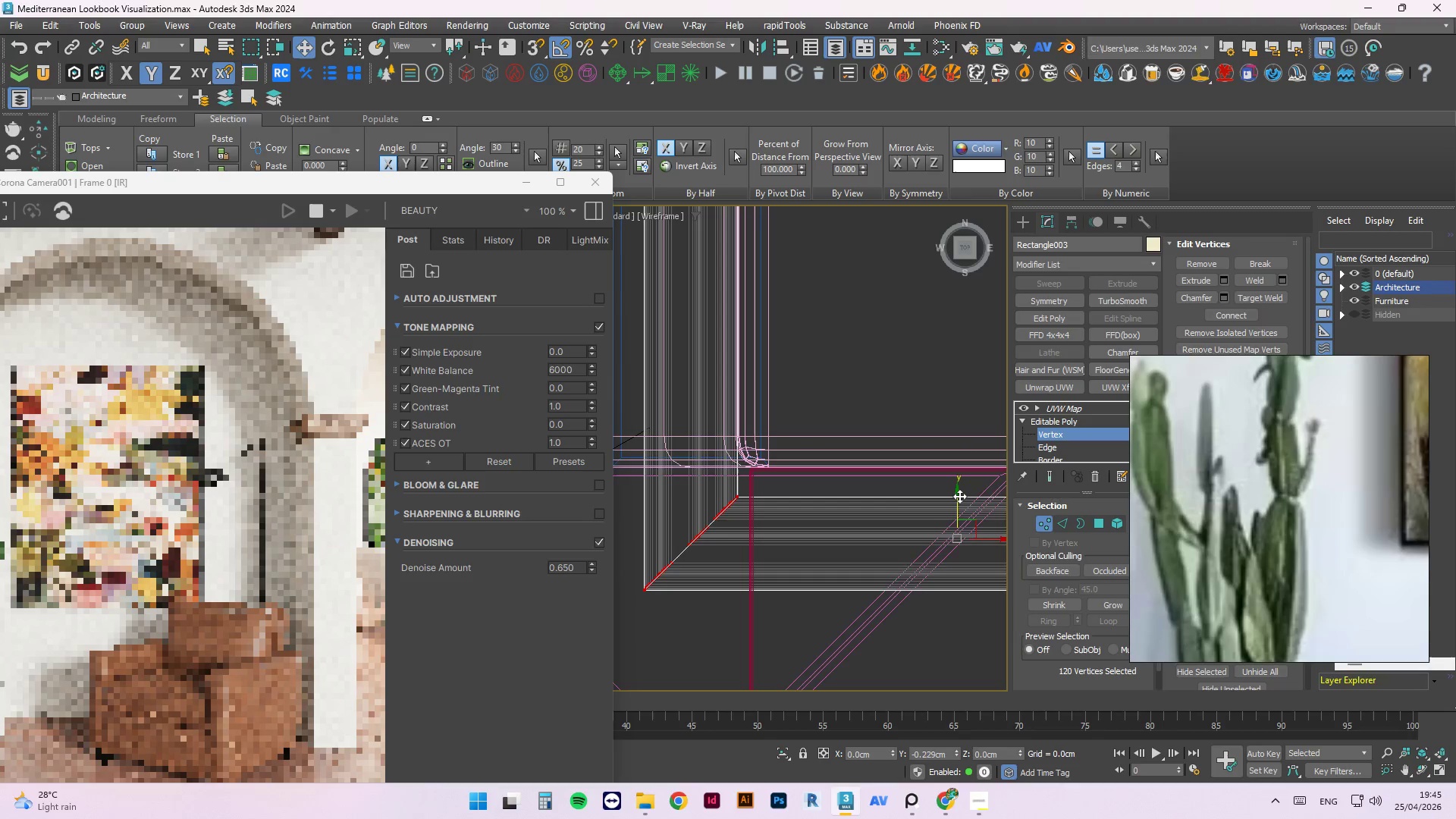 
scroll: coordinate [741, 535], scroll_direction: down, amount: 3.0
 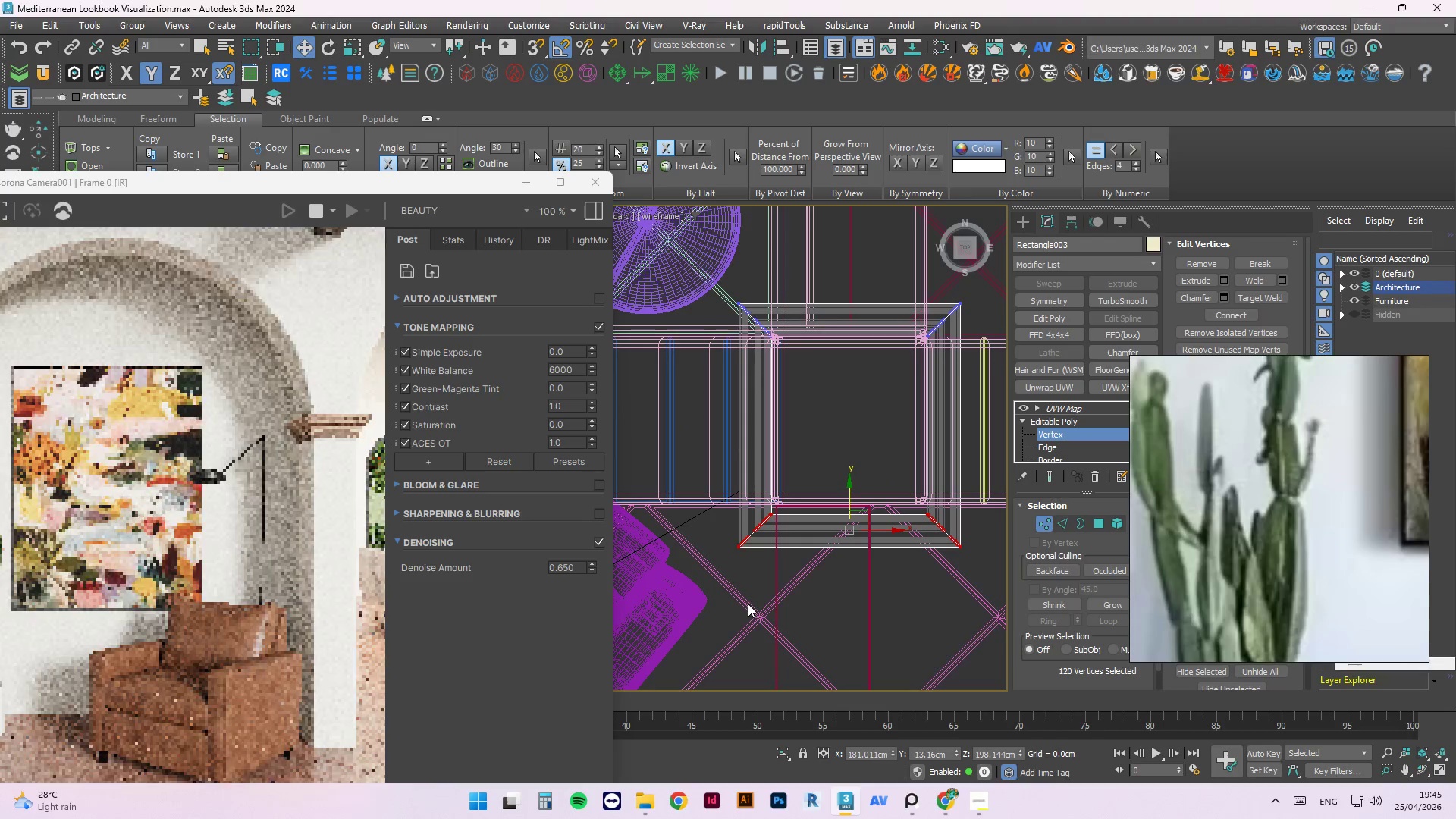 
left_click_drag(start_coordinate=[748, 604], to_coordinate=[711, 582])
 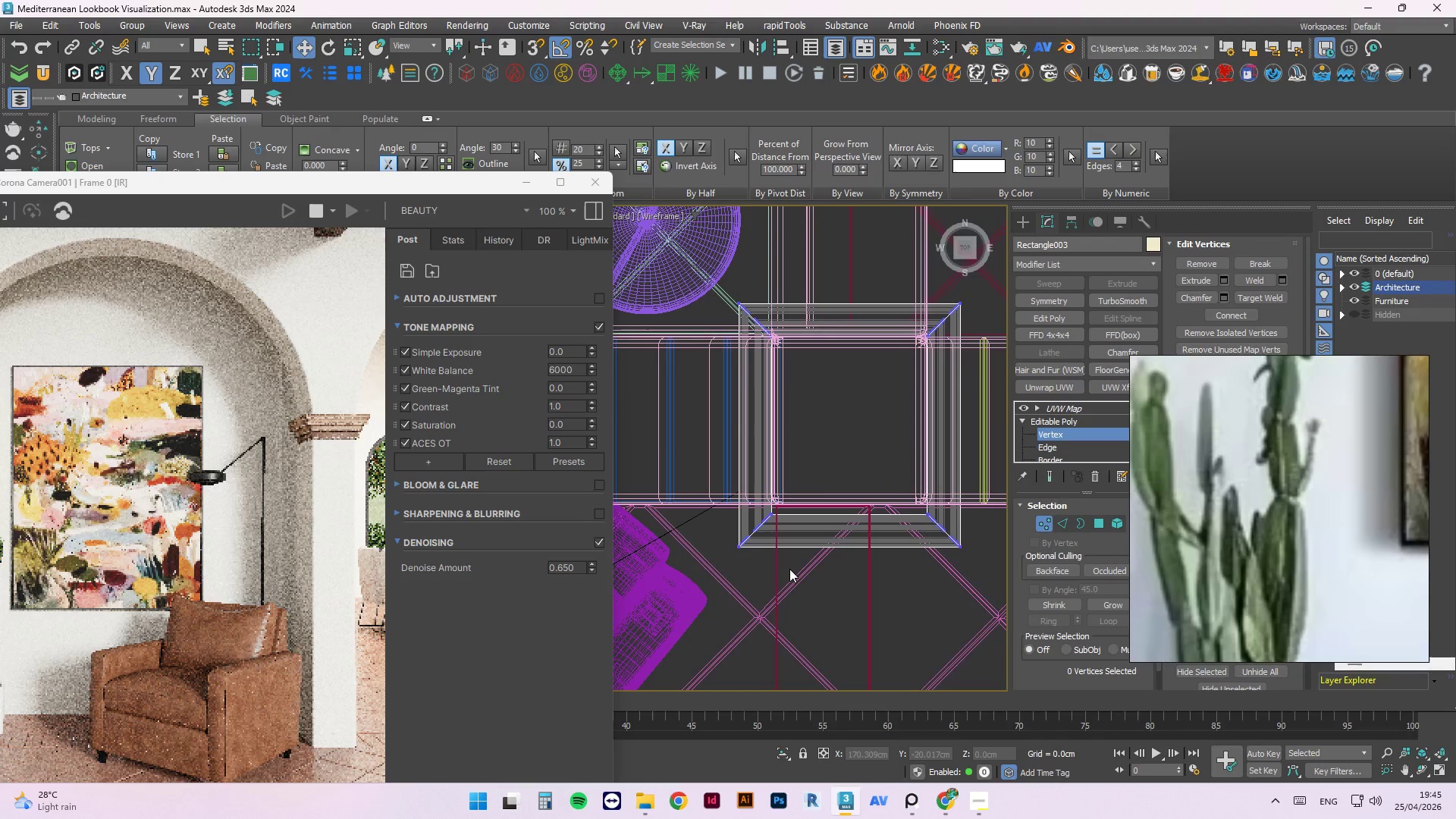 
left_click_drag(start_coordinate=[789, 569], to_coordinate=[579, 228])
 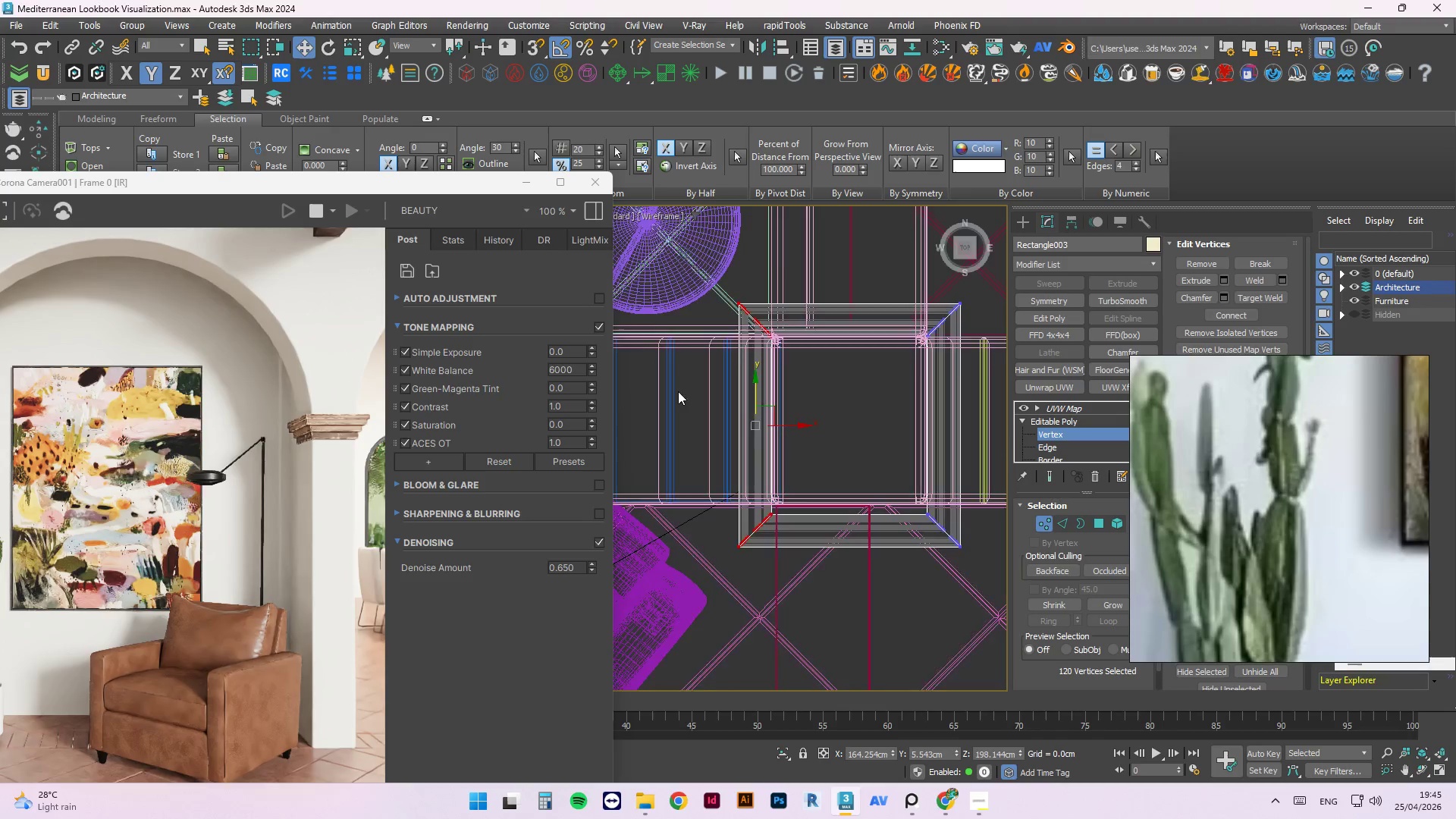 
scroll: coordinate [893, 460], scroll_direction: up, amount: 4.0
 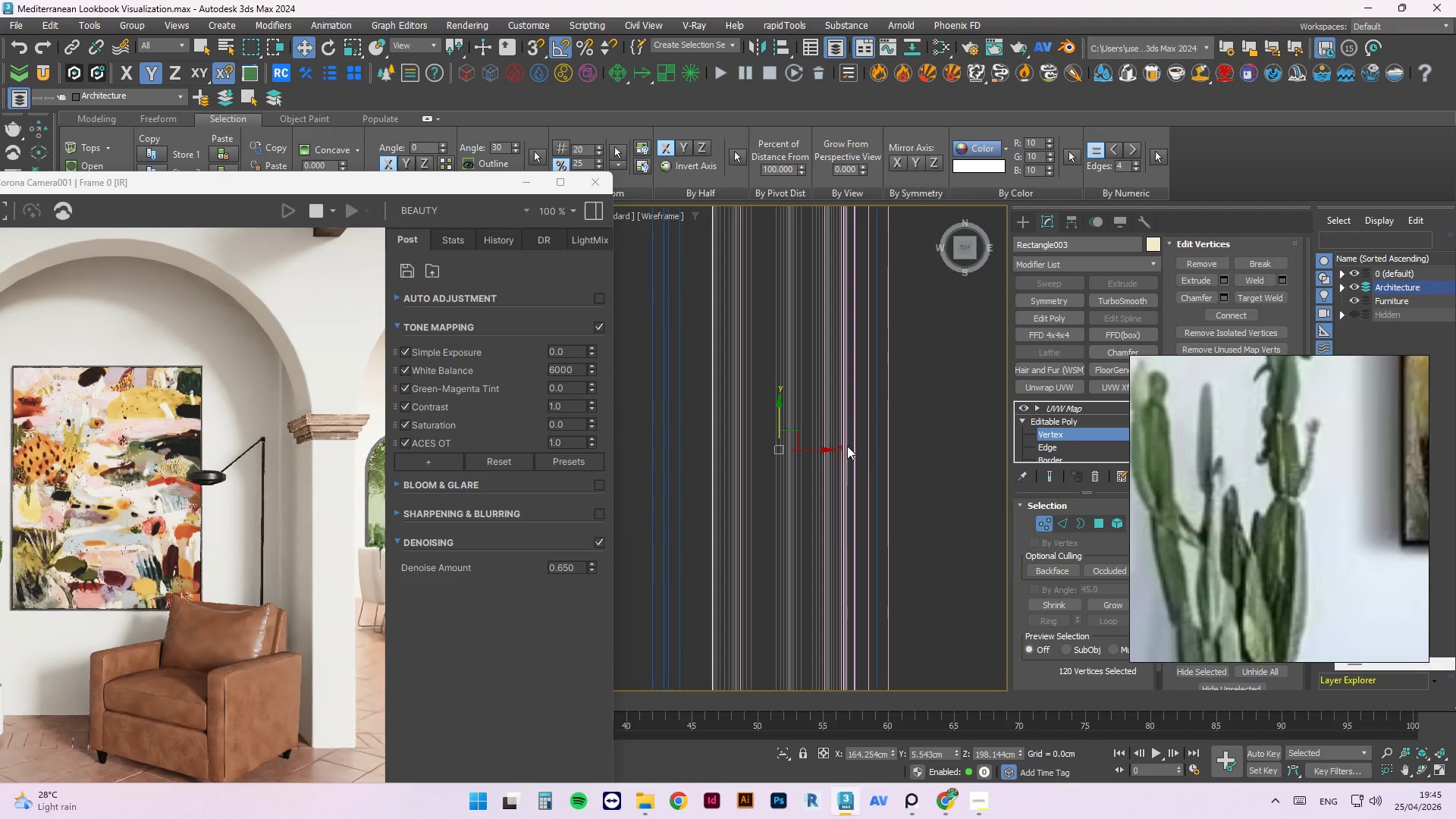 
scroll: coordinate [850, 423], scroll_direction: down, amount: 3.0
 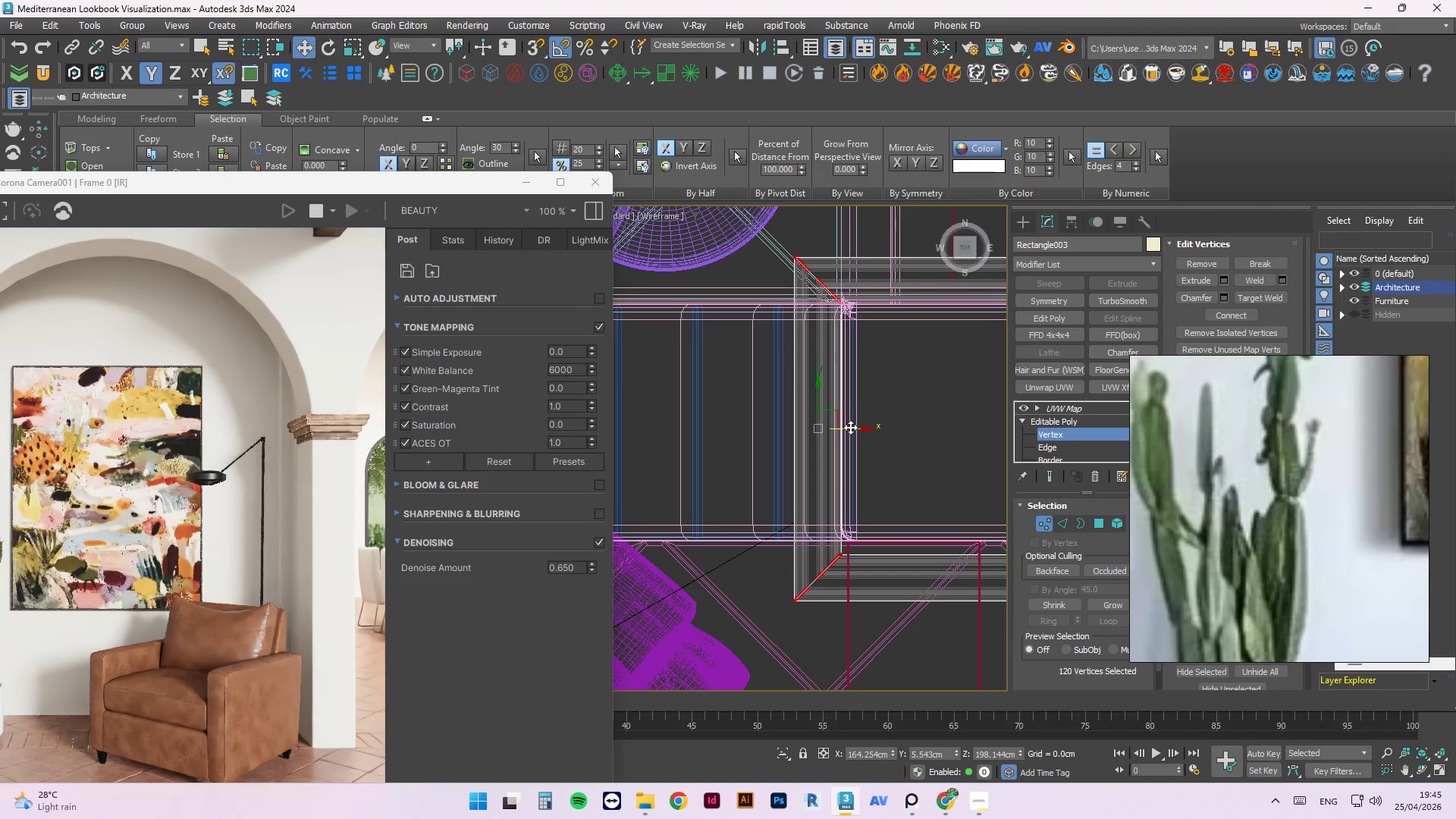 
scroll: coordinate [850, 434], scroll_direction: up, amount: 2.0
 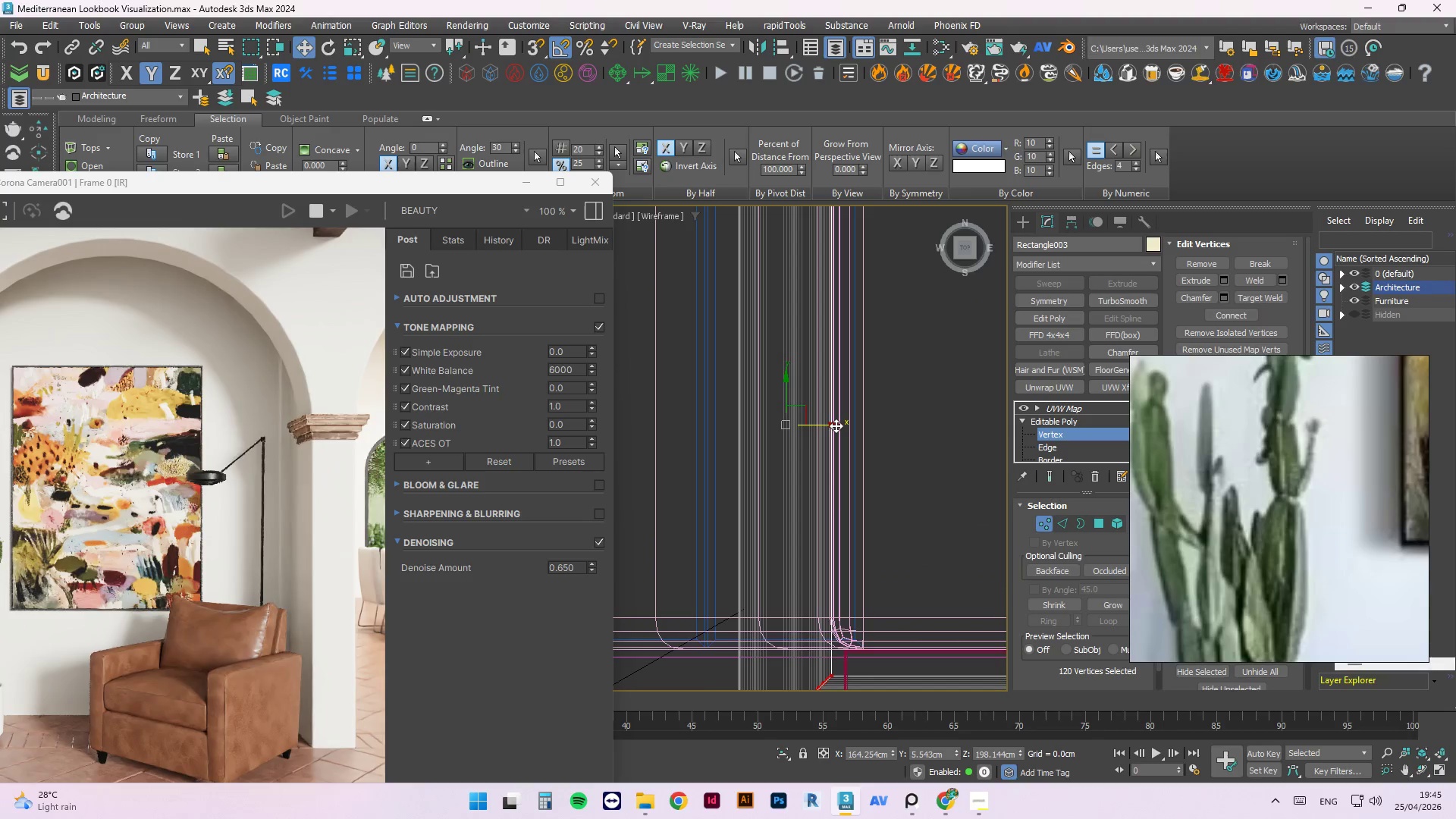 
left_click_drag(start_coordinate=[836, 425], to_coordinate=[828, 425])
 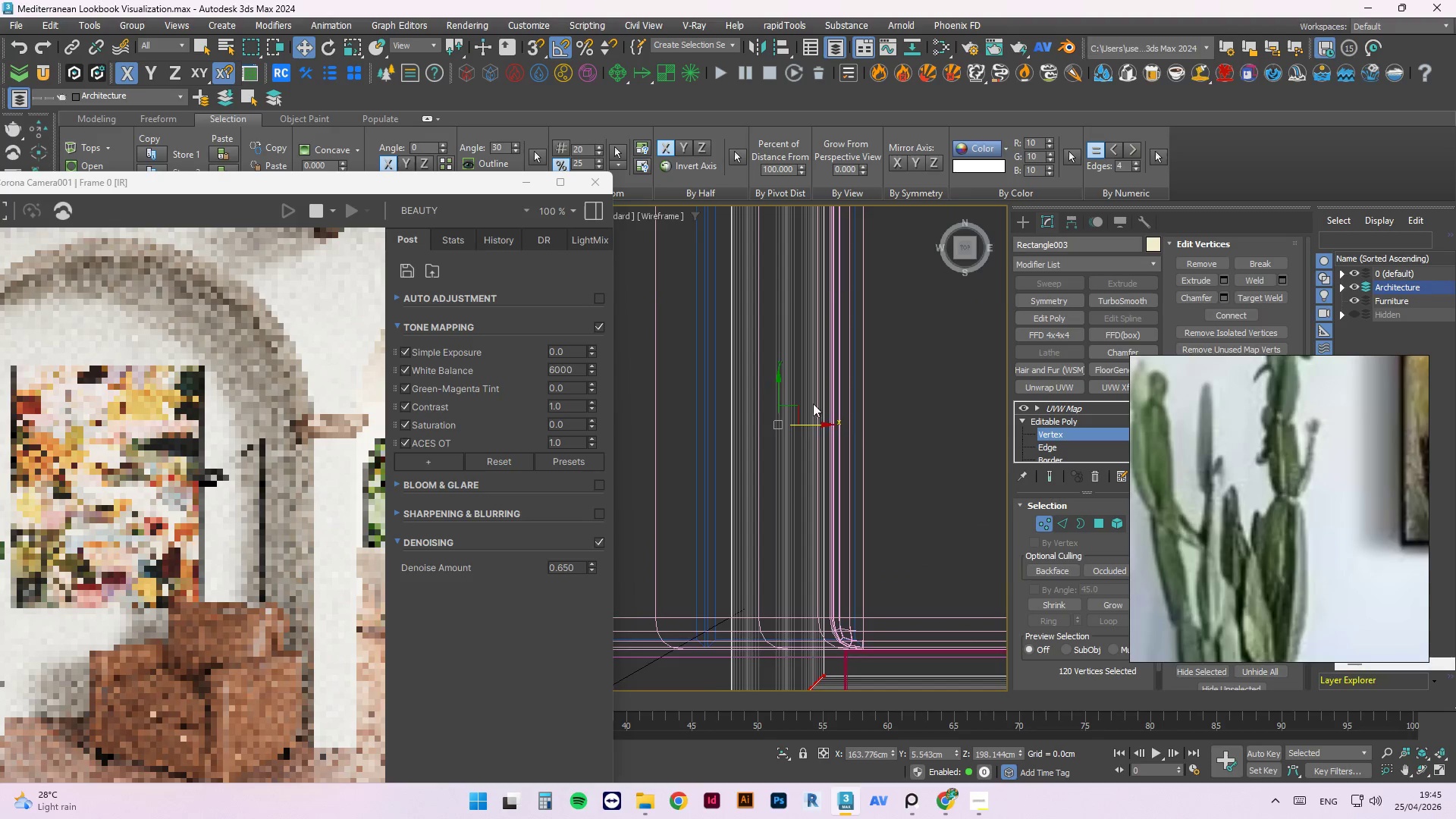 
scroll: coordinate [828, 377], scroll_direction: down, amount: 5.0
 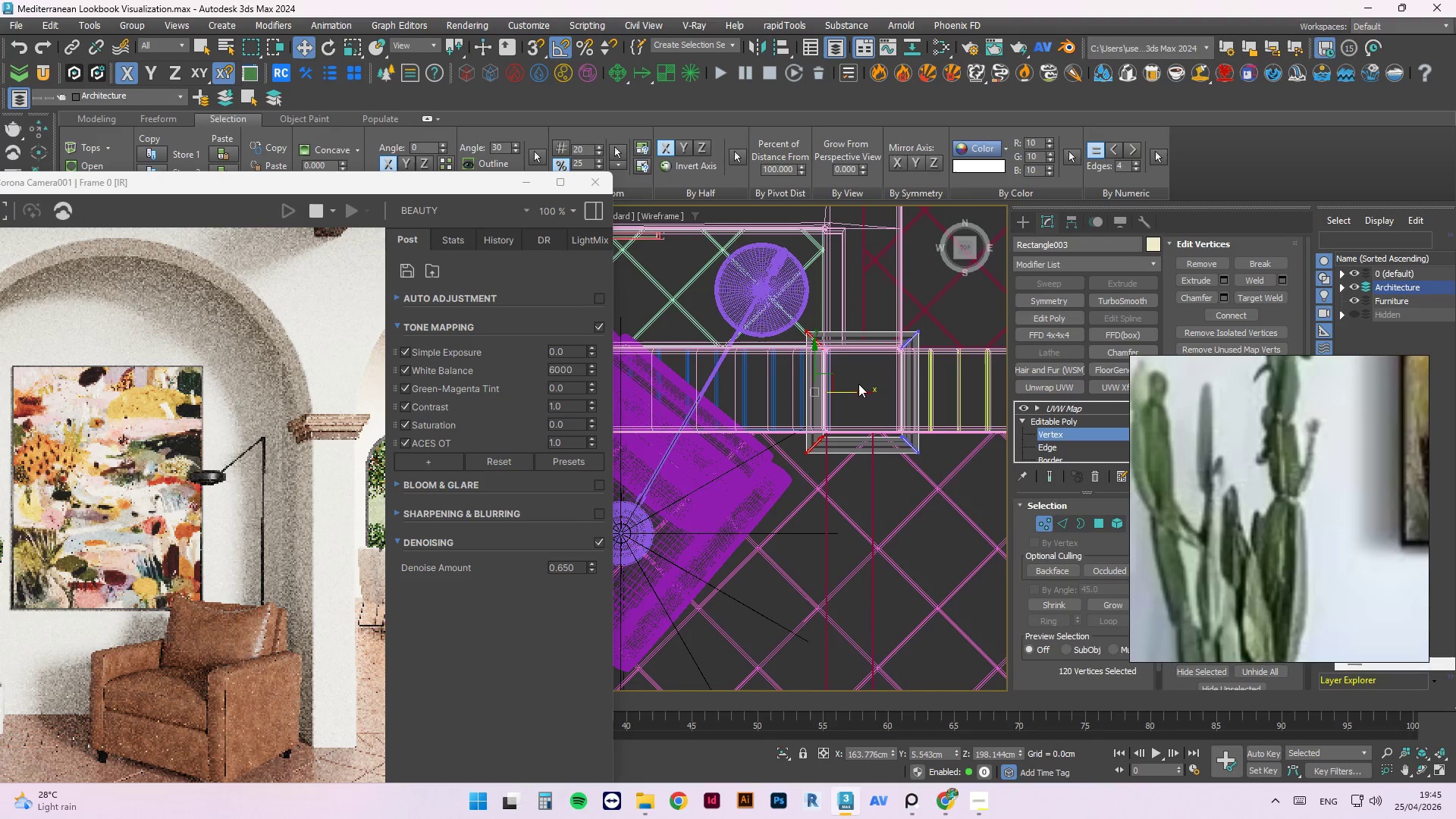 
left_click([857, 384])
 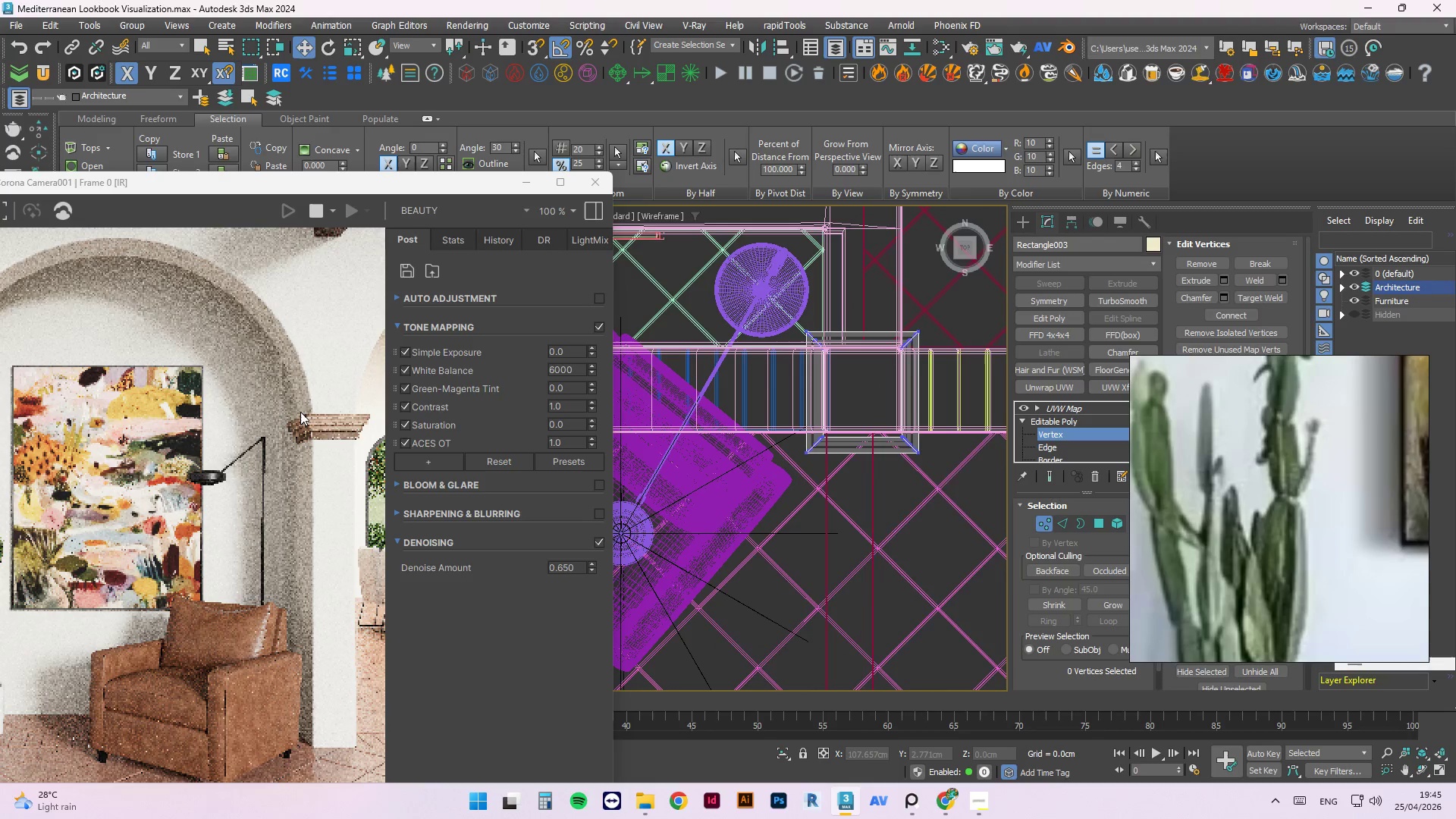 
scroll: coordinate [312, 405], scroll_direction: down, amount: 1.0
 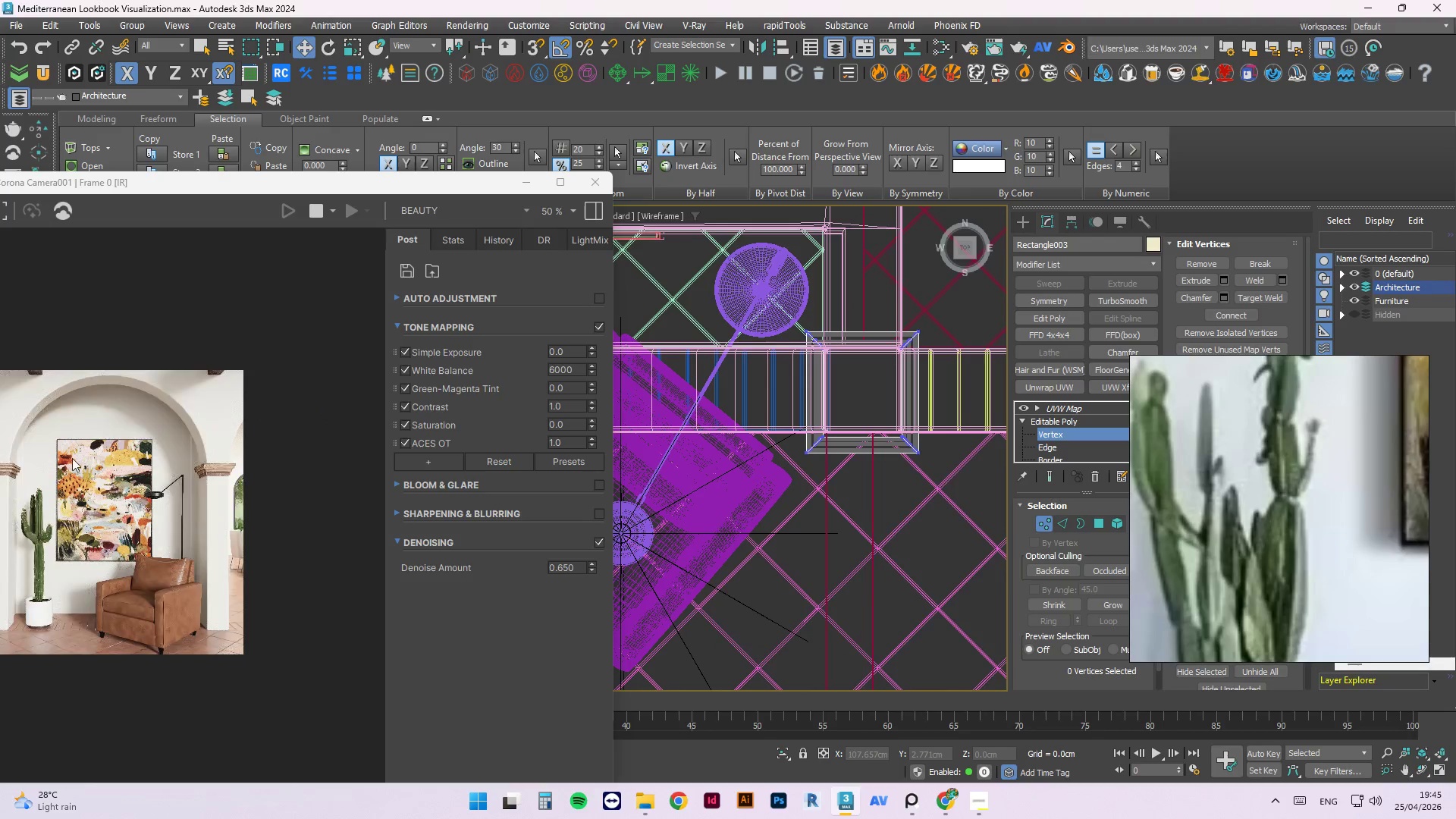 
scroll: coordinate [276, 413], scroll_direction: none, amount: 0.0
 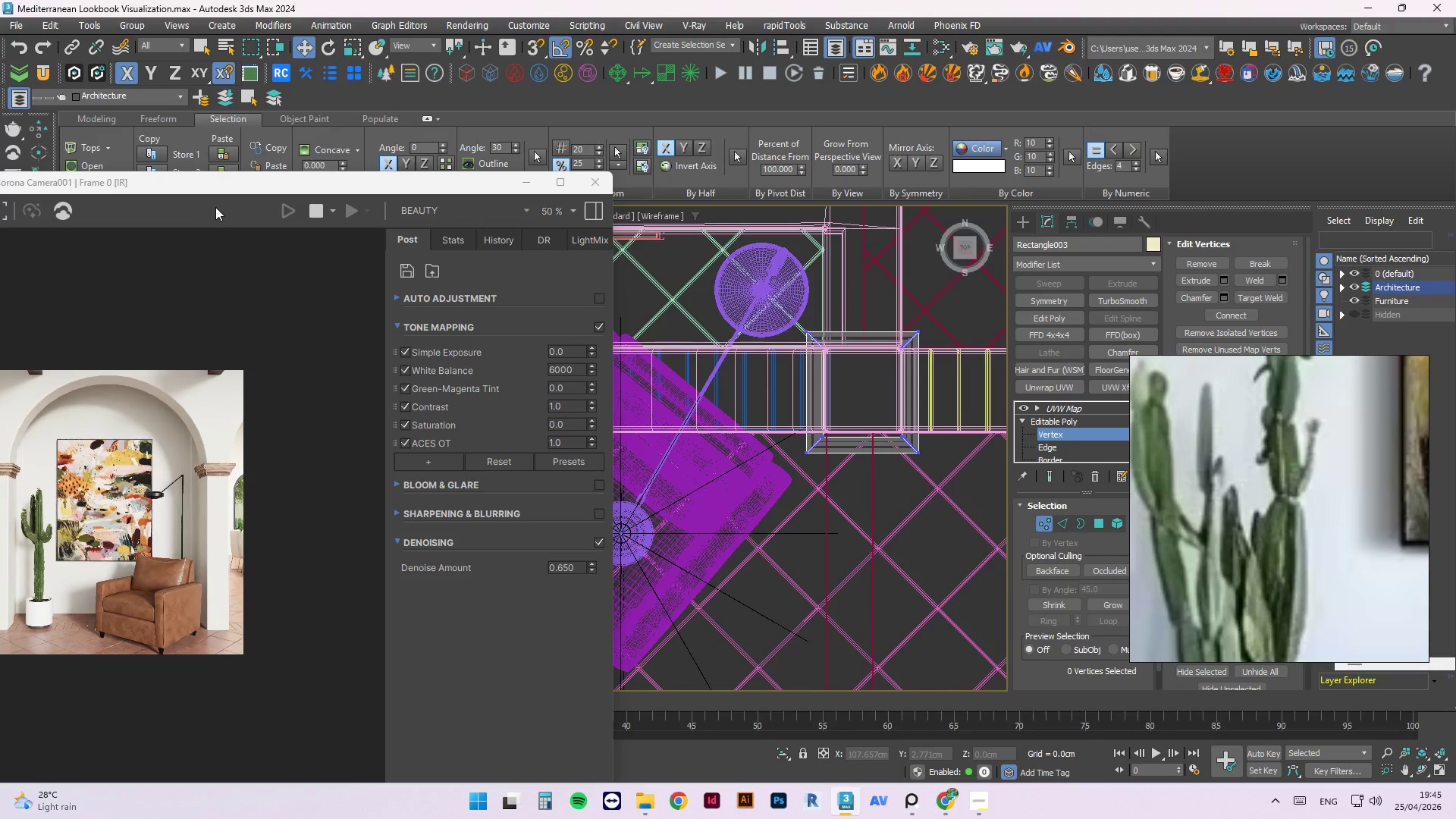 
left_click_drag(start_coordinate=[240, 190], to_coordinate=[373, 136])
 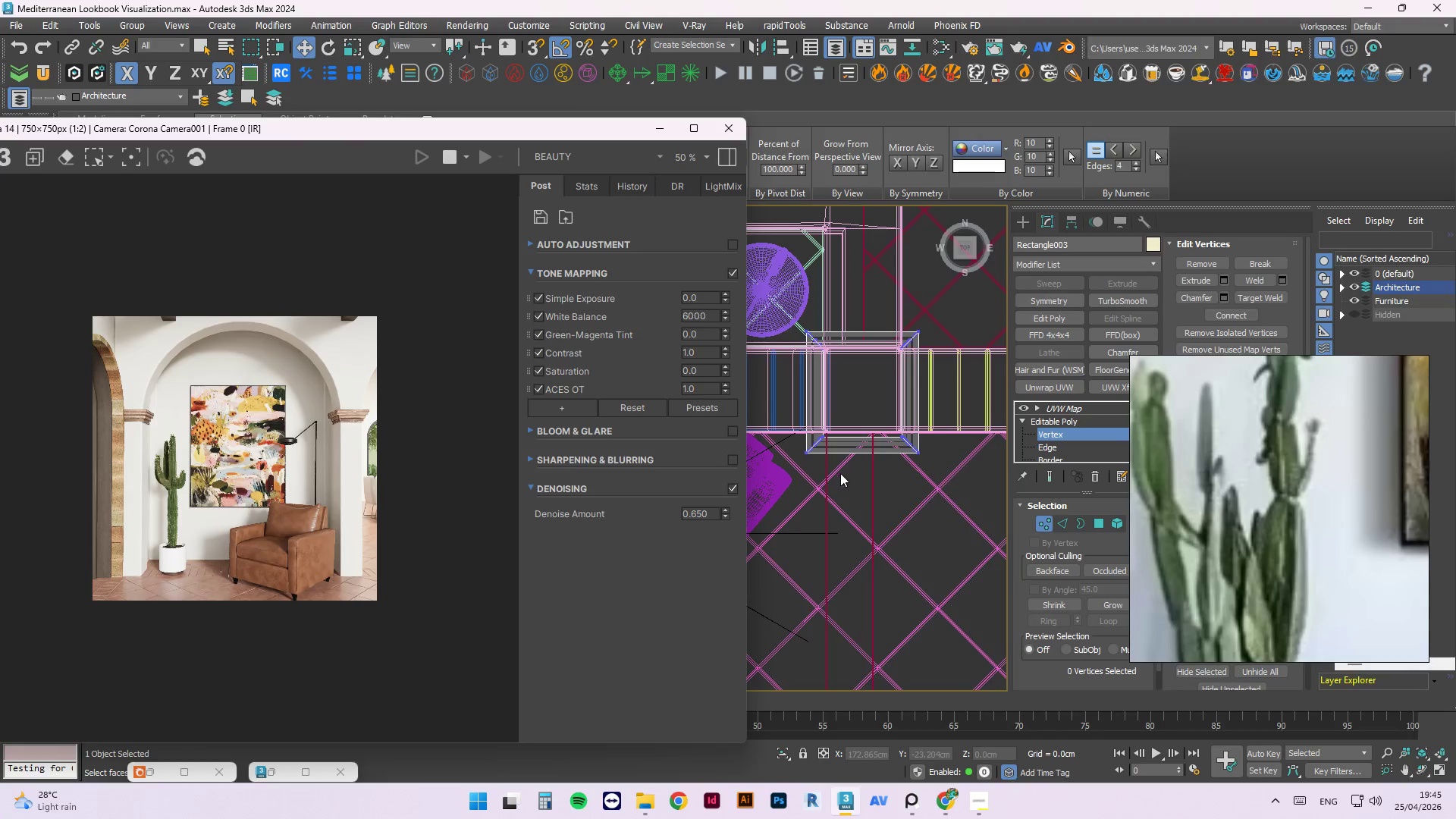 
right_click([840, 475])
 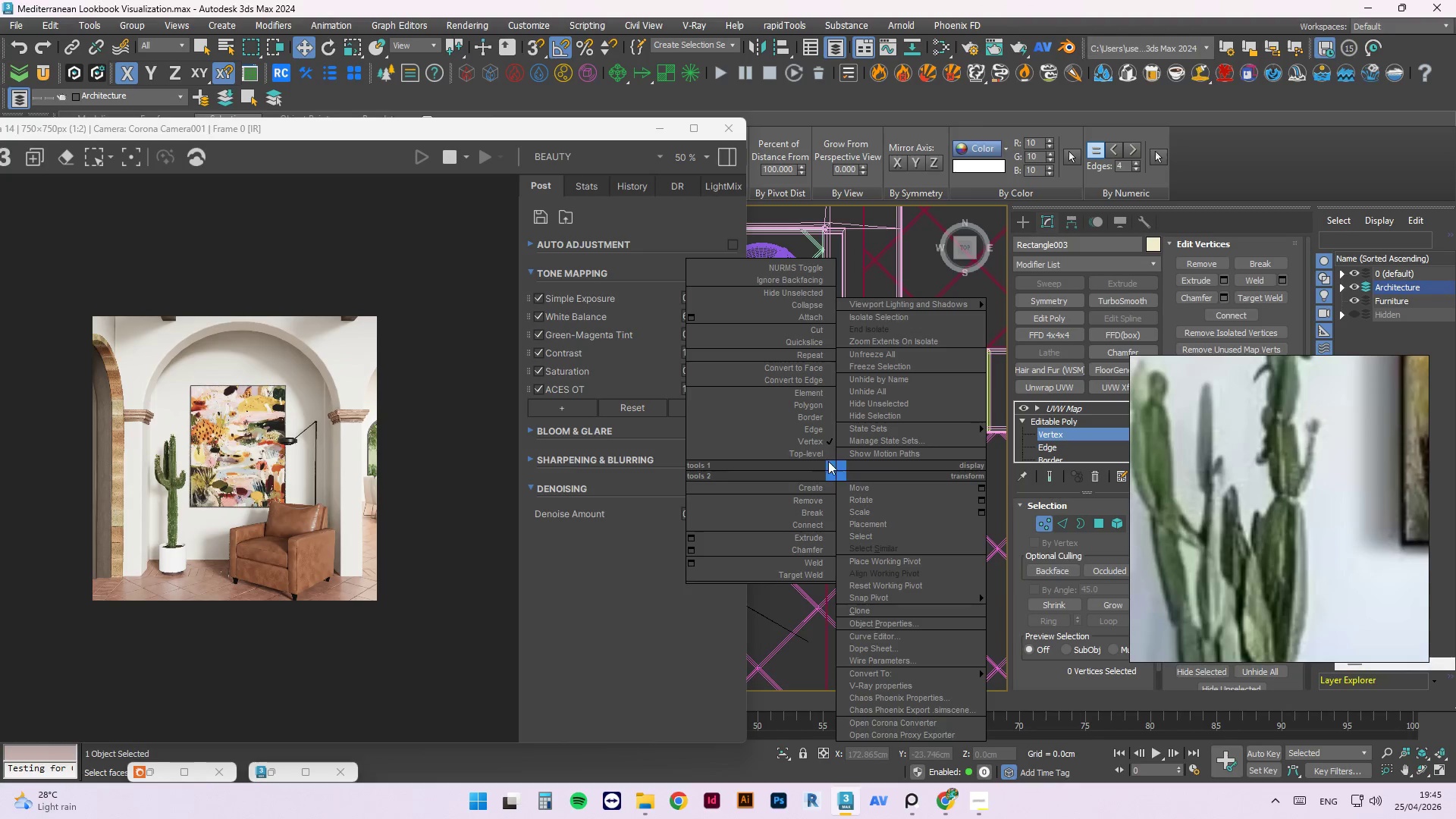 
left_click([819, 457])
 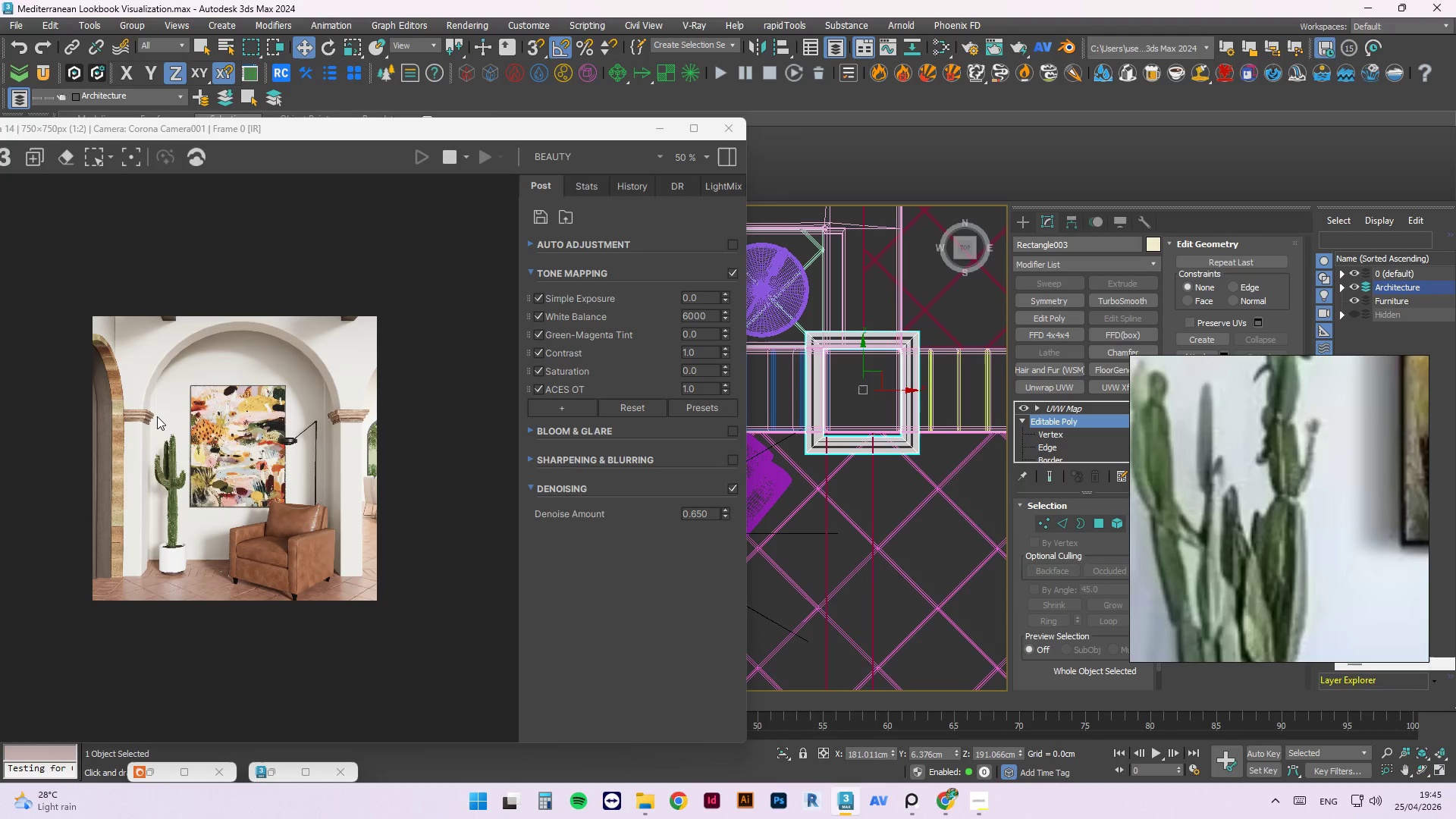 
scroll: coordinate [30, 351], scroll_direction: up, amount: 2.0
 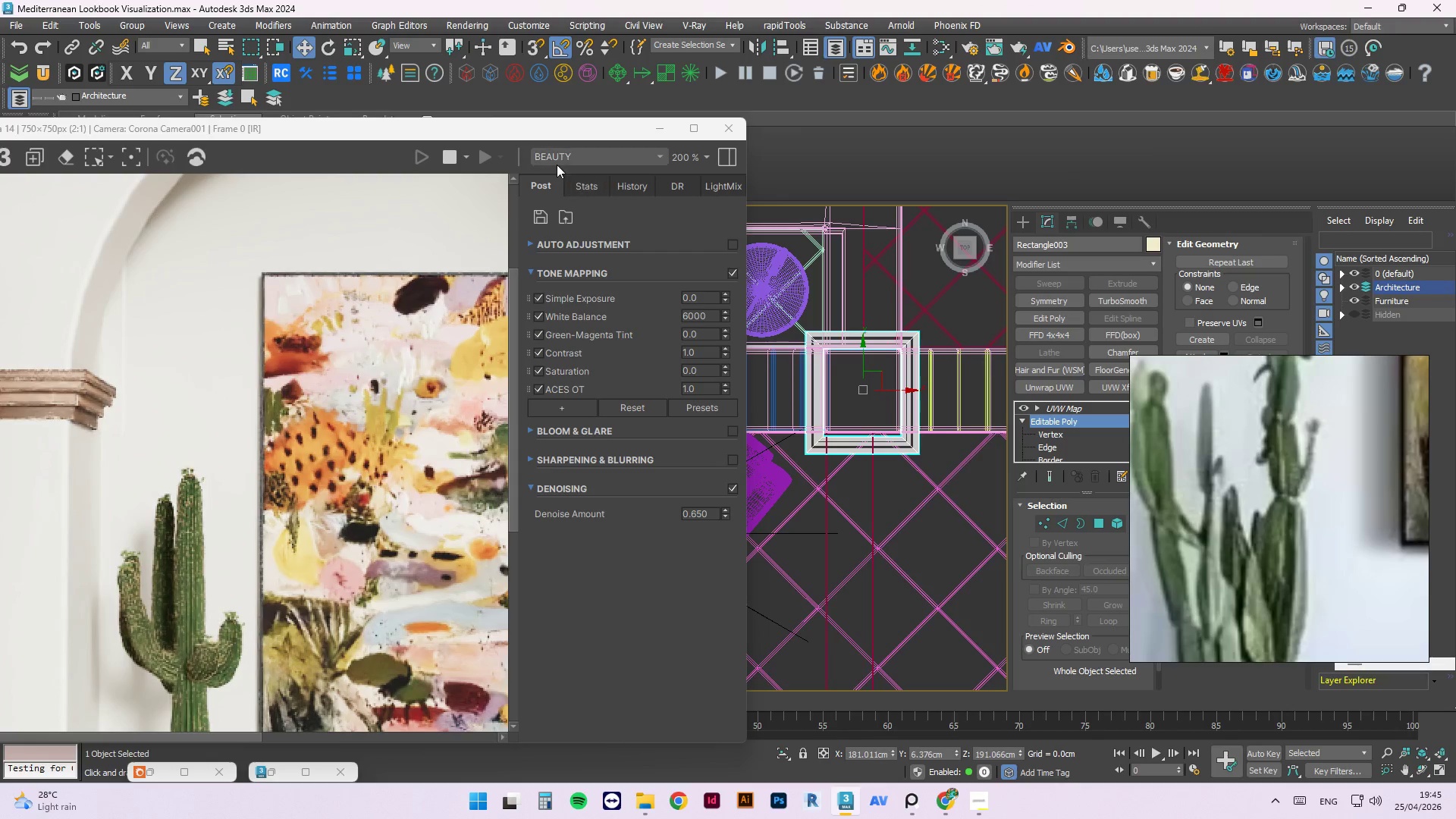 
left_click_drag(start_coordinate=[569, 126], to_coordinate=[442, 507])
 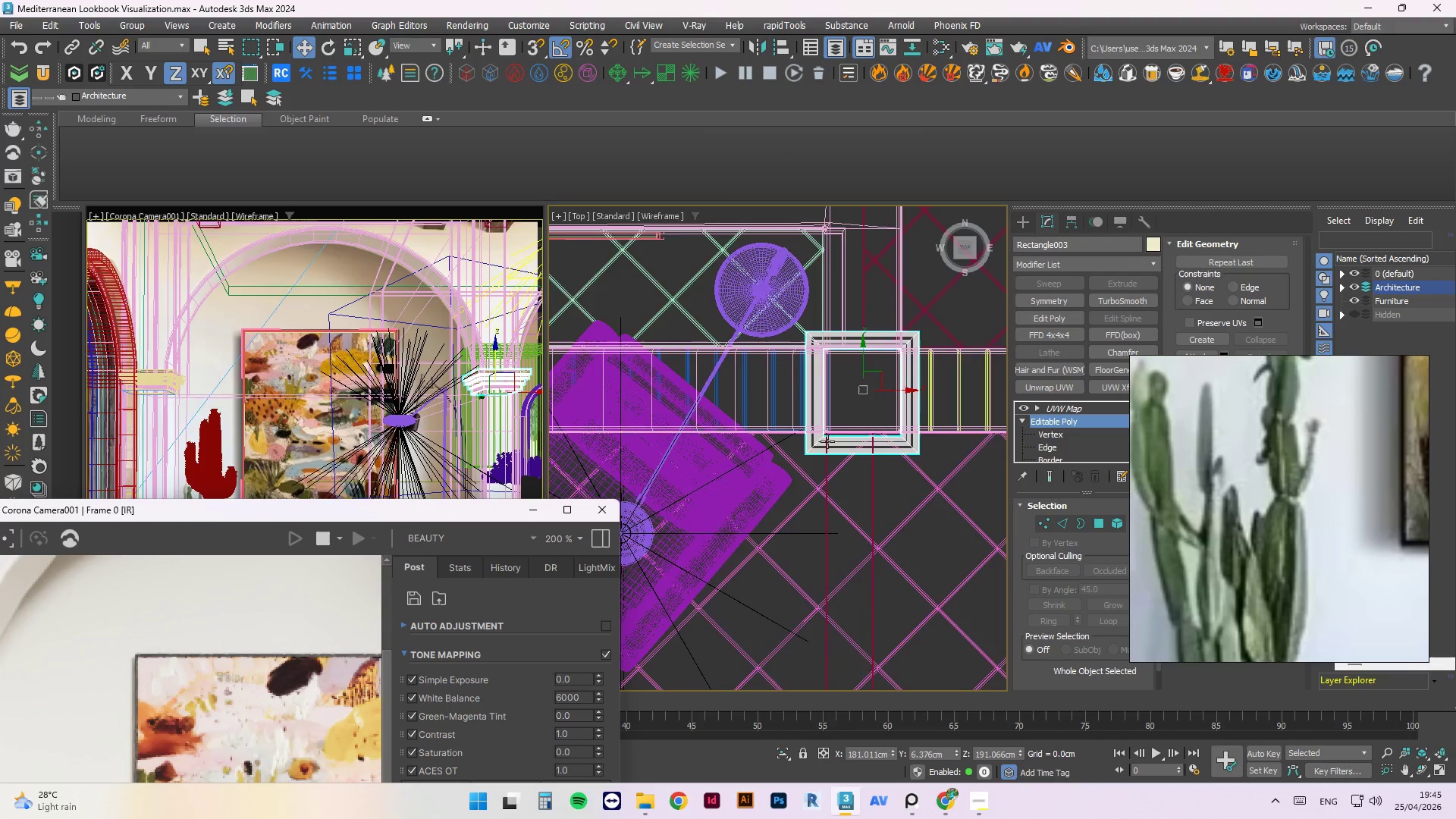 
left_click([744, 439])
 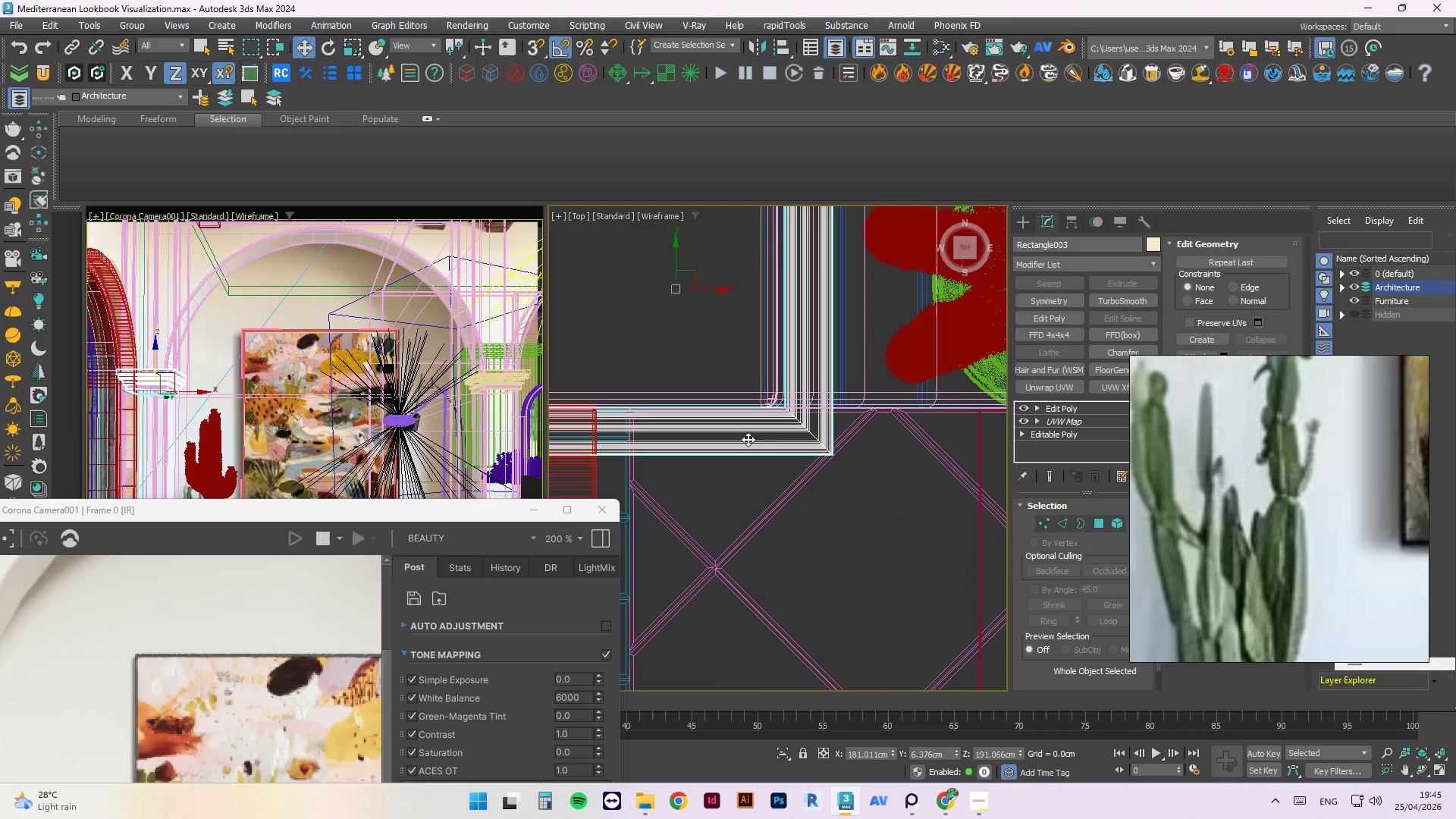 
scroll: coordinate [701, 429], scroll_direction: up, amount: 3.0
 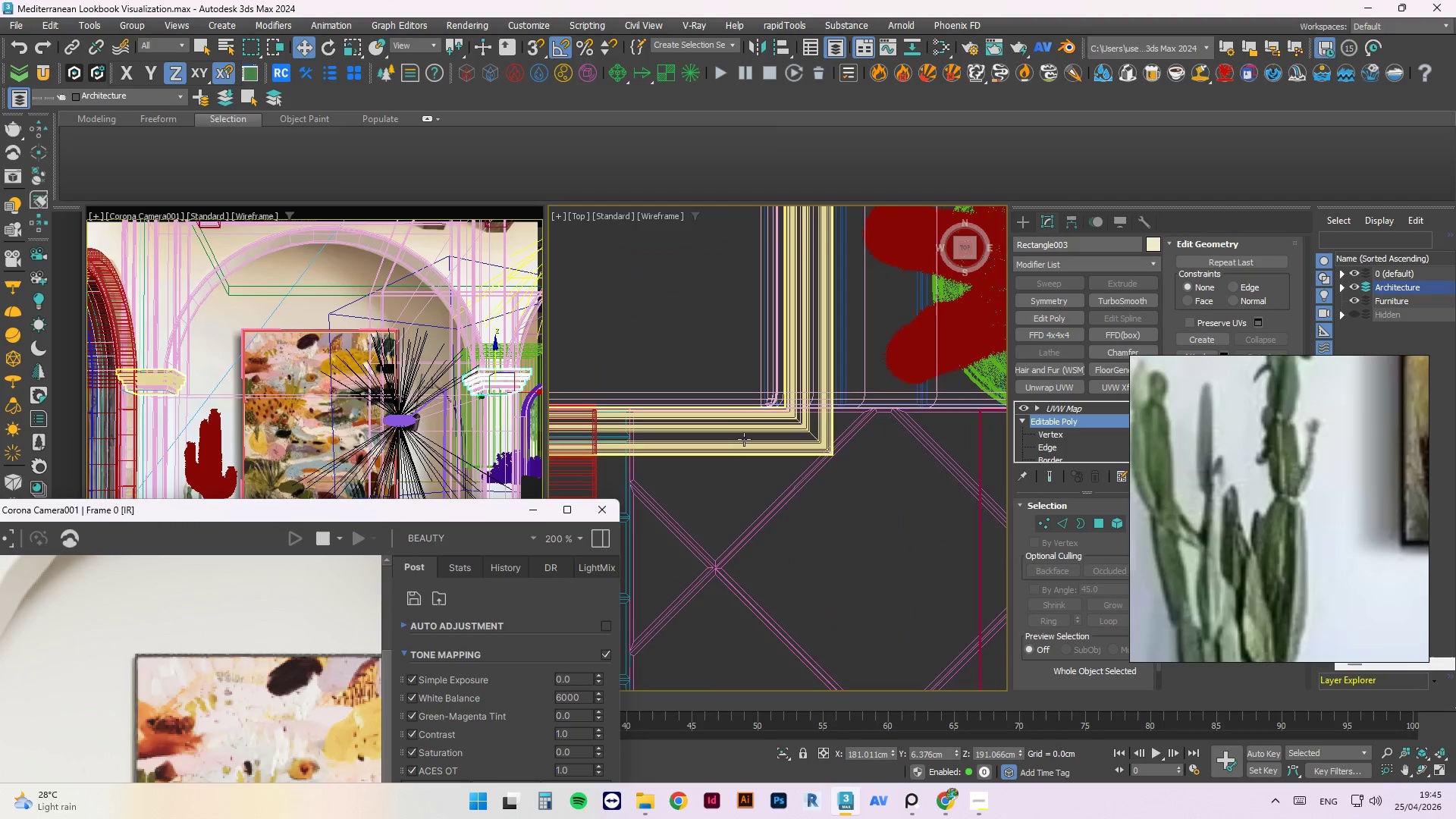 
scroll: coordinate [861, 435], scroll_direction: down, amount: 2.0
 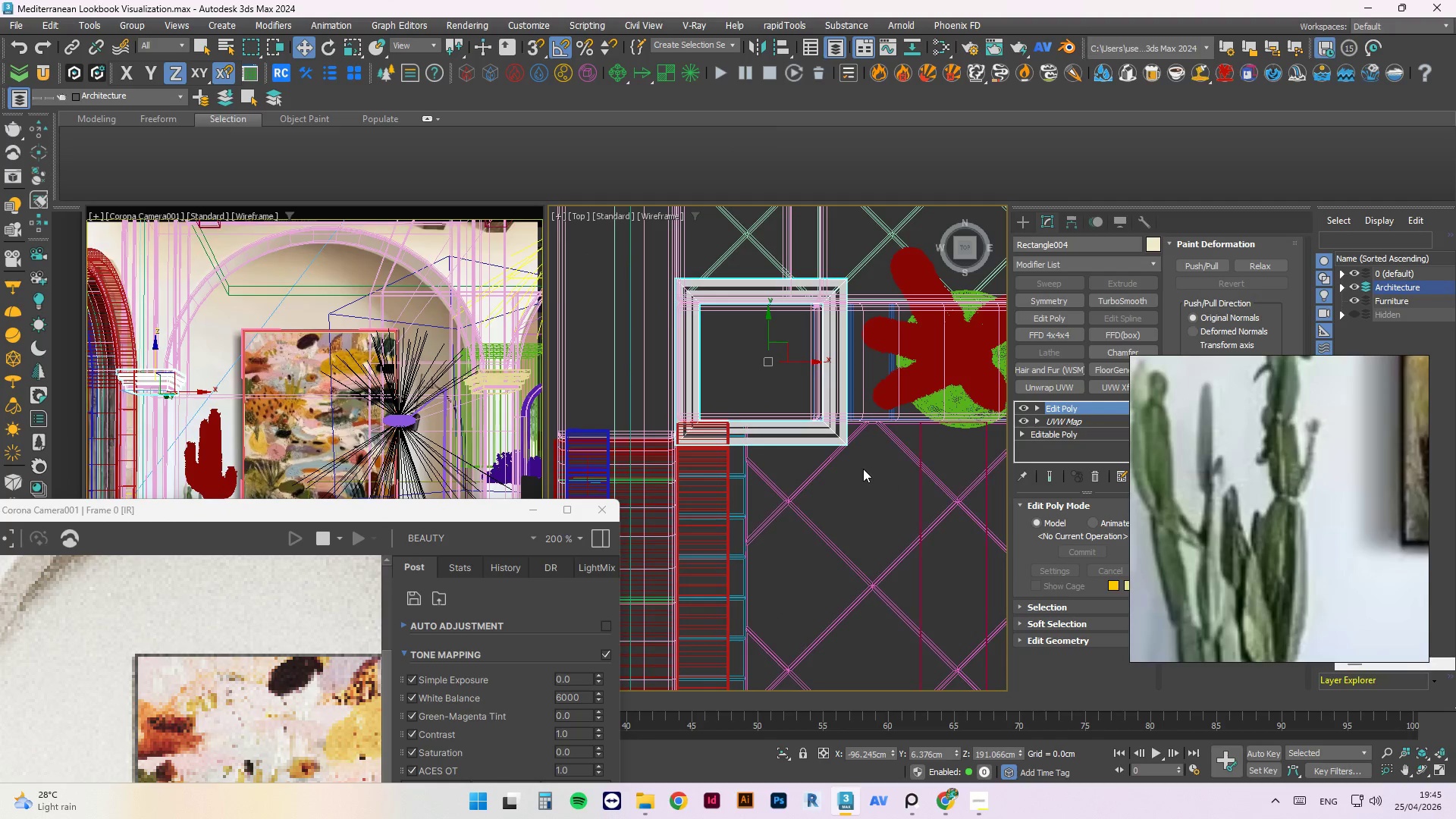 
key(1)
 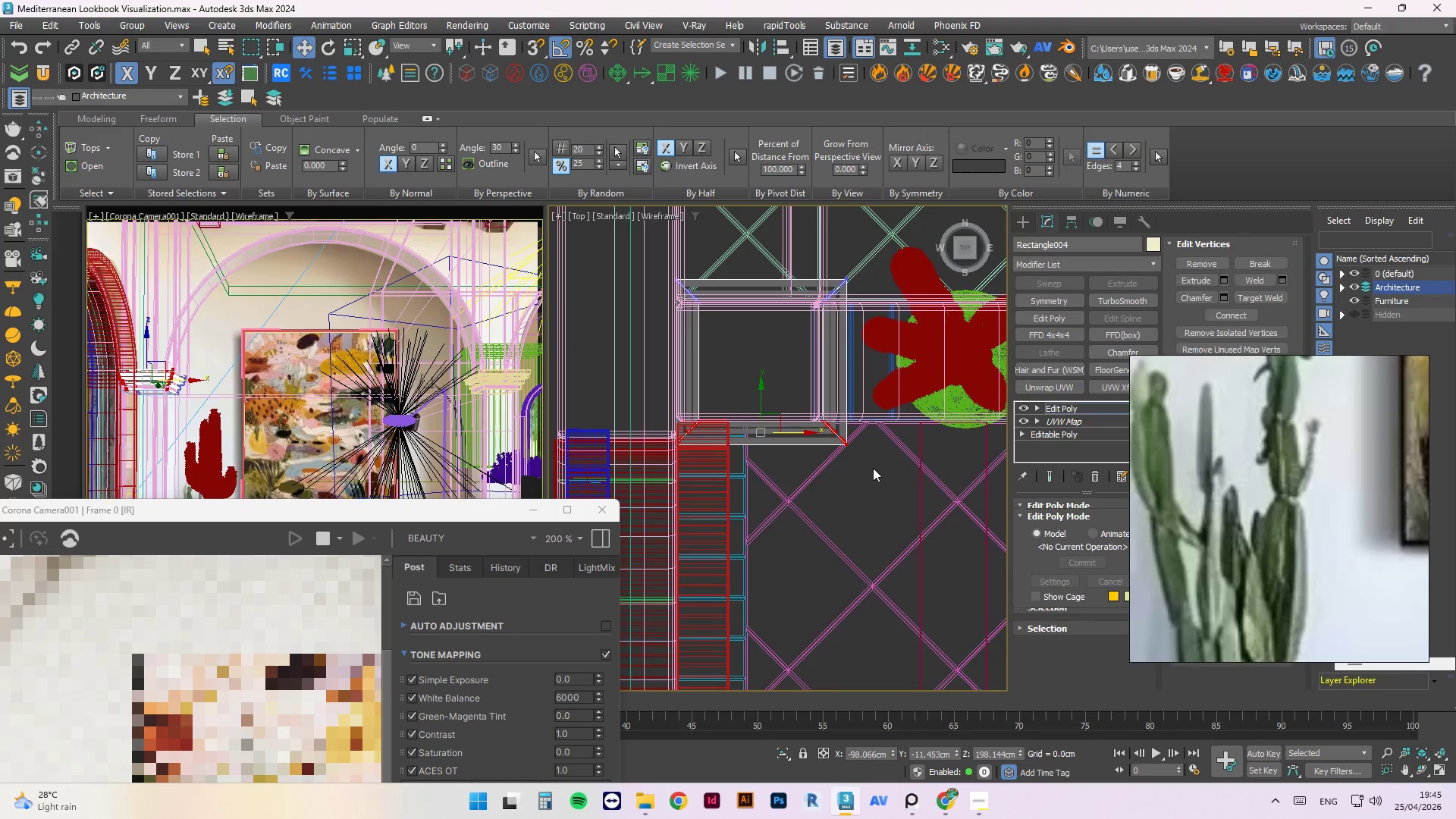 
left_click_drag(start_coordinate=[873, 467], to_coordinate=[615, 389])
 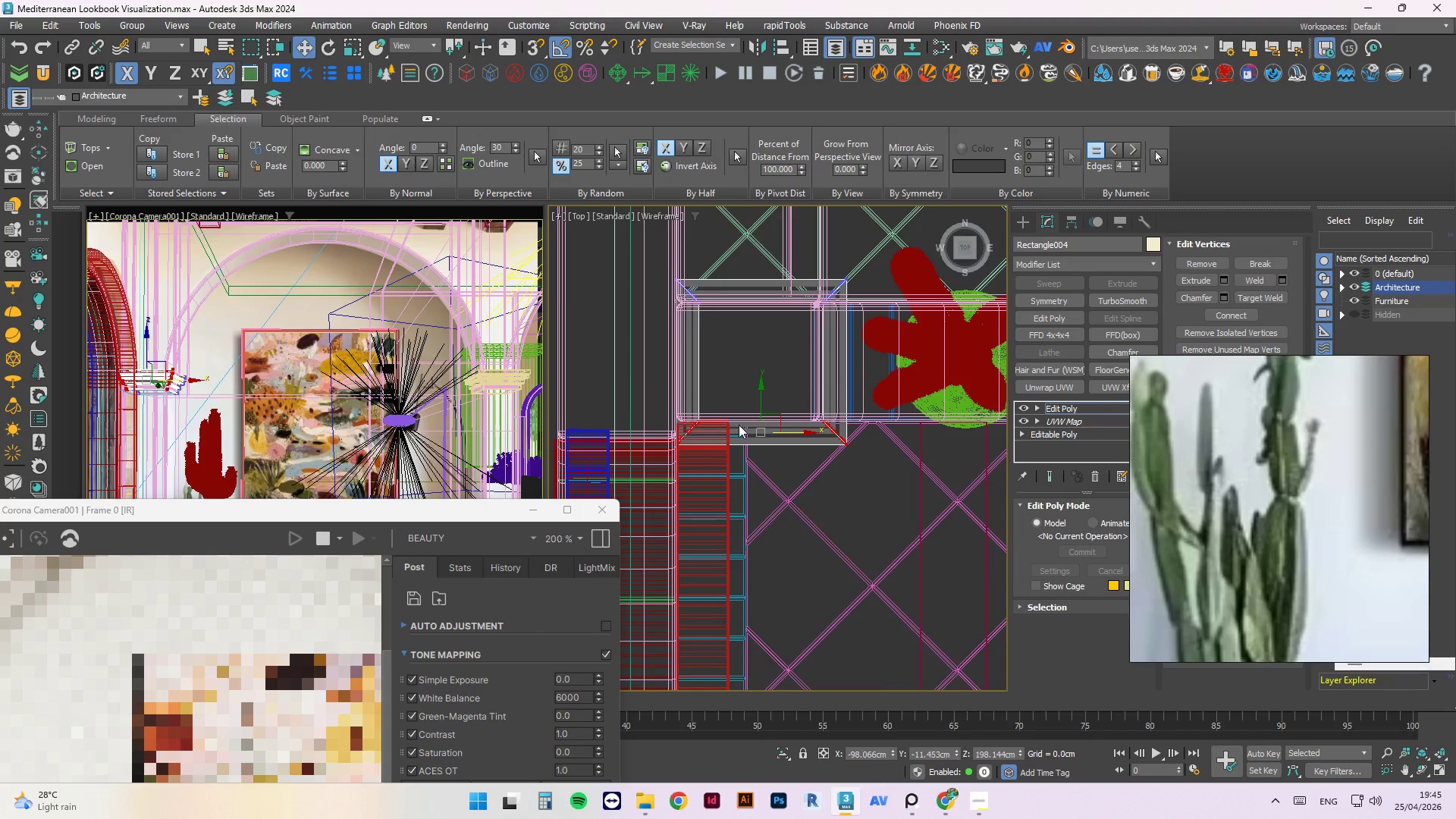 
scroll: coordinate [767, 432], scroll_direction: up, amount: 1.0
 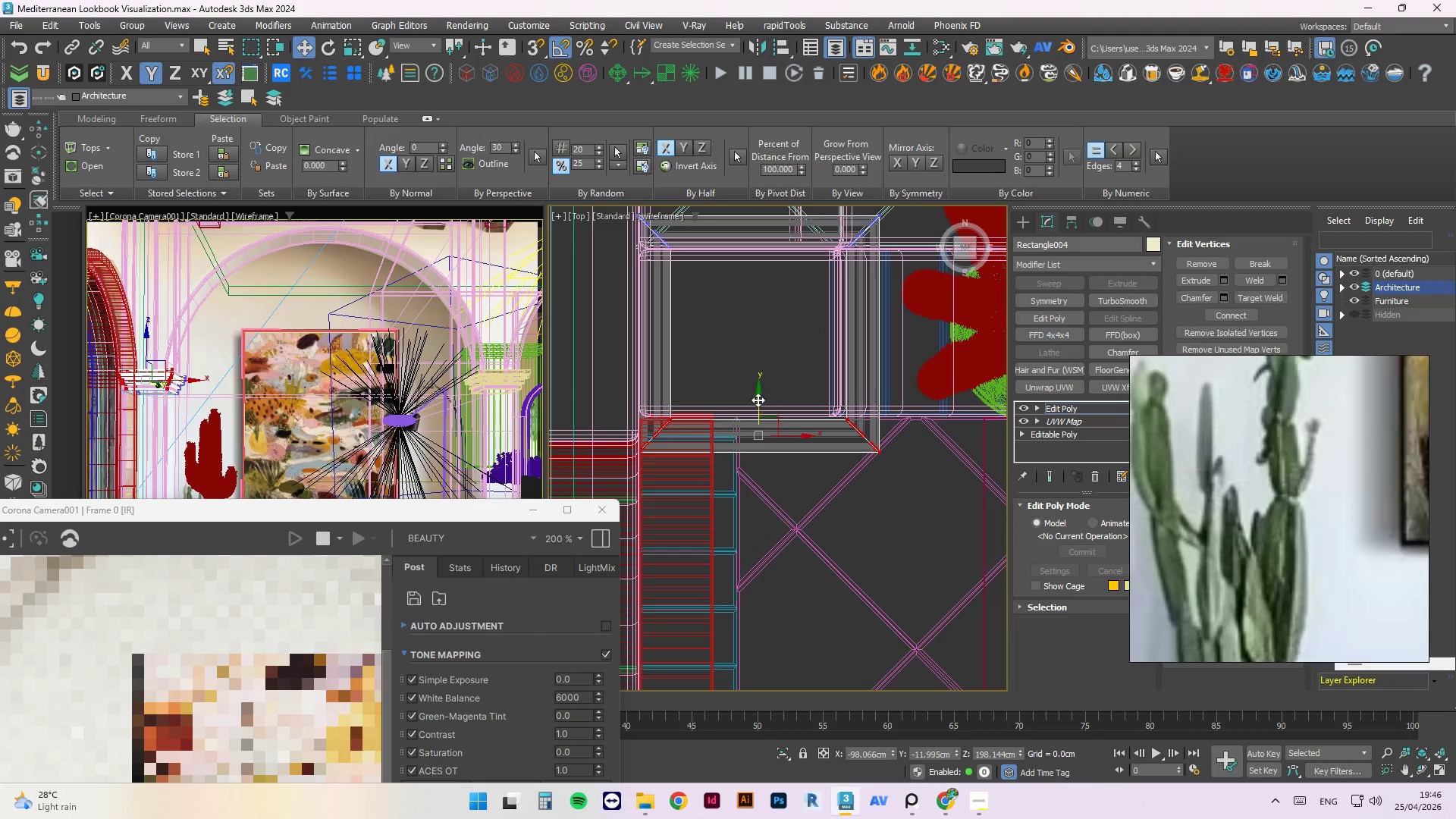 
left_click_drag(start_coordinate=[336, 512], to_coordinate=[510, 193])
 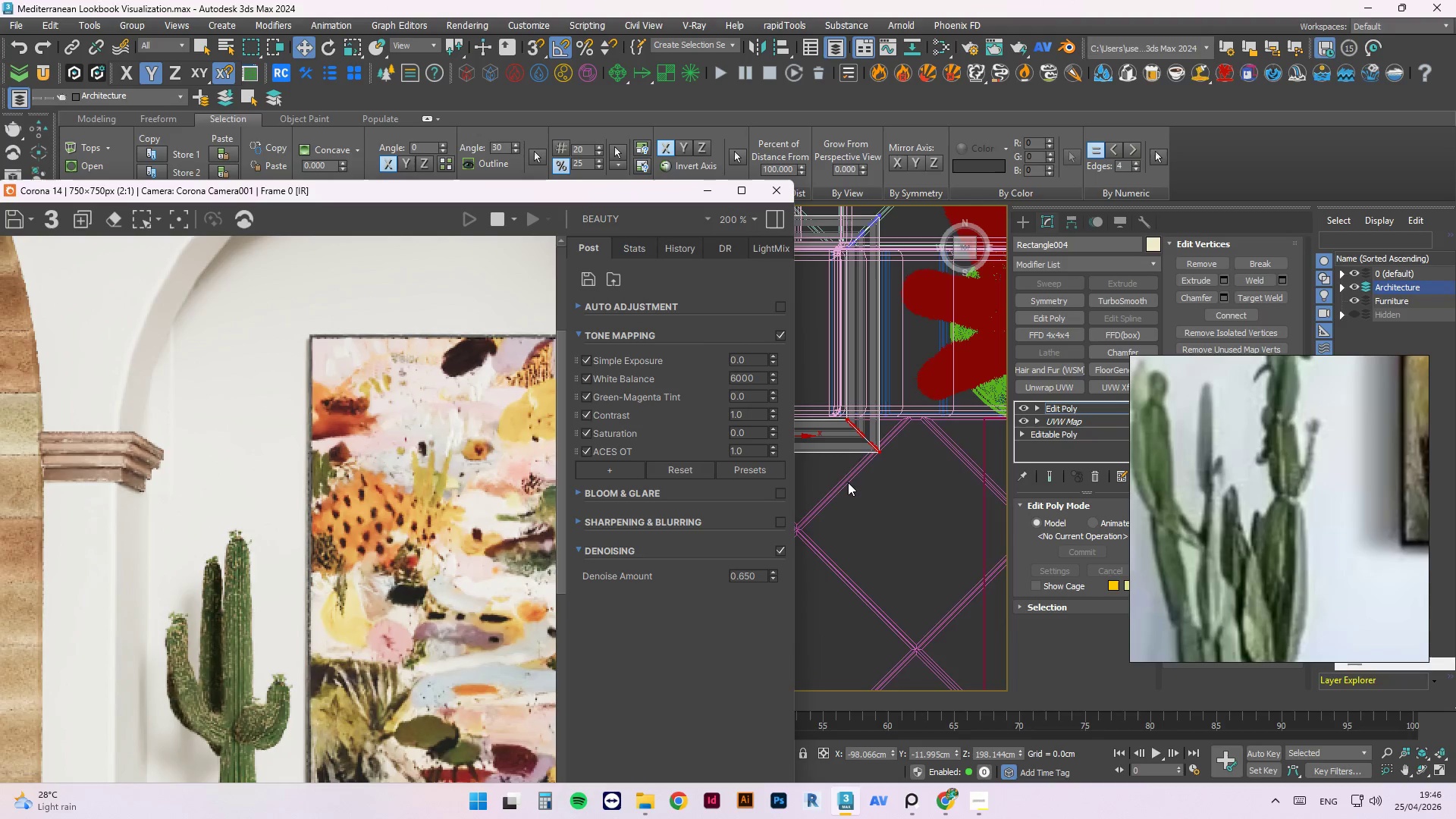 
right_click([852, 461])
 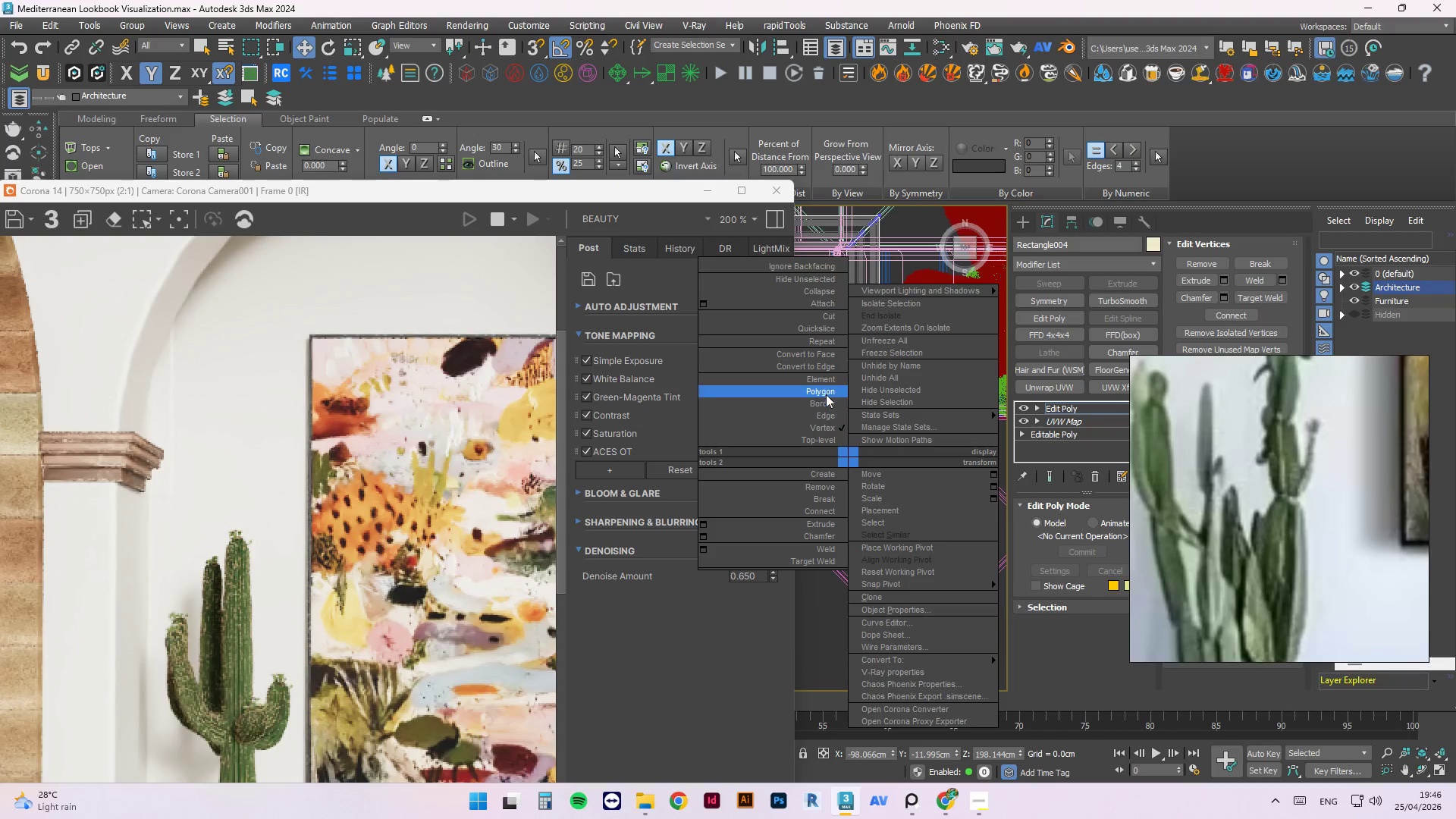 
mouse_move([815, 422])
 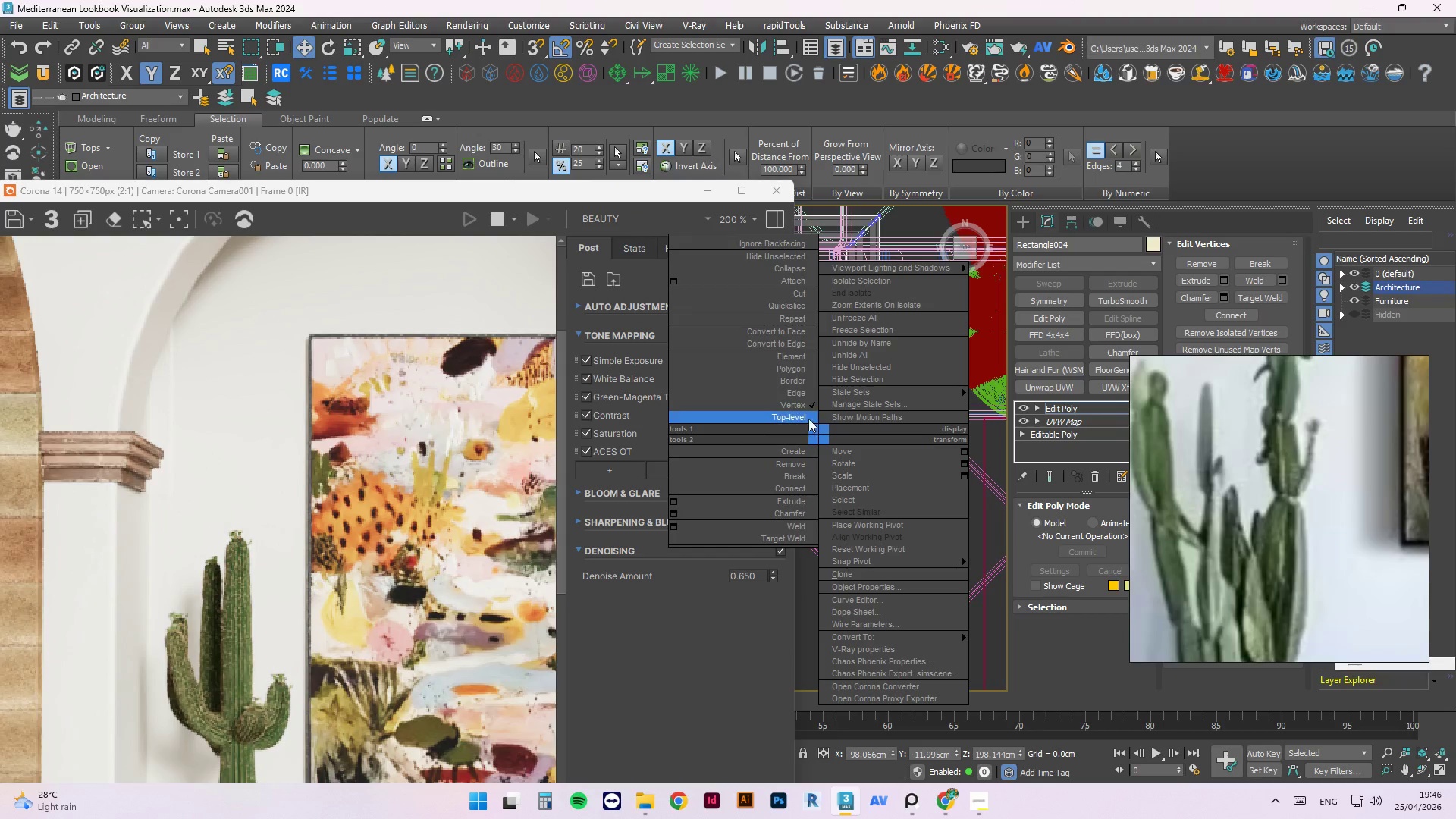 
left_click([806, 417])
 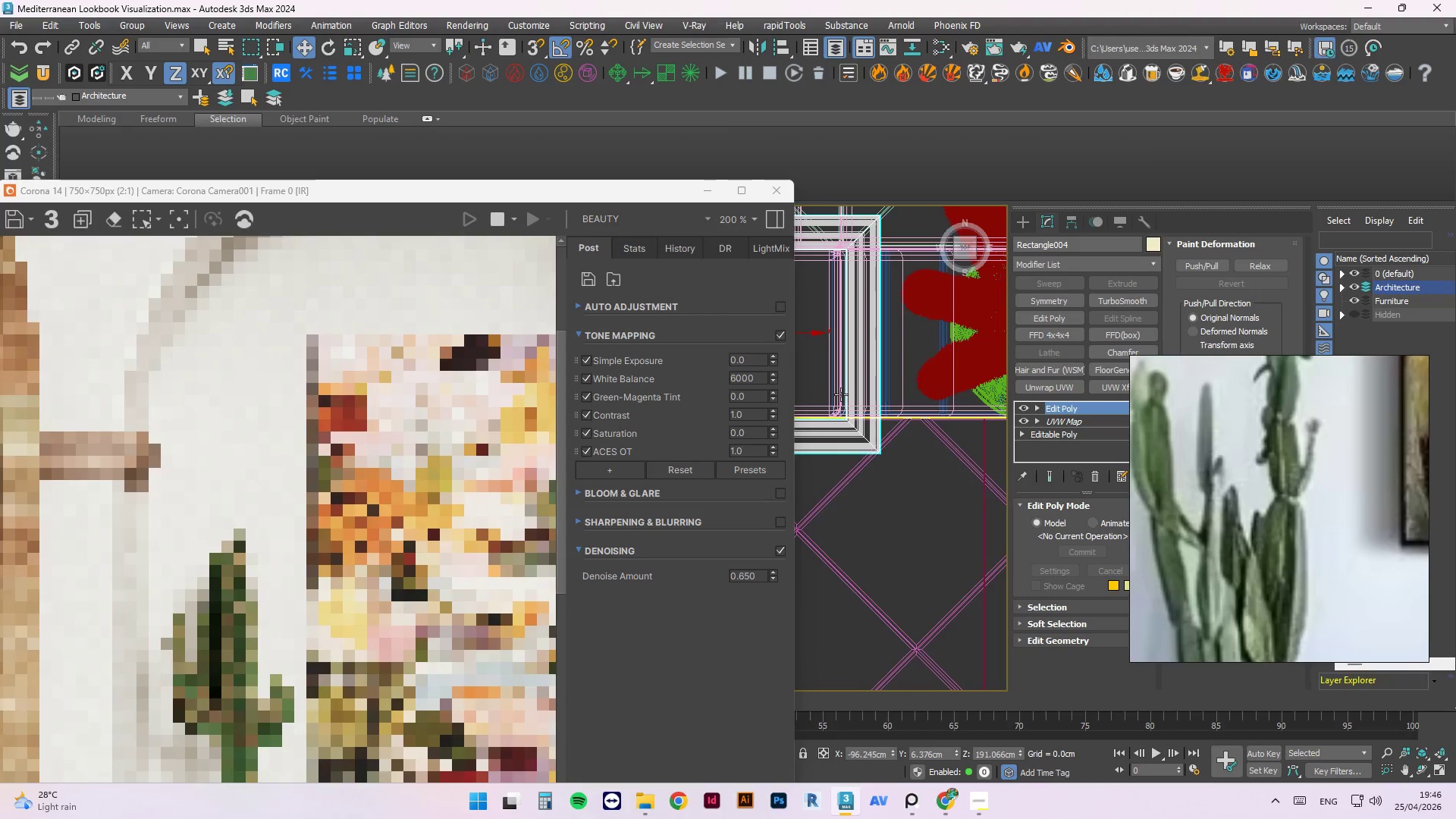 
key(Control+S)
 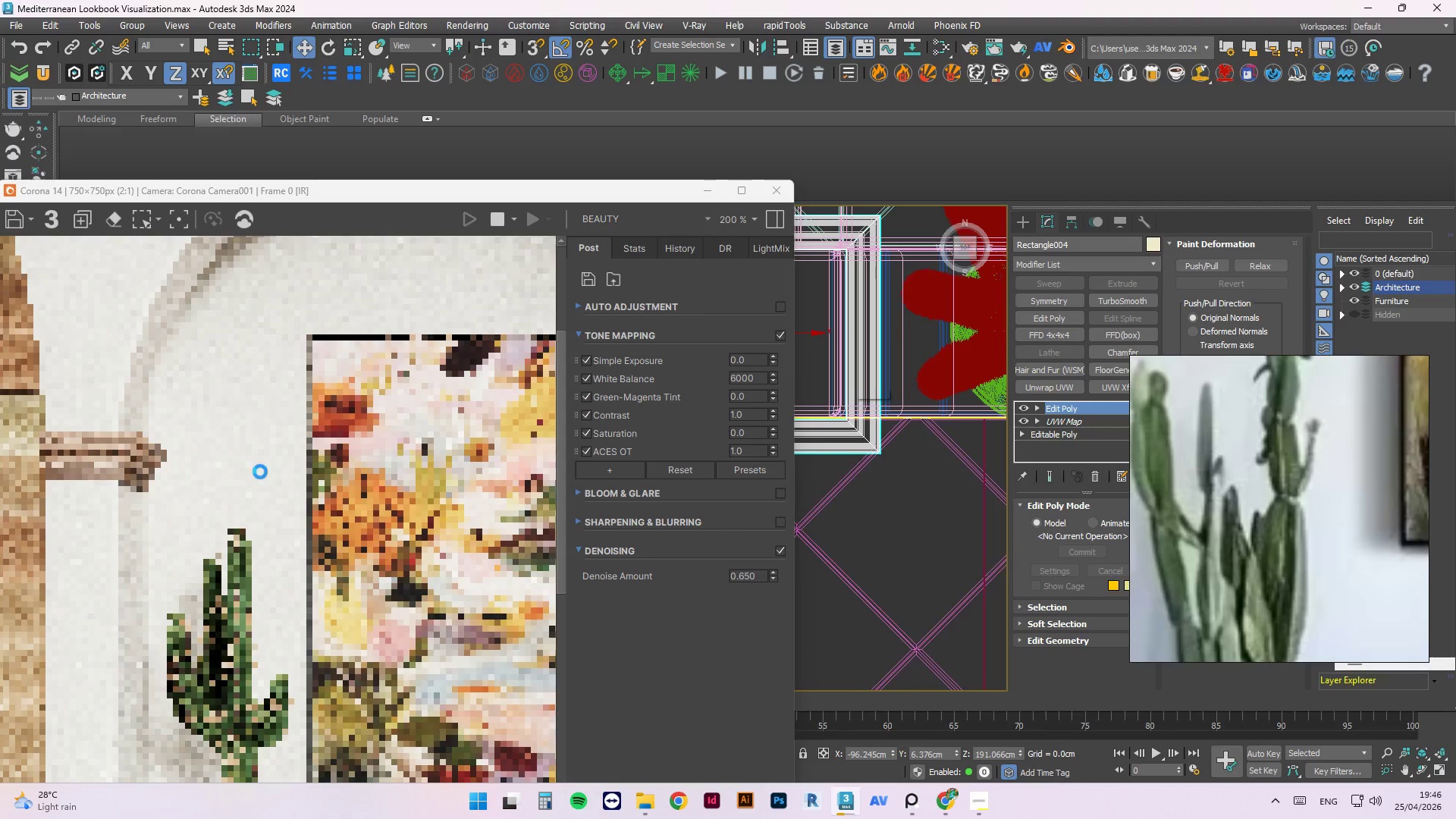 
scroll: coordinate [1356, 529], scroll_direction: down, amount: 15.0
 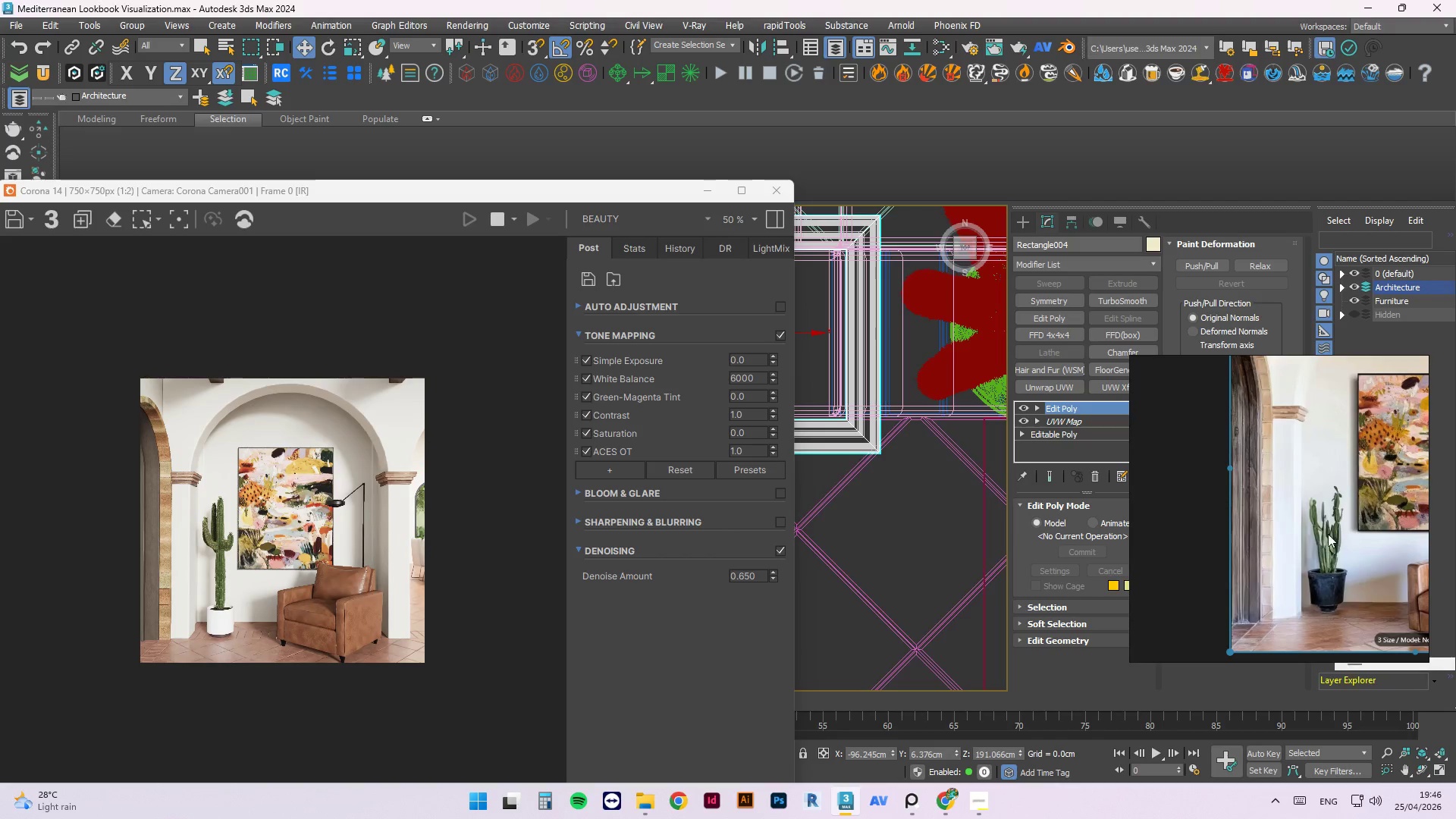 
scroll: coordinate [959, 456], scroll_direction: none, amount: 0.0
 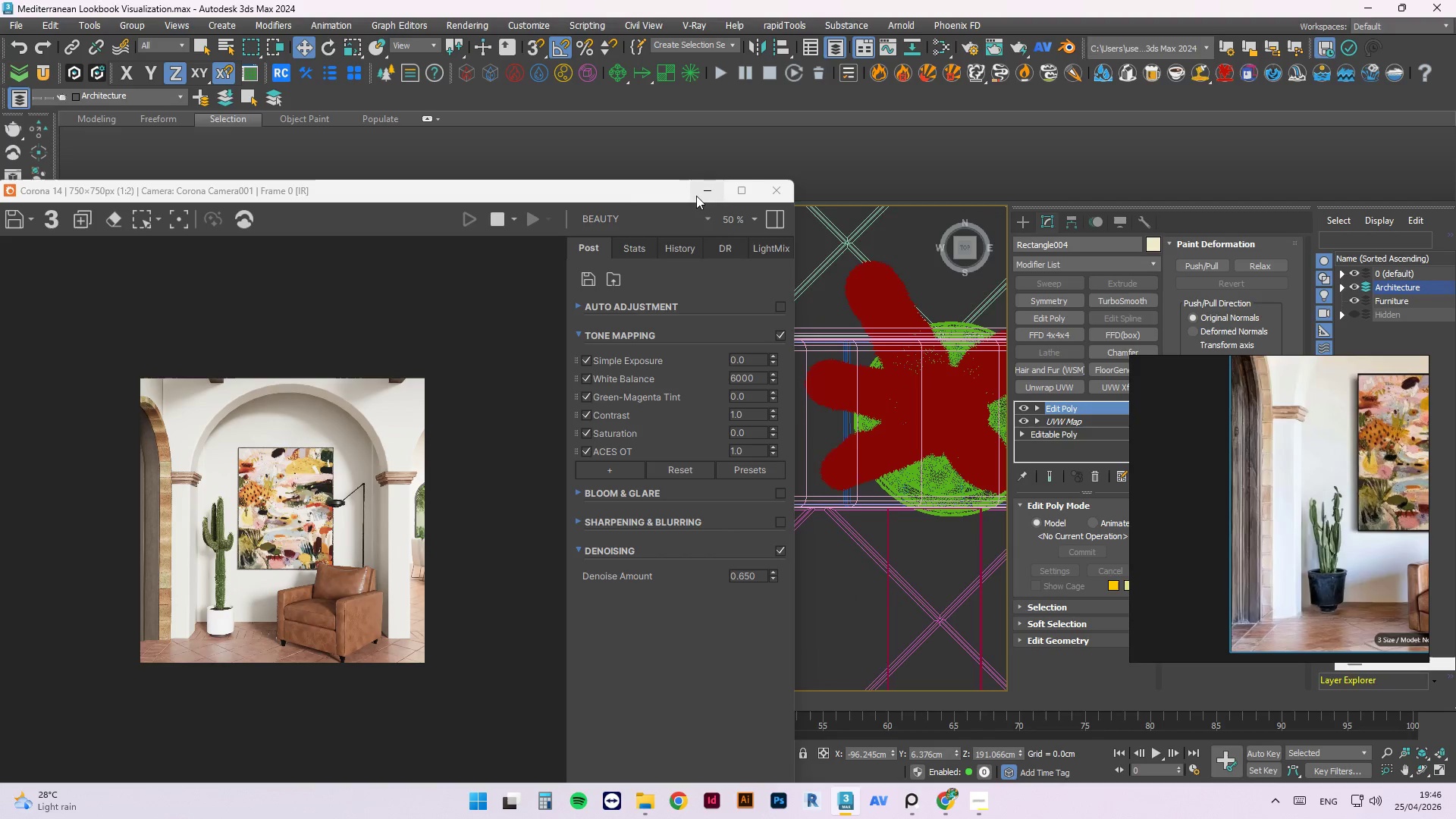 
left_click_drag(start_coordinate=[615, 196], to_coordinate=[620, 566])
 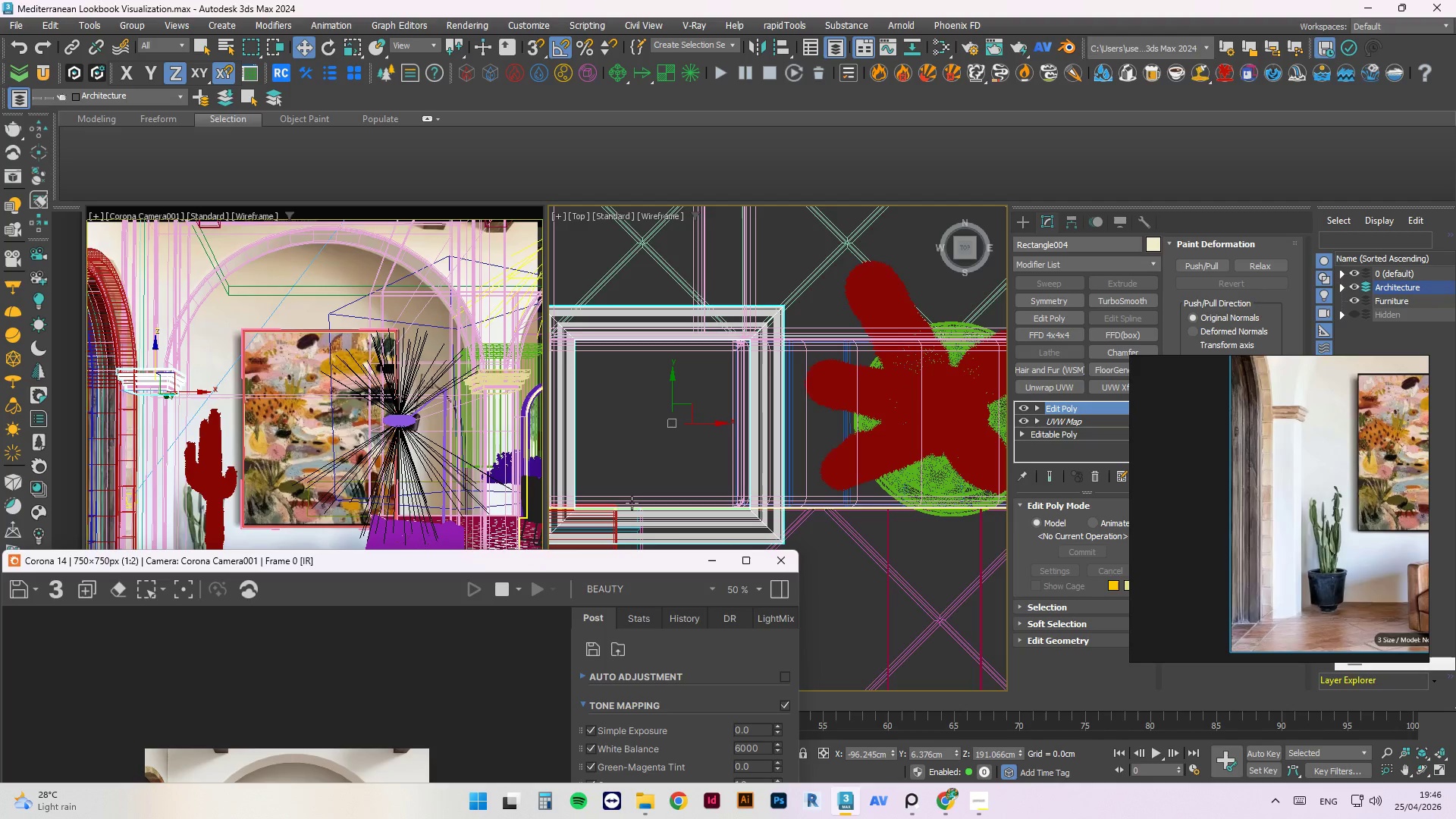 
key(M)
 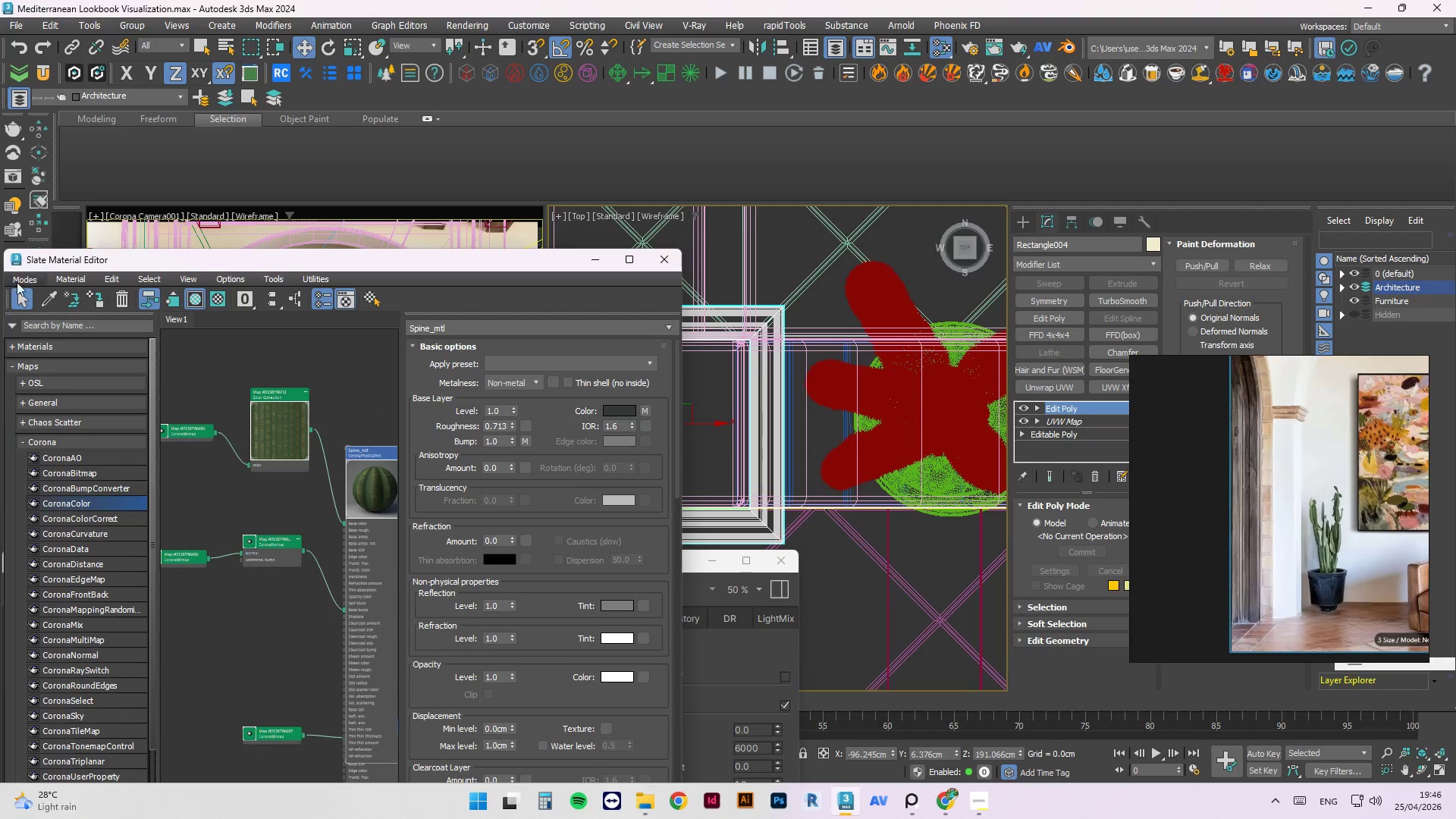 
left_click([51, 297])
 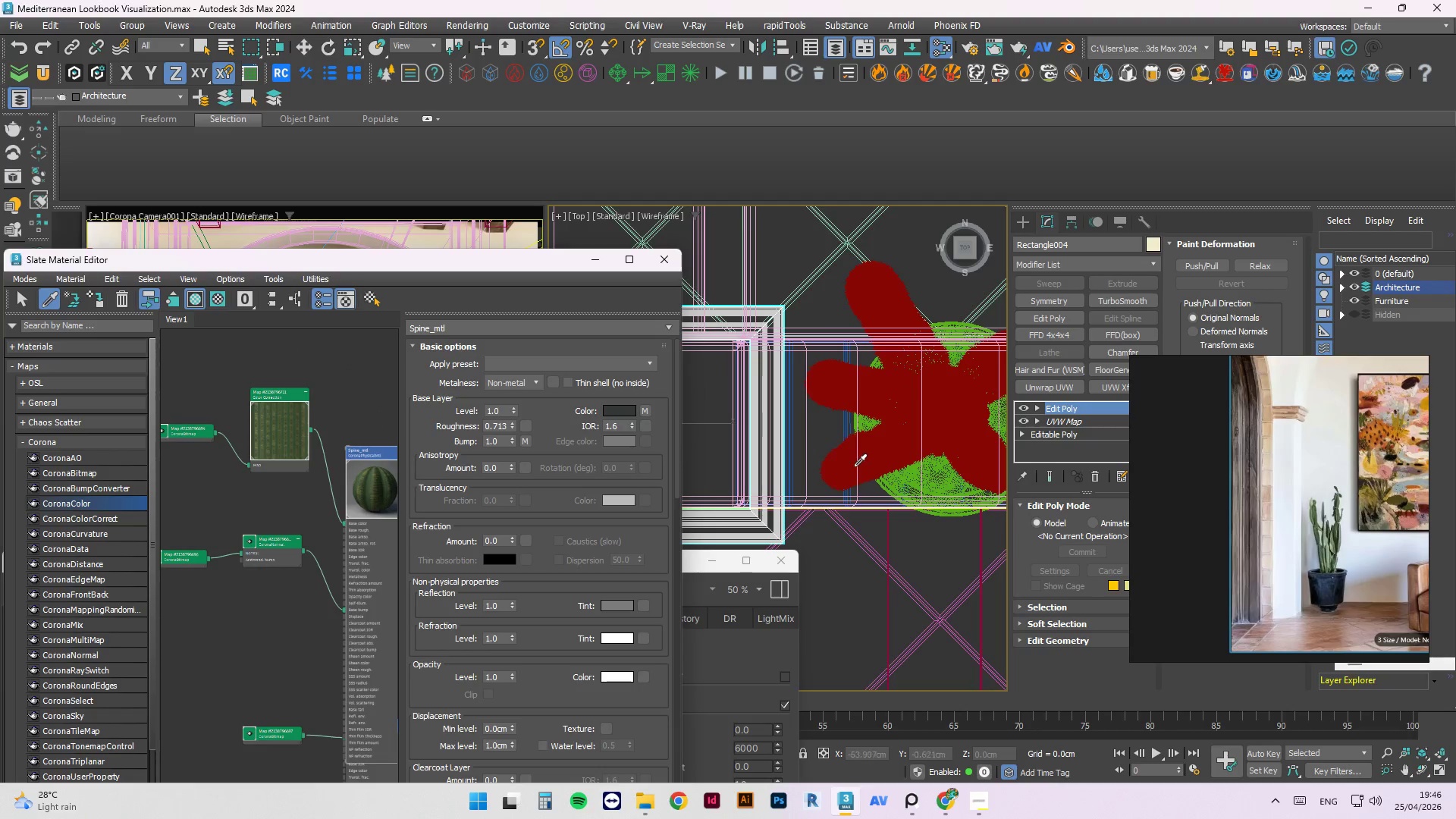 
scroll: coordinate [930, 483], scroll_direction: up, amount: 5.0
 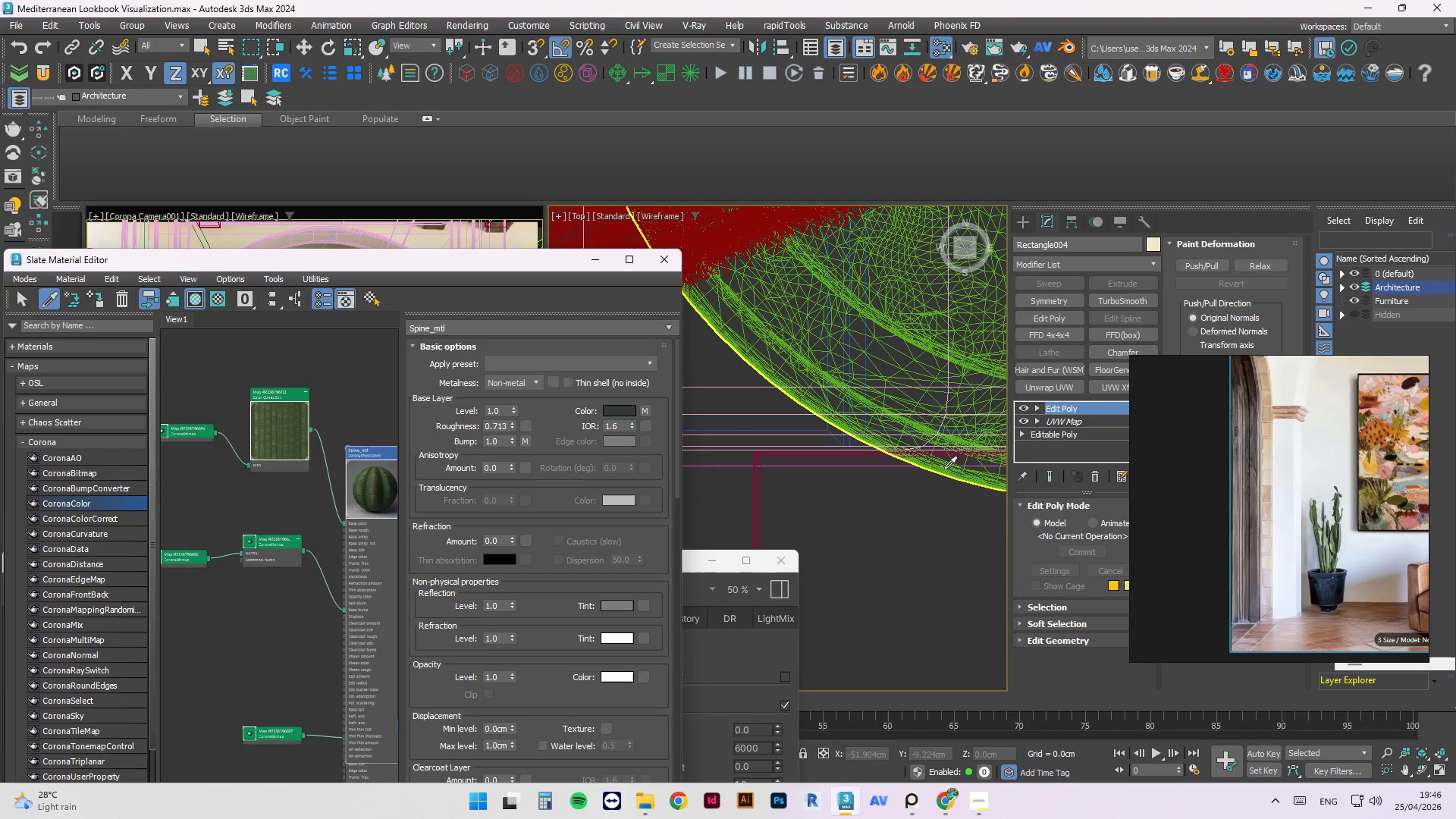 
left_click([944, 469])
 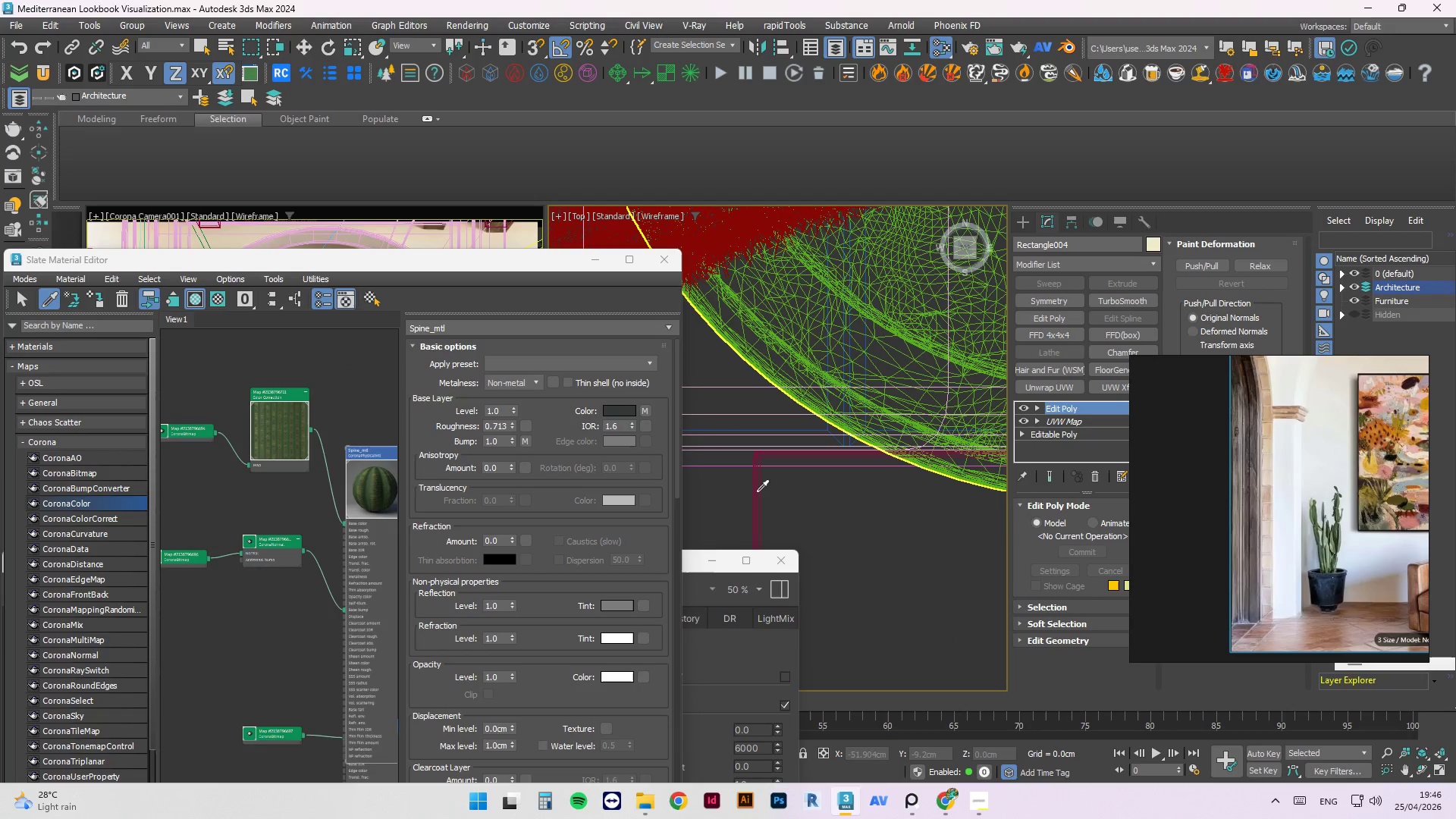 
mouse_move([311, 545])
 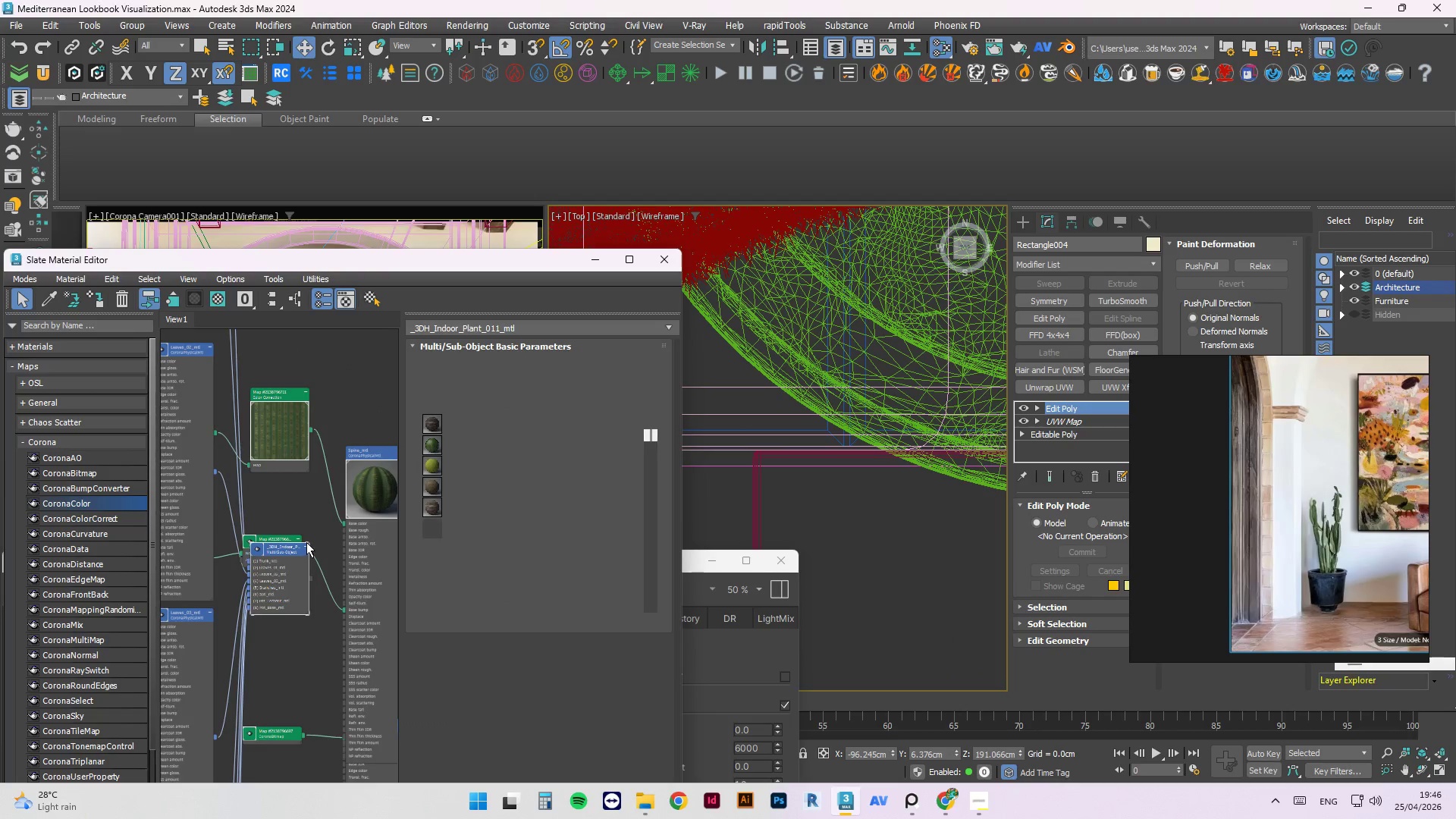 
scroll: coordinate [719, 490], scroll_direction: down, amount: 5.0
 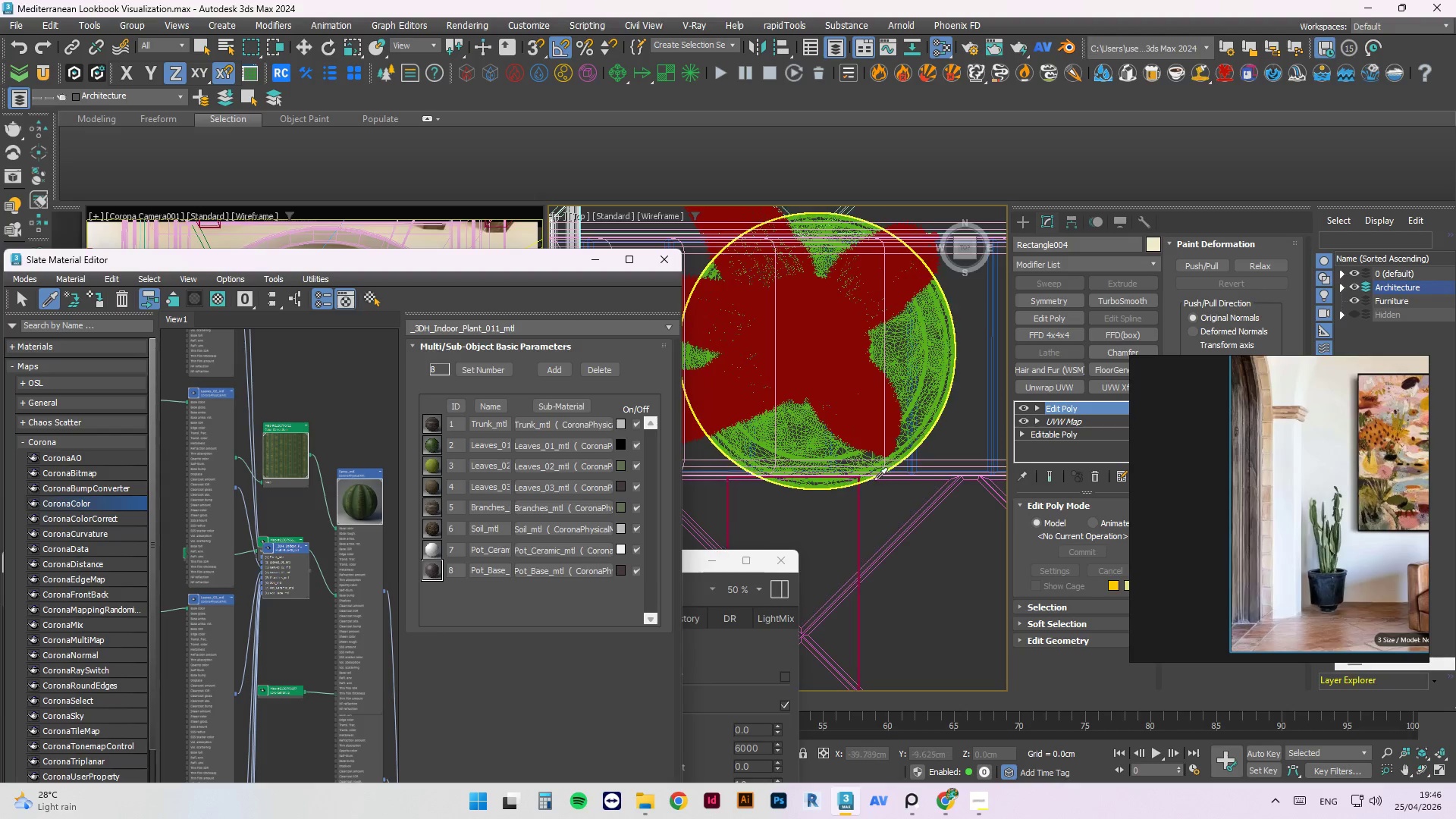 
scroll: coordinate [940, 426], scroll_direction: up, amount: 5.0
 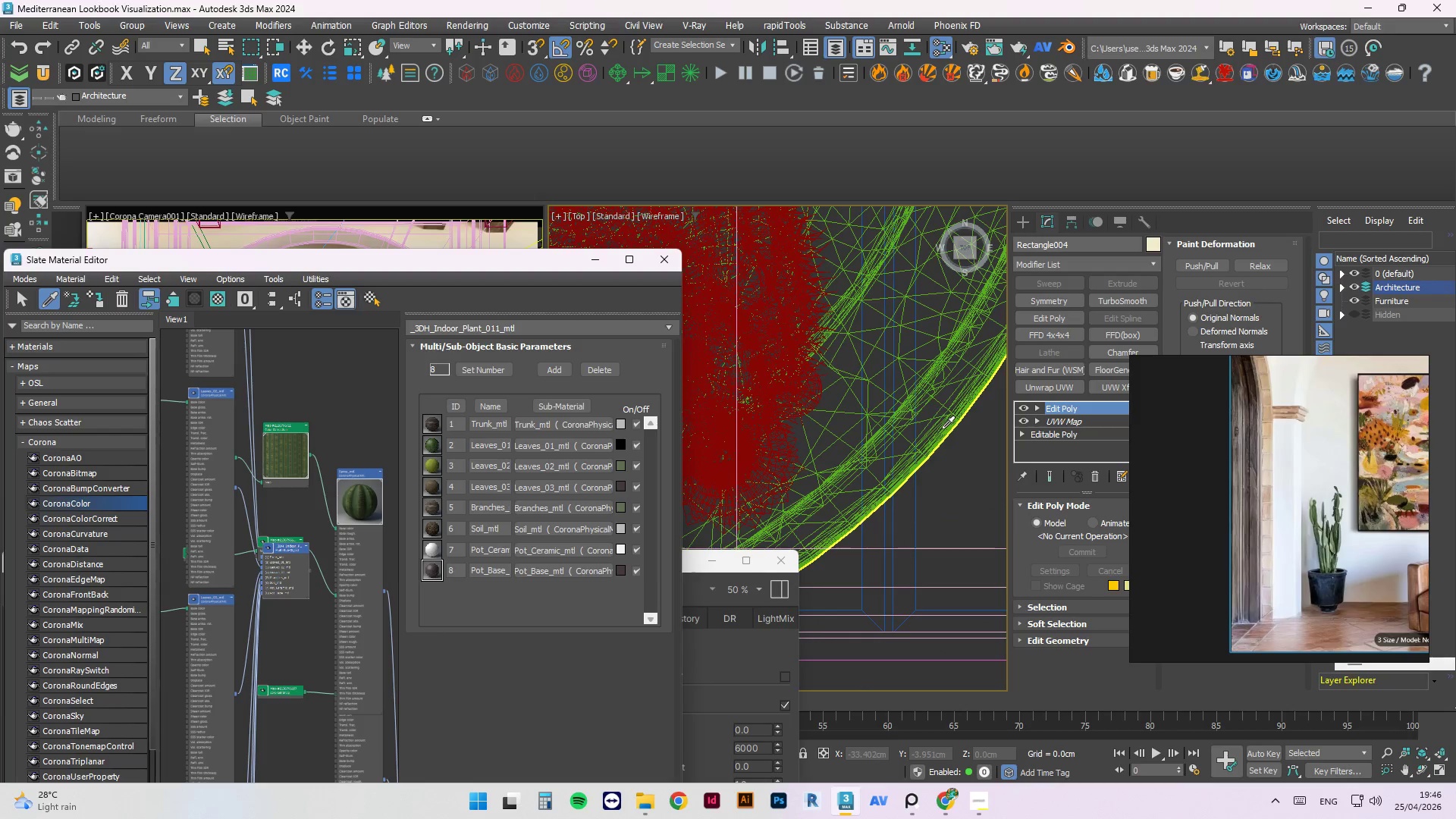 
left_click([942, 428])
 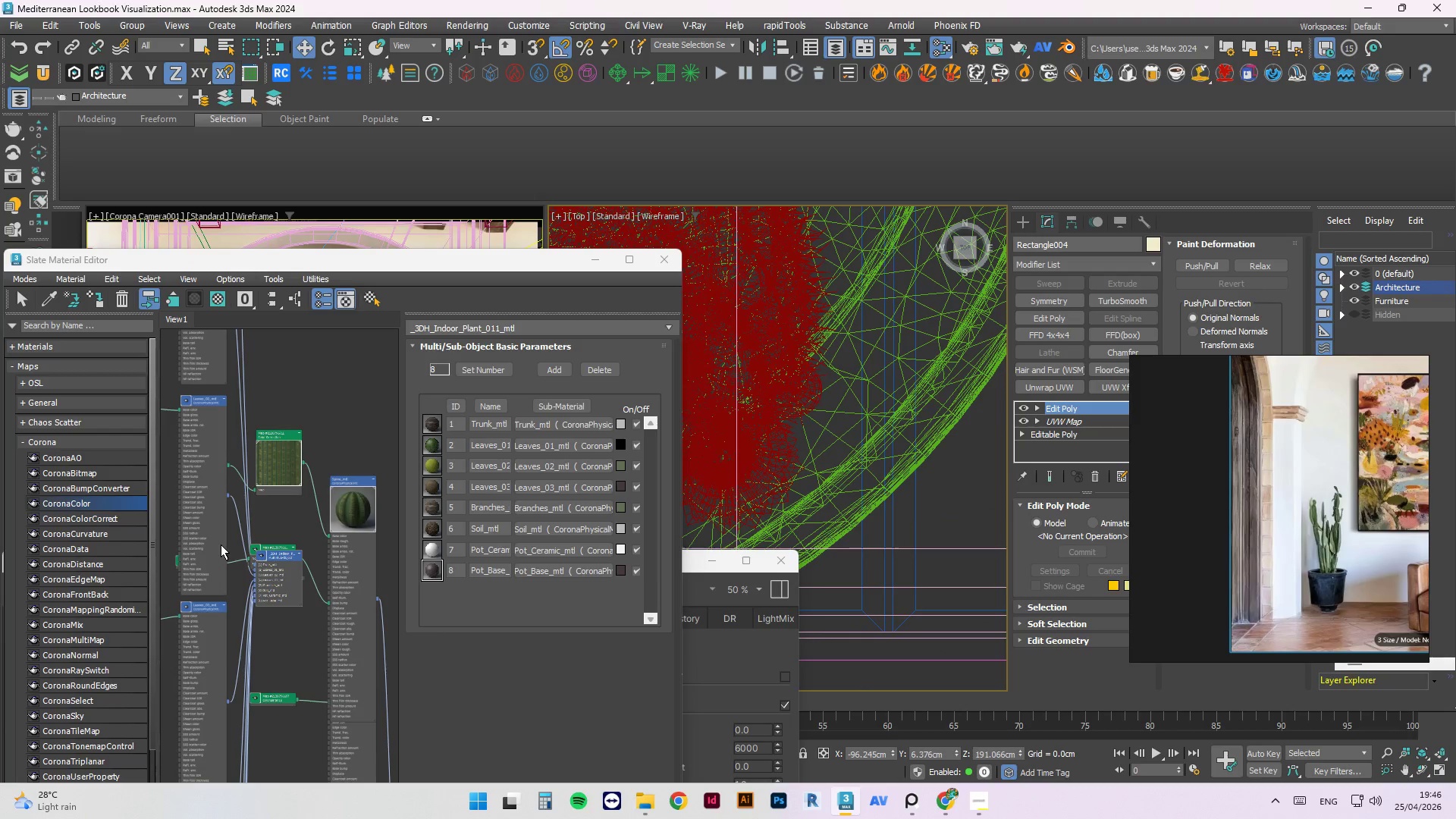 
scroll: coordinate [234, 557], scroll_direction: down, amount: 2.0
 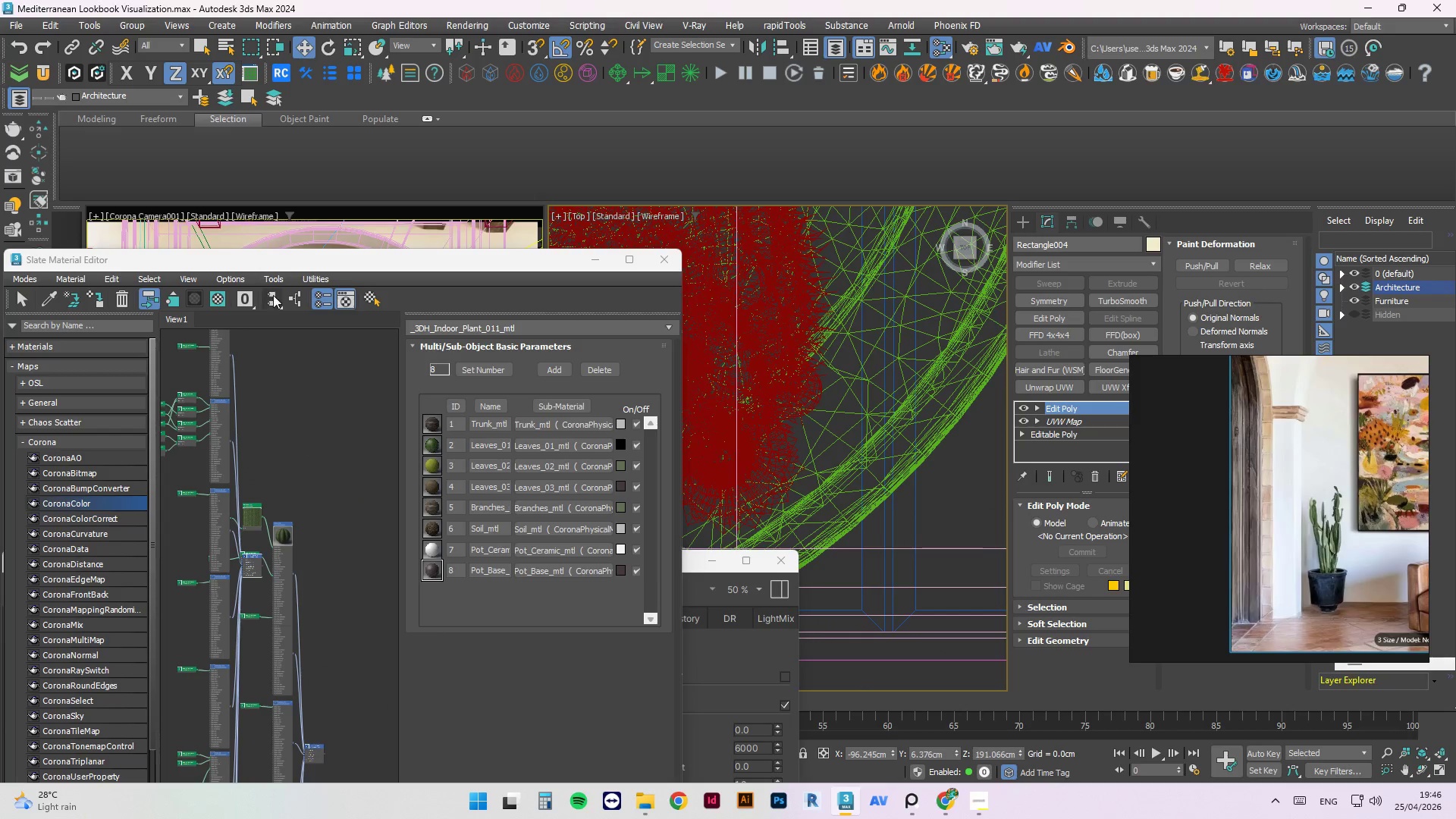 
left_click([274, 297])
 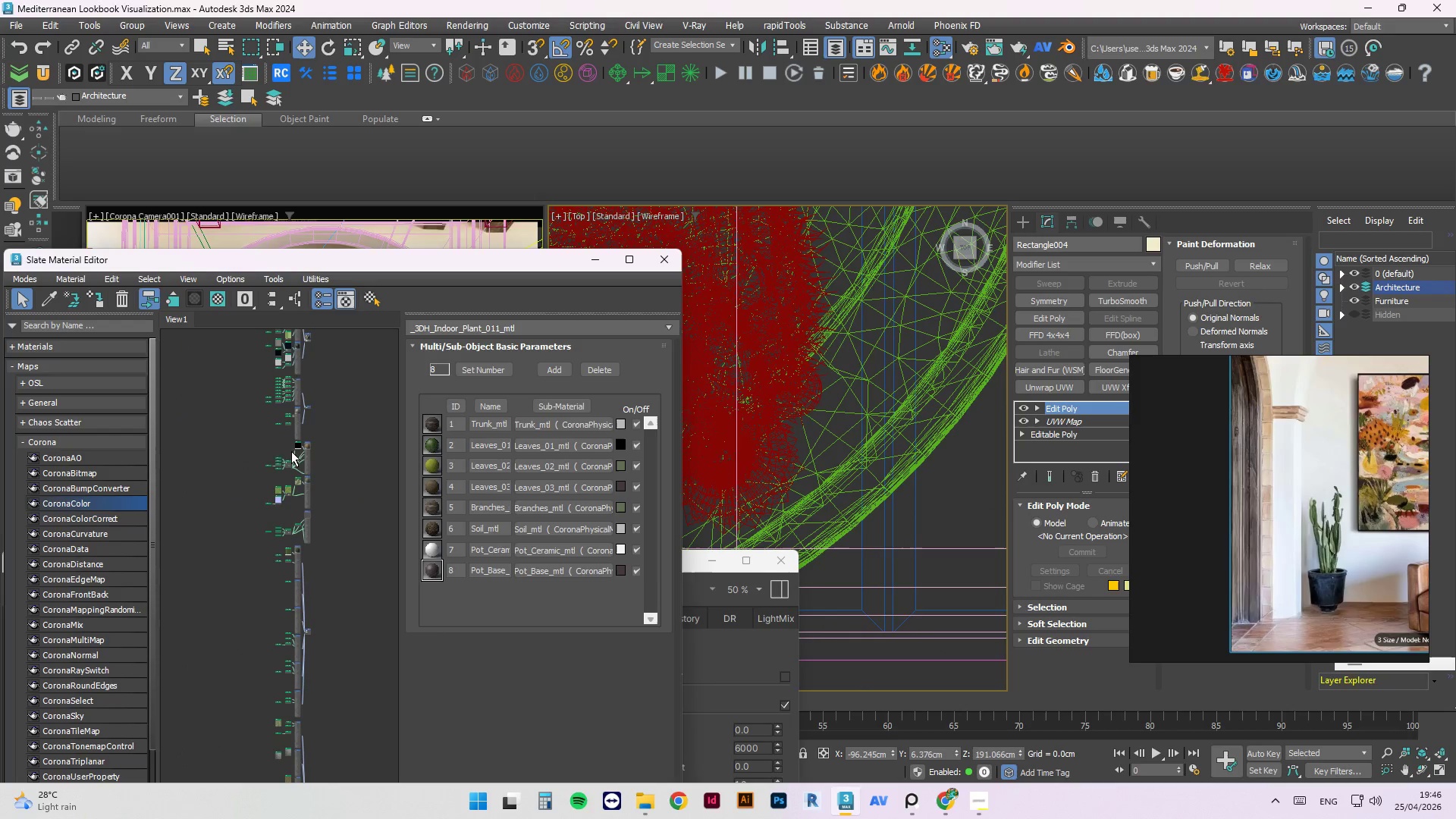 
scroll: coordinate [324, 389], scroll_direction: up, amount: 2.0
 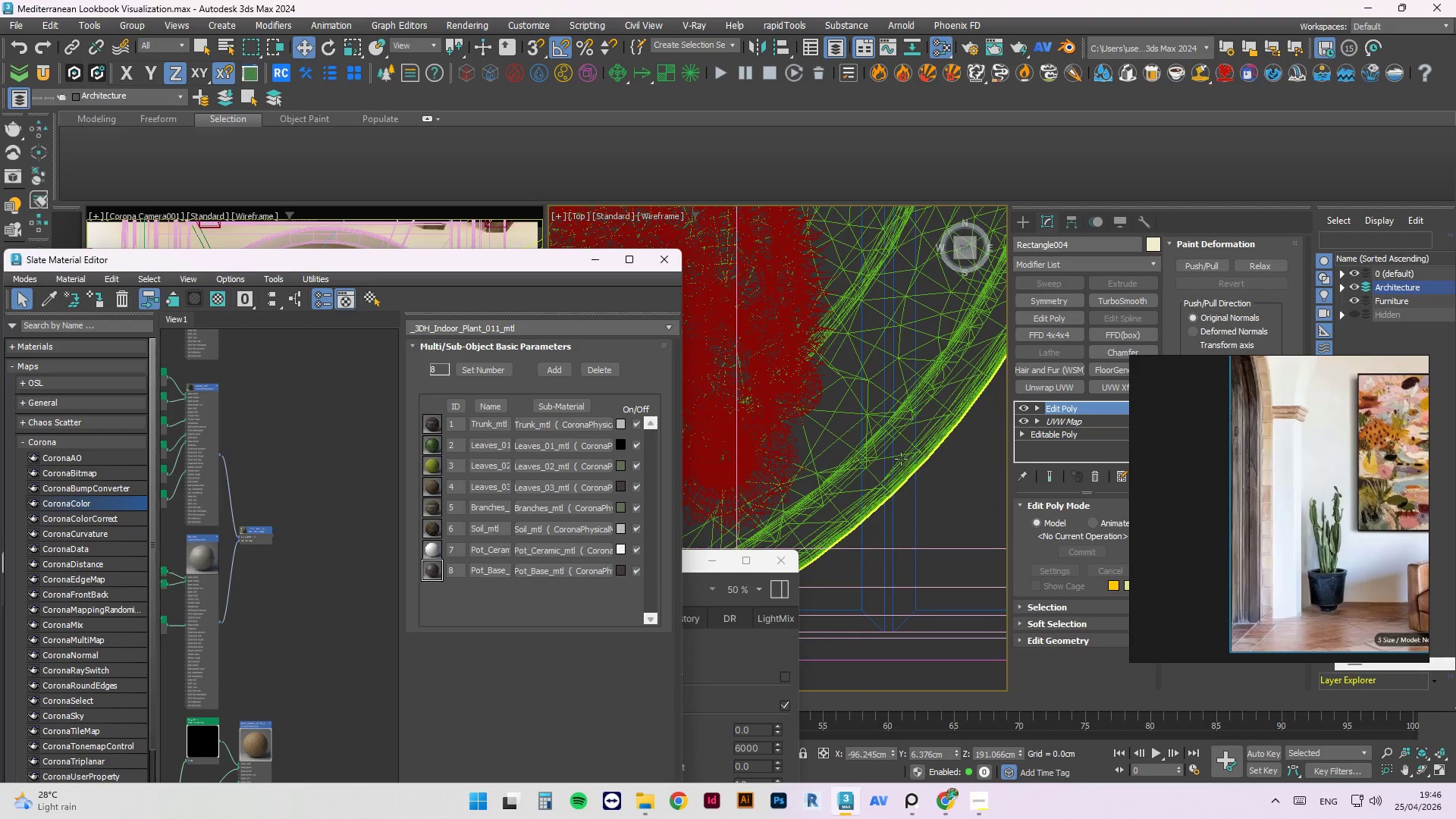 
scroll: coordinate [872, 478], scroll_direction: down, amount: 4.0
 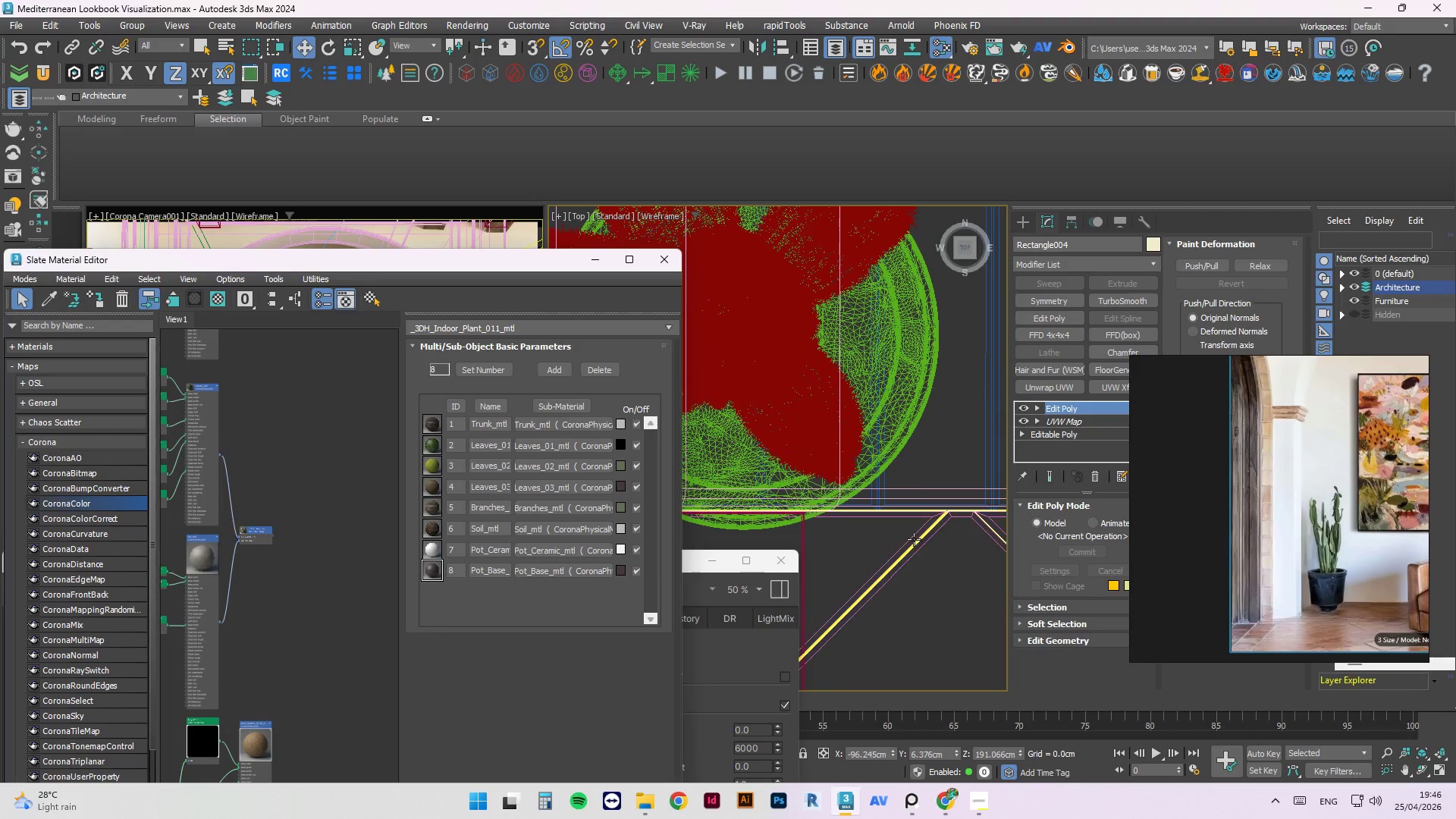 
hold_key(key=AltLeft, duration=1.38)
 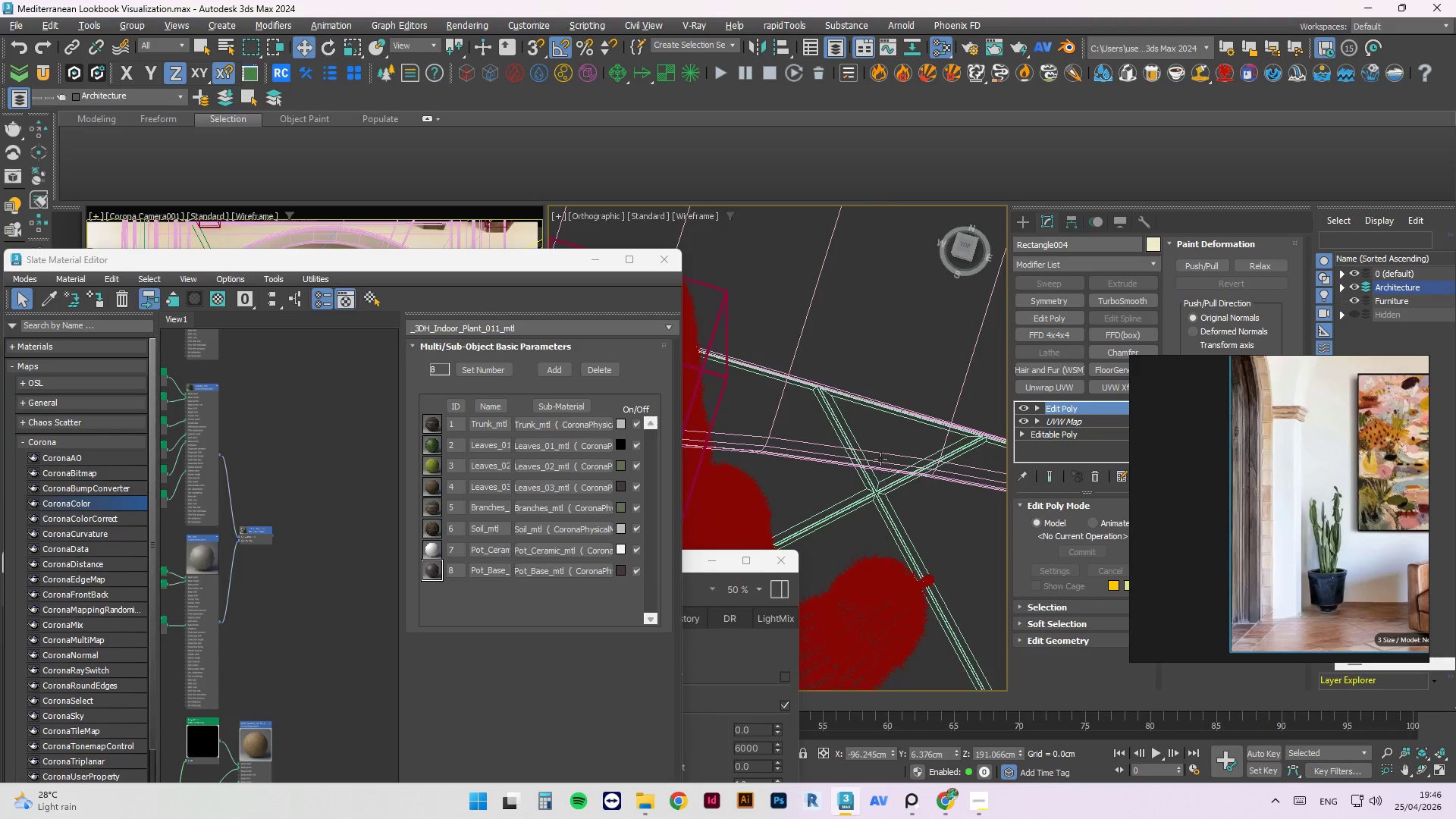 
scroll: coordinate [880, 617], scroll_direction: down, amount: 3.0
 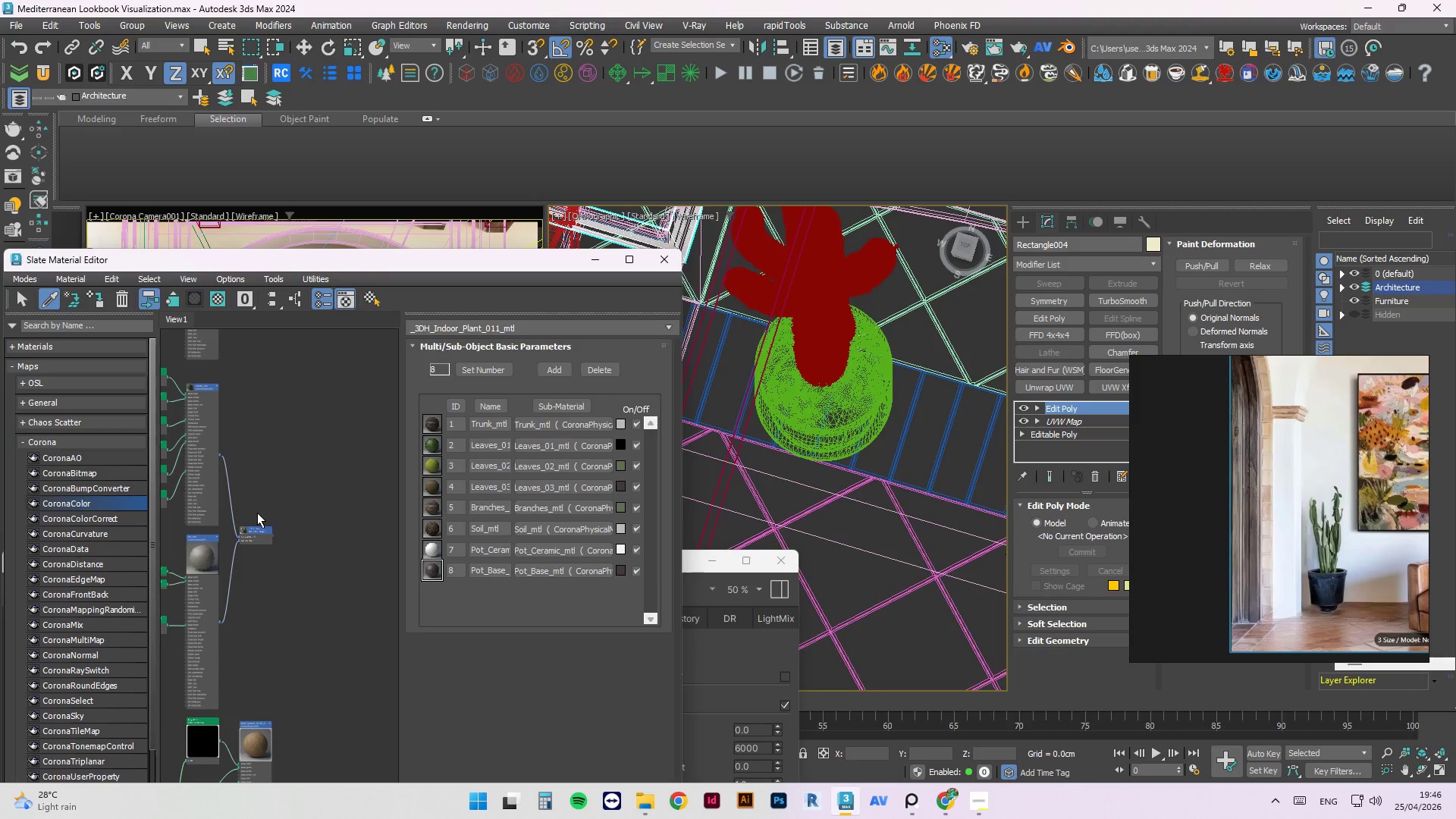 
wait(12.03)
 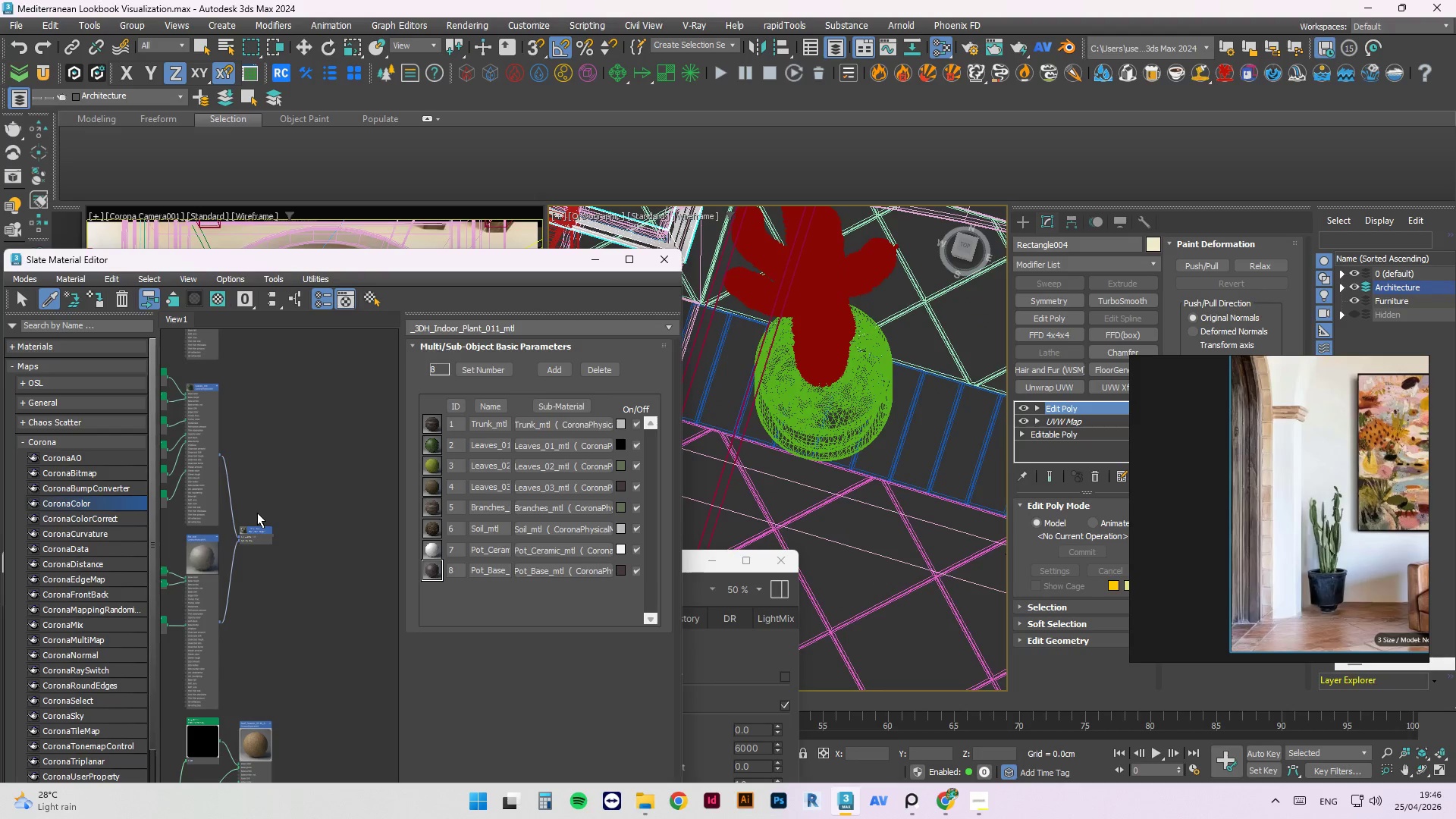 
left_click([865, 436])
 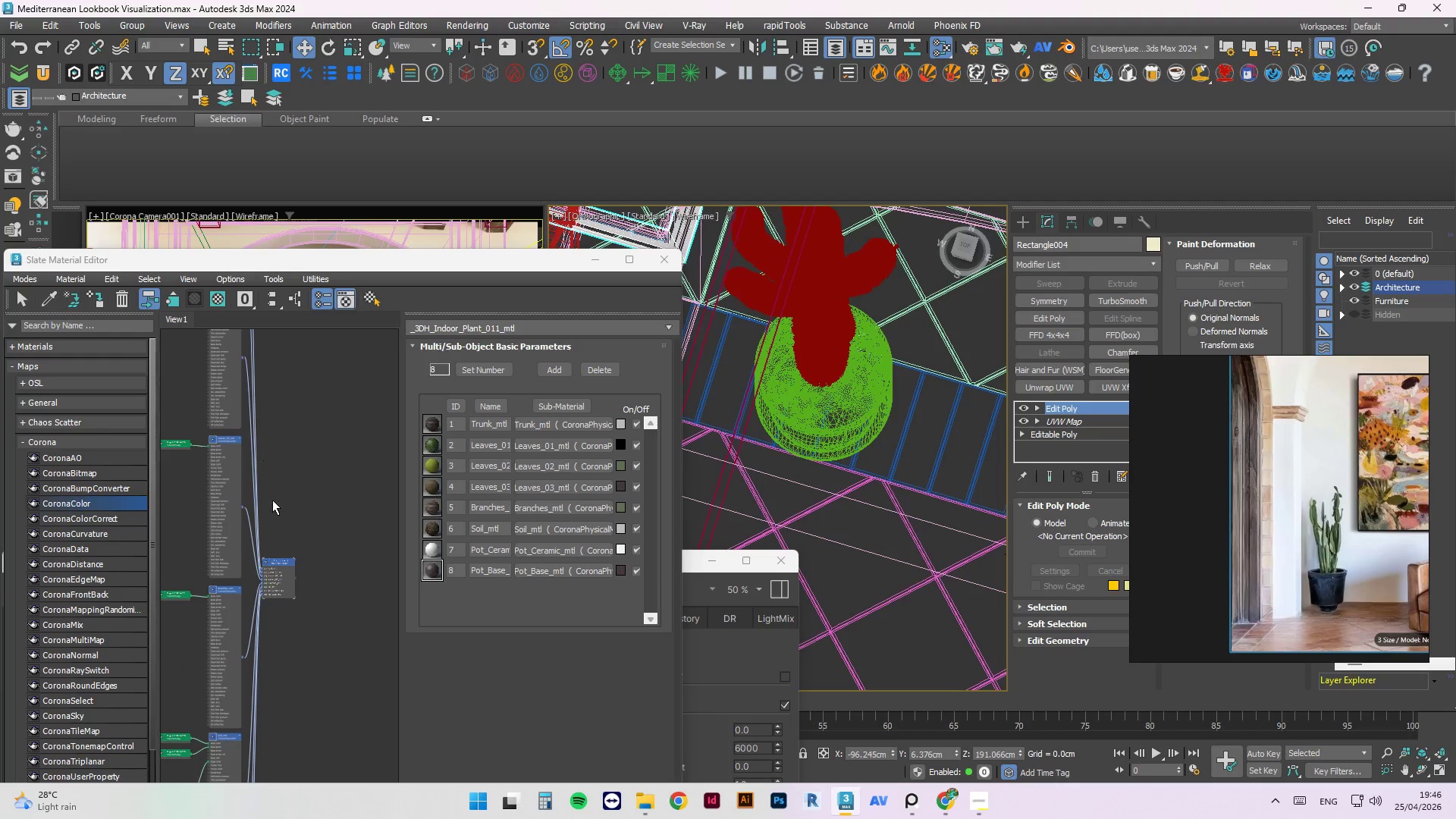 
scroll: coordinate [257, 545], scroll_direction: up, amount: 2.0
 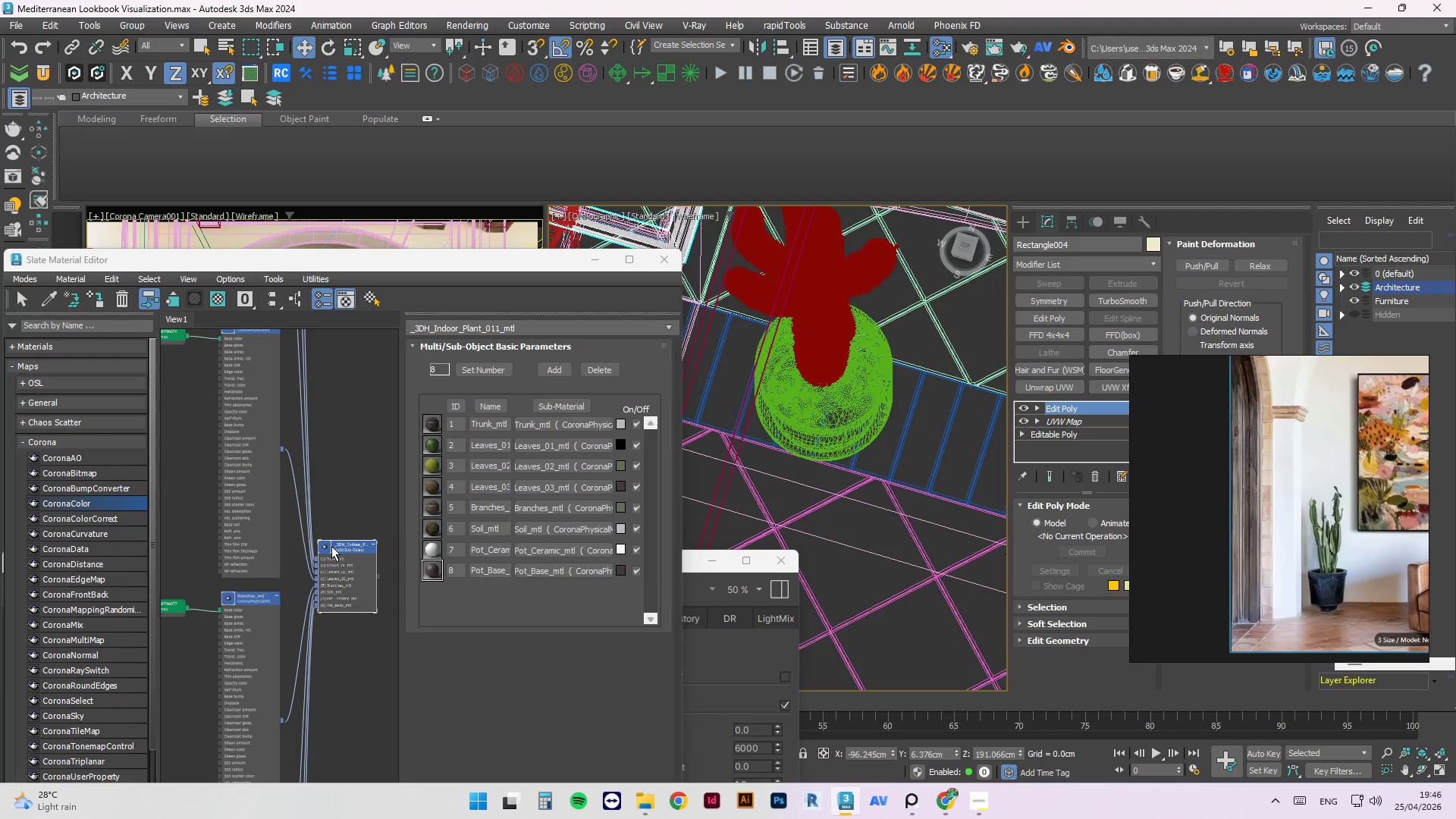 
double_click([331, 546])
 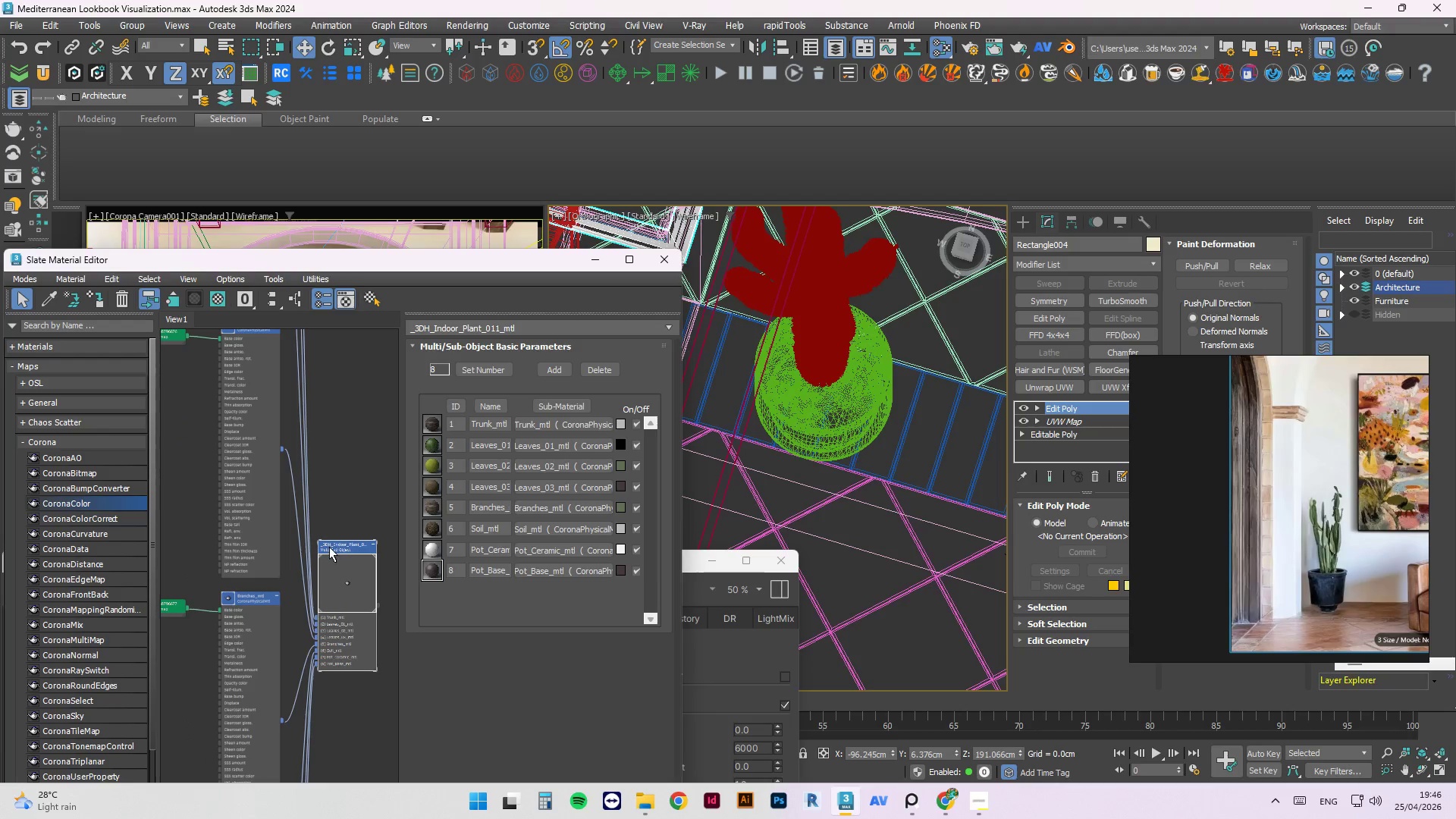 
right_click([333, 574])
 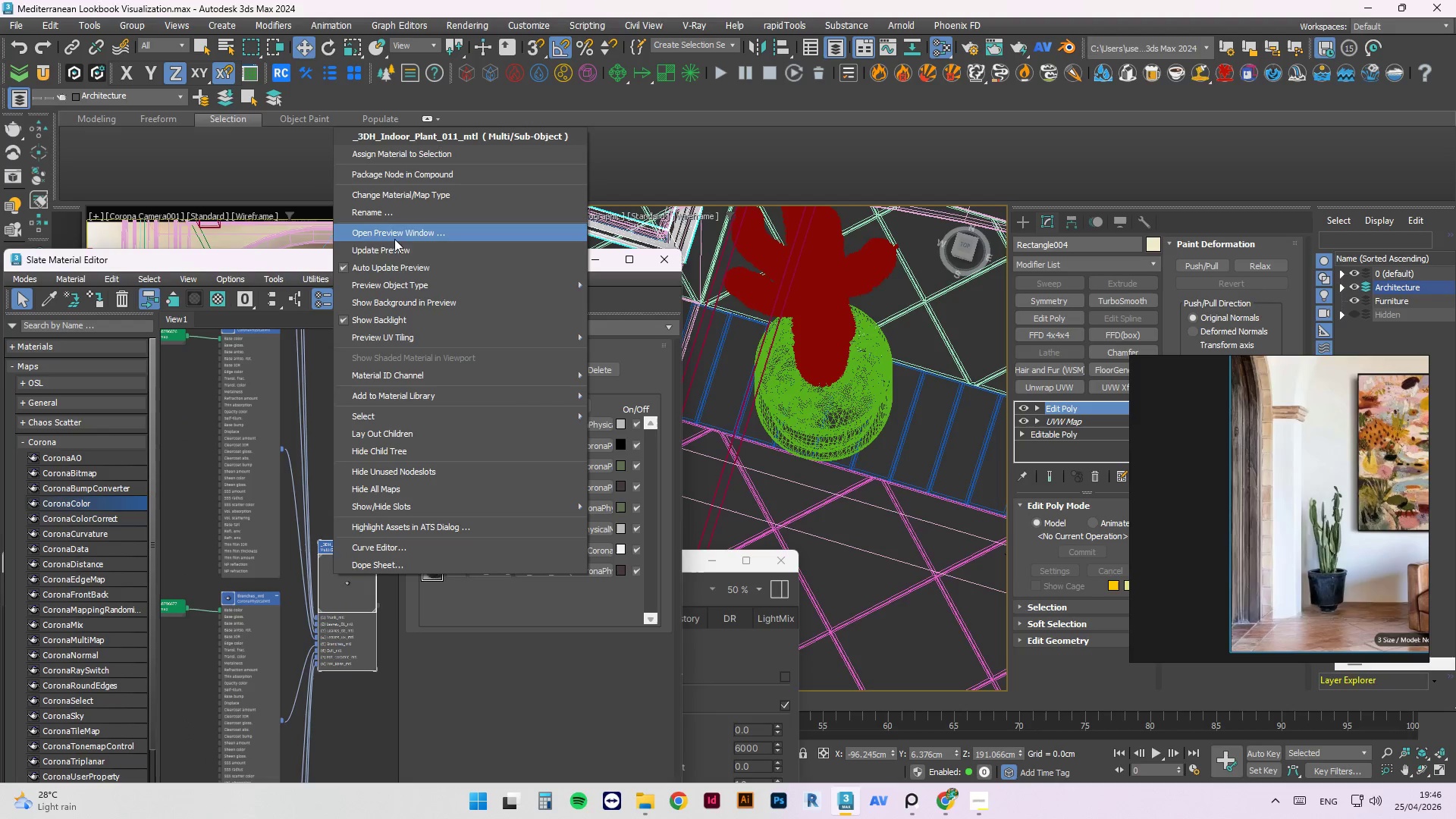 
left_click([393, 253])
 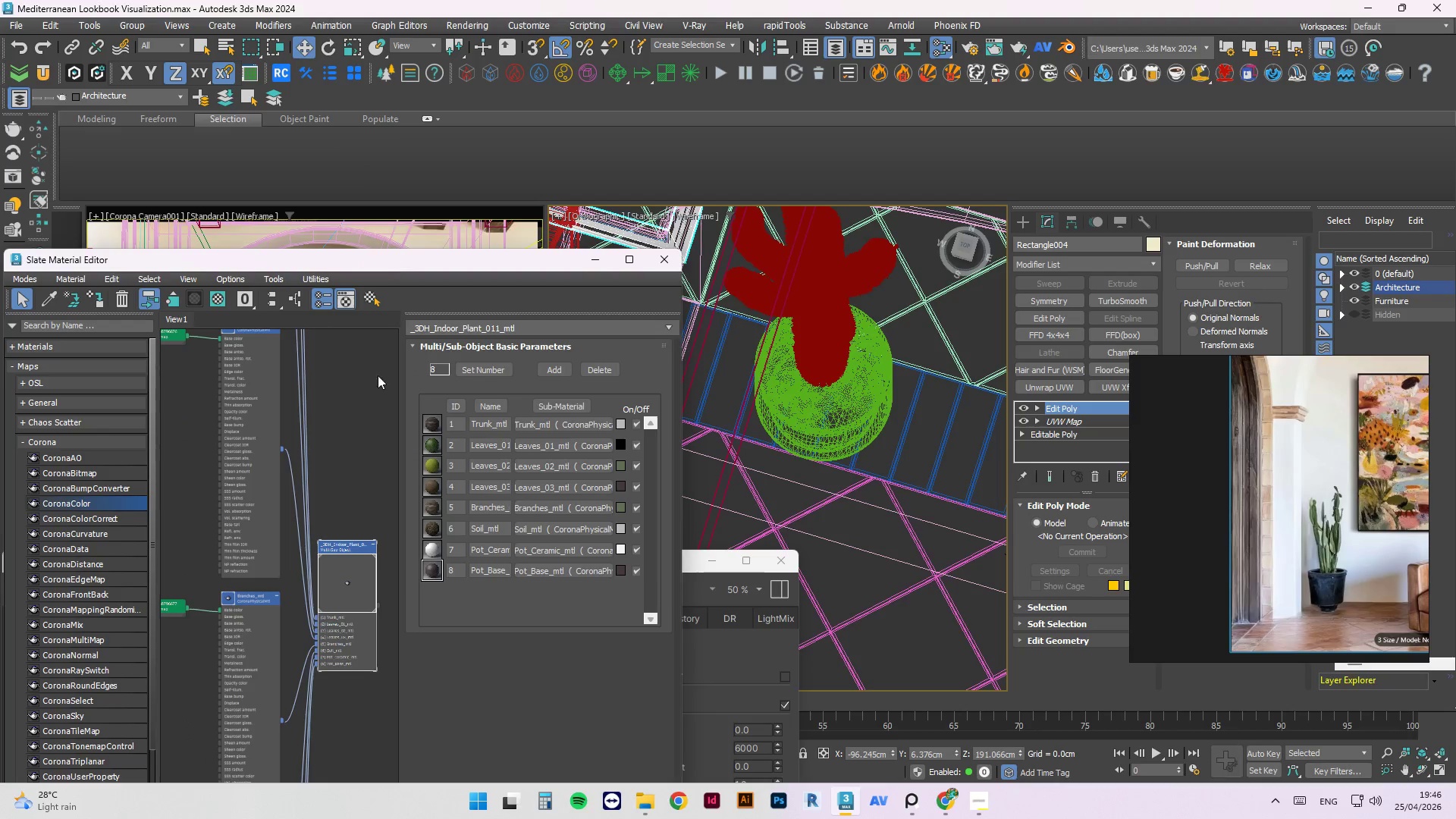 
mouse_move([380, 569])
 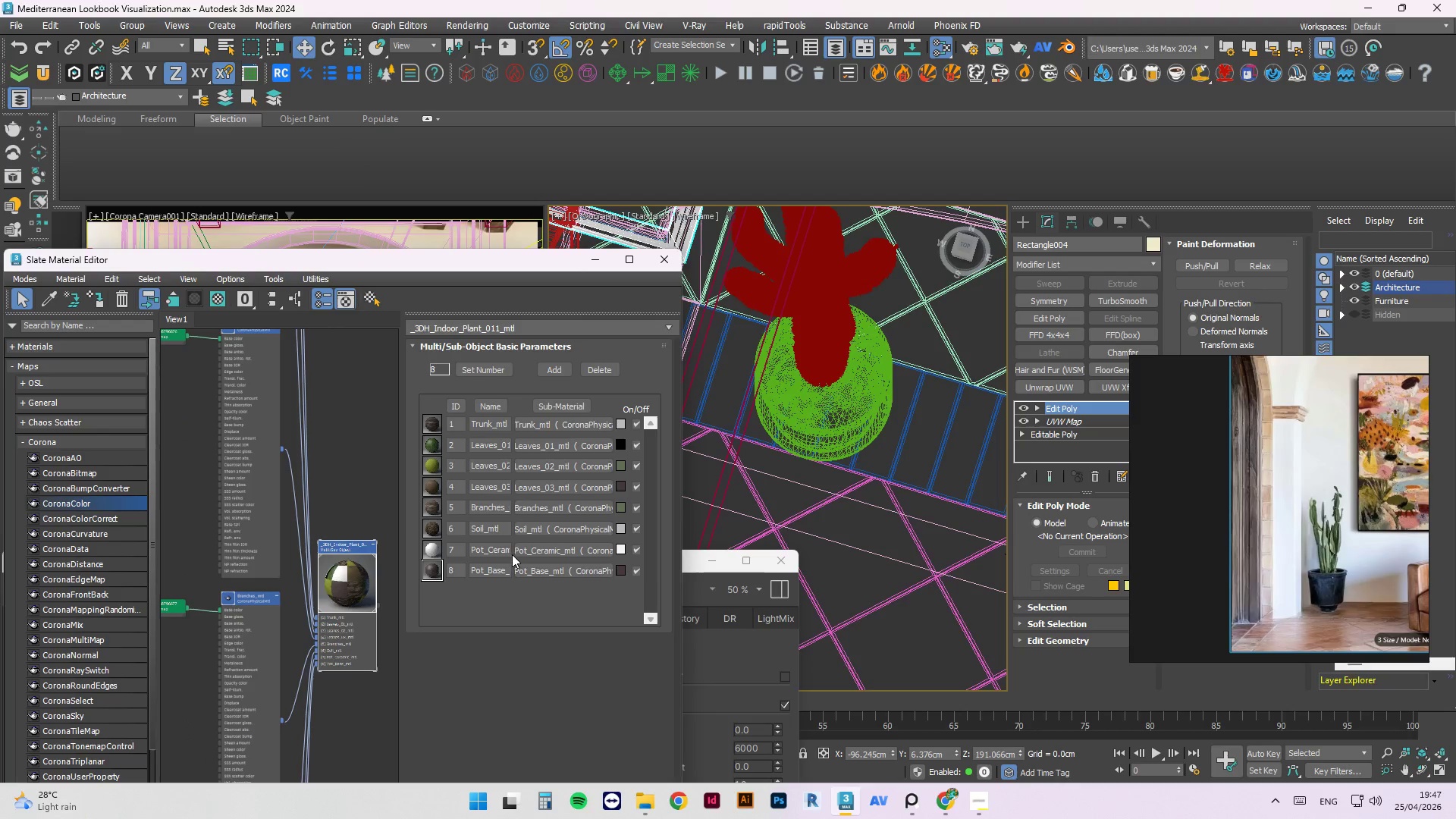 
left_click([518, 551])
 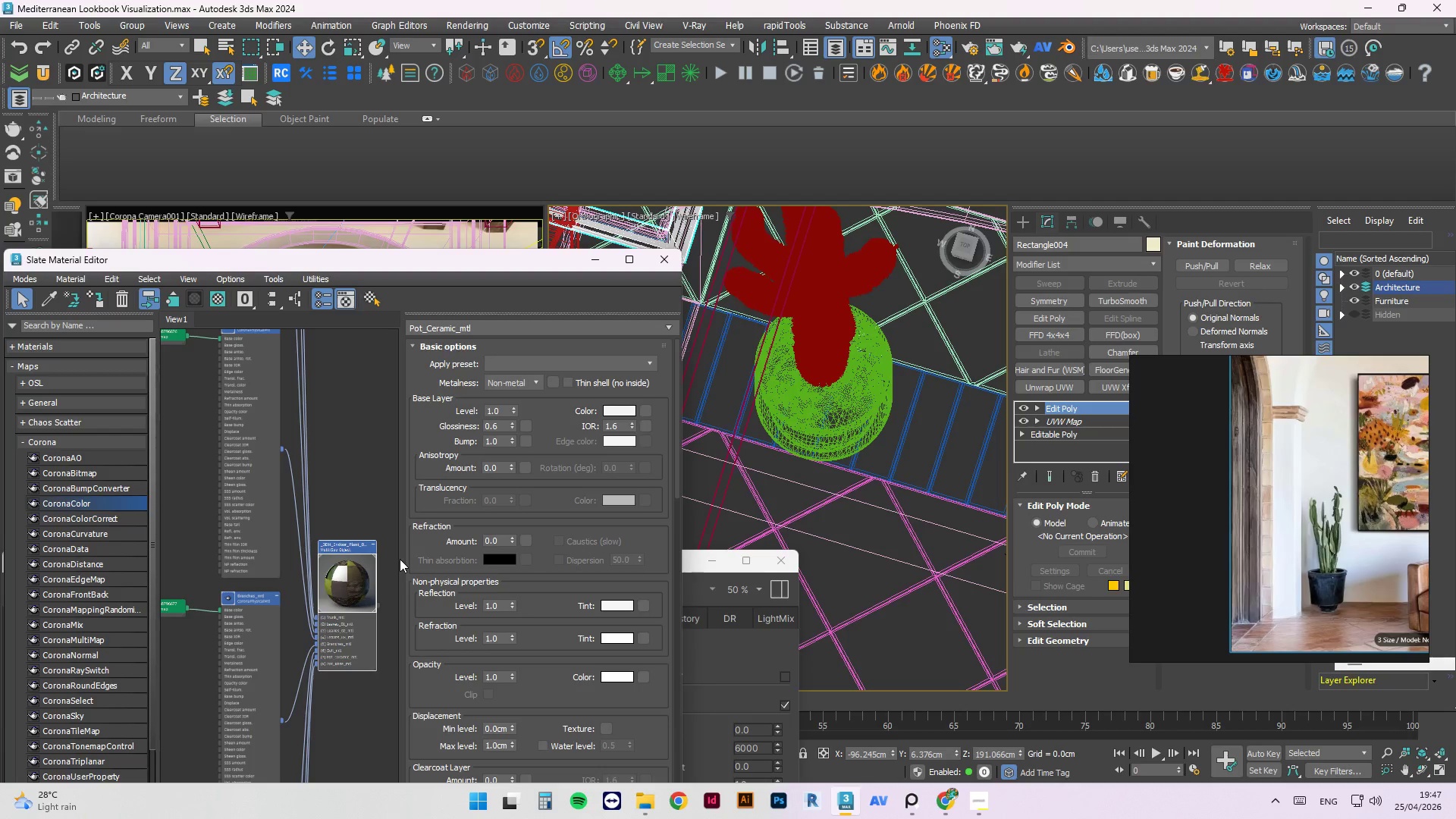 
left_click([342, 573])
 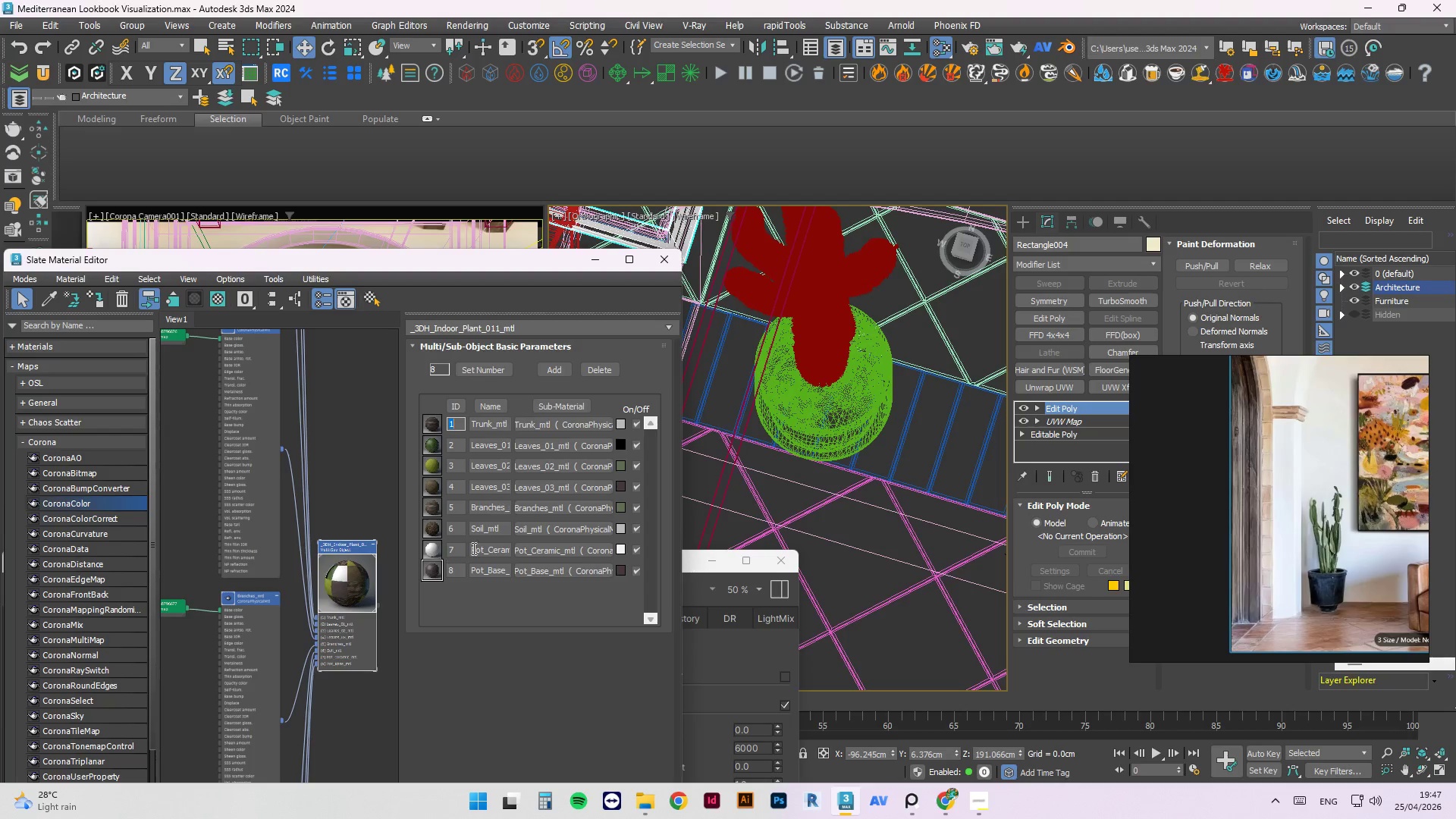 
left_click([544, 550])
 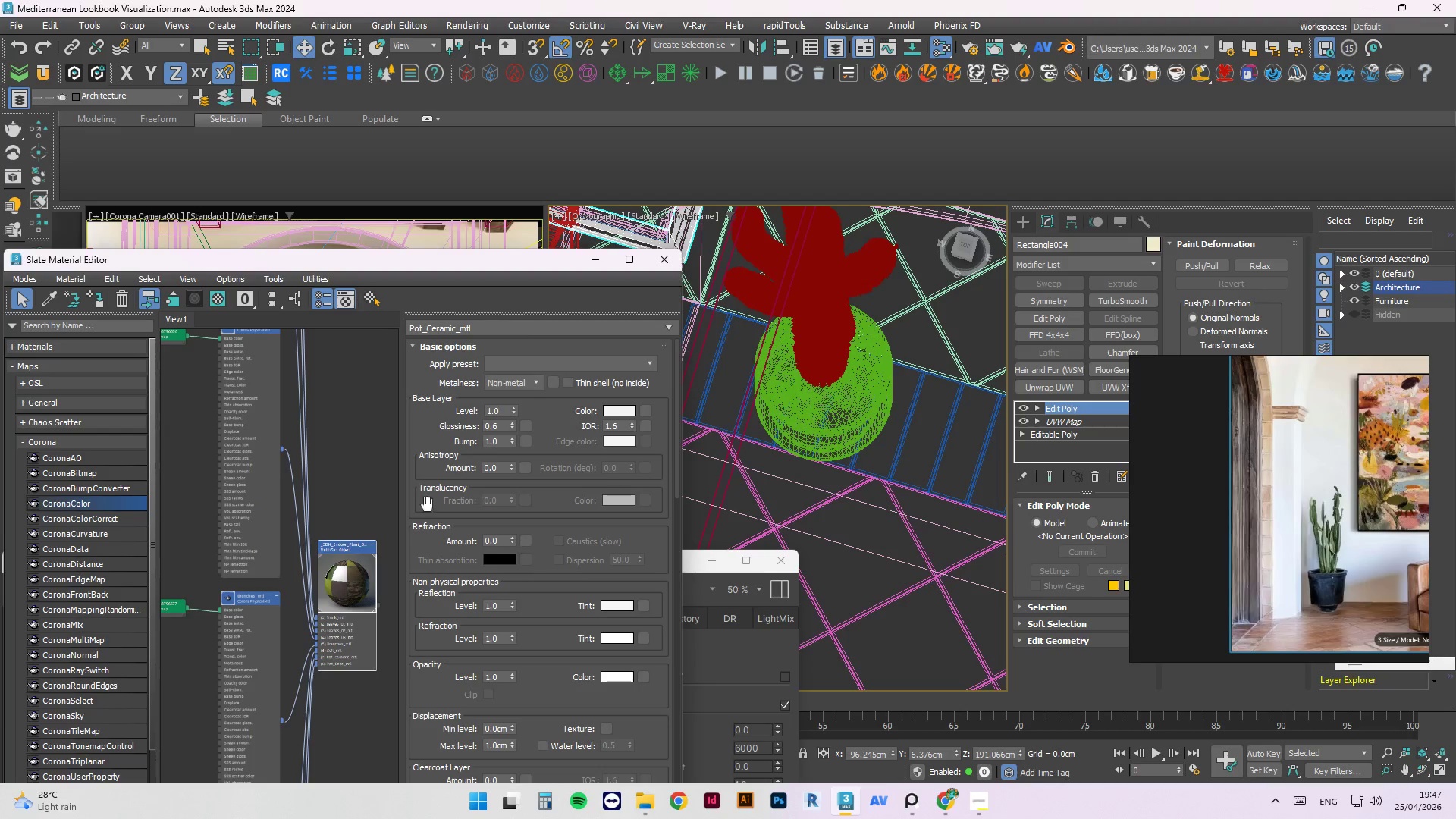 
left_click([355, 587])
 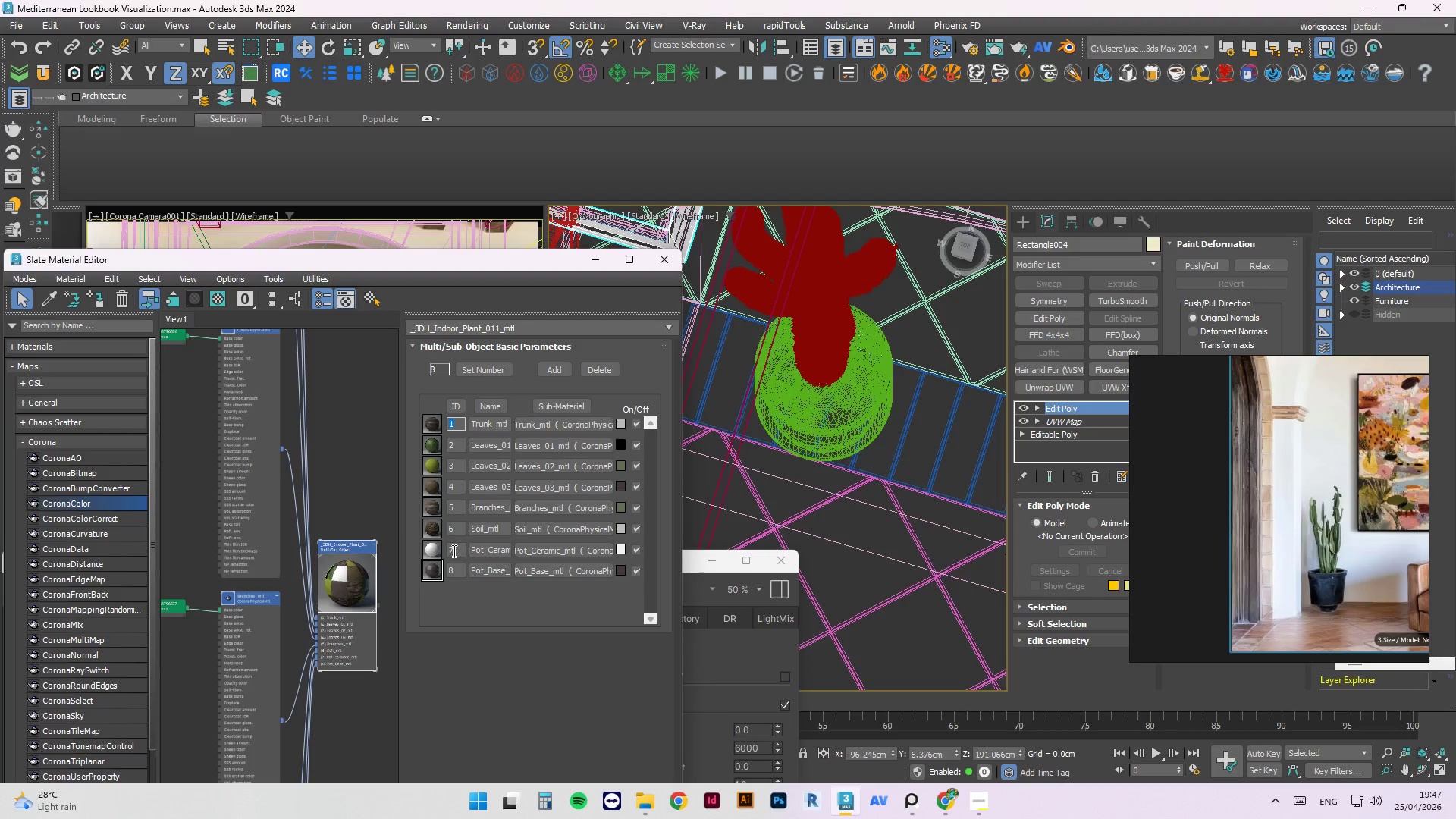 
left_click([436, 550])
 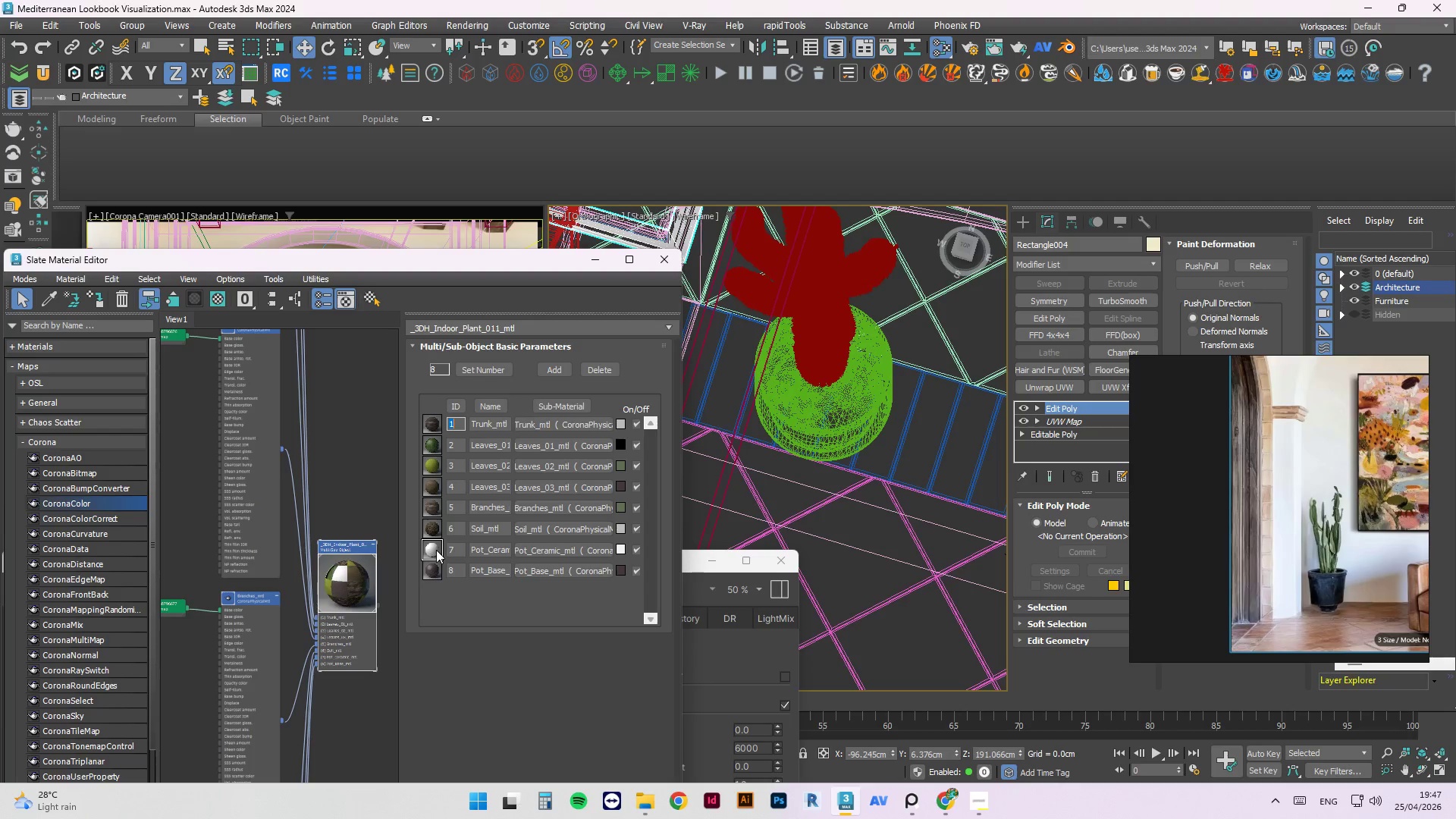 
double_click([436, 550])
 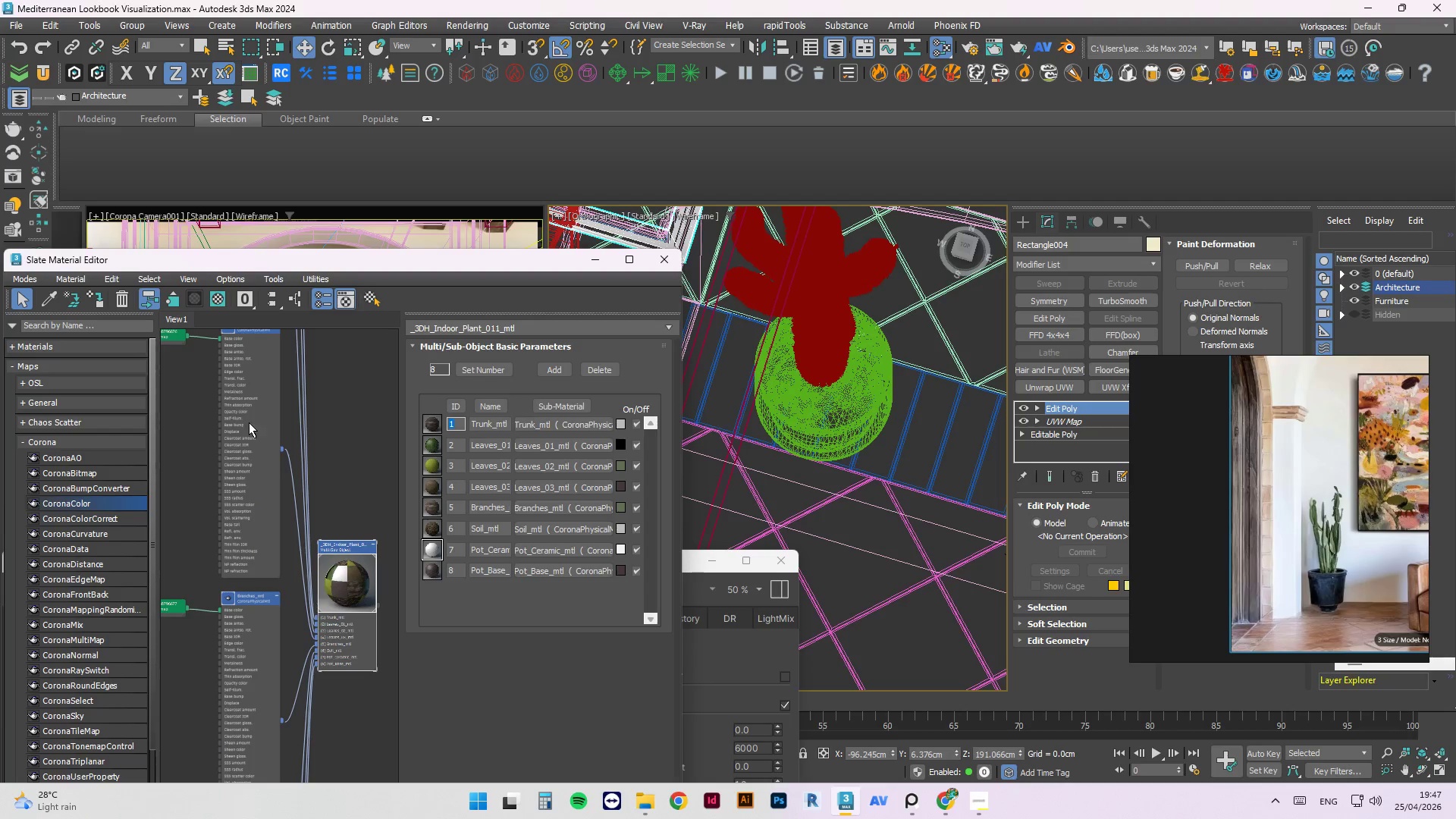 
scroll: coordinate [318, 537], scroll_direction: down, amount: 5.0
 